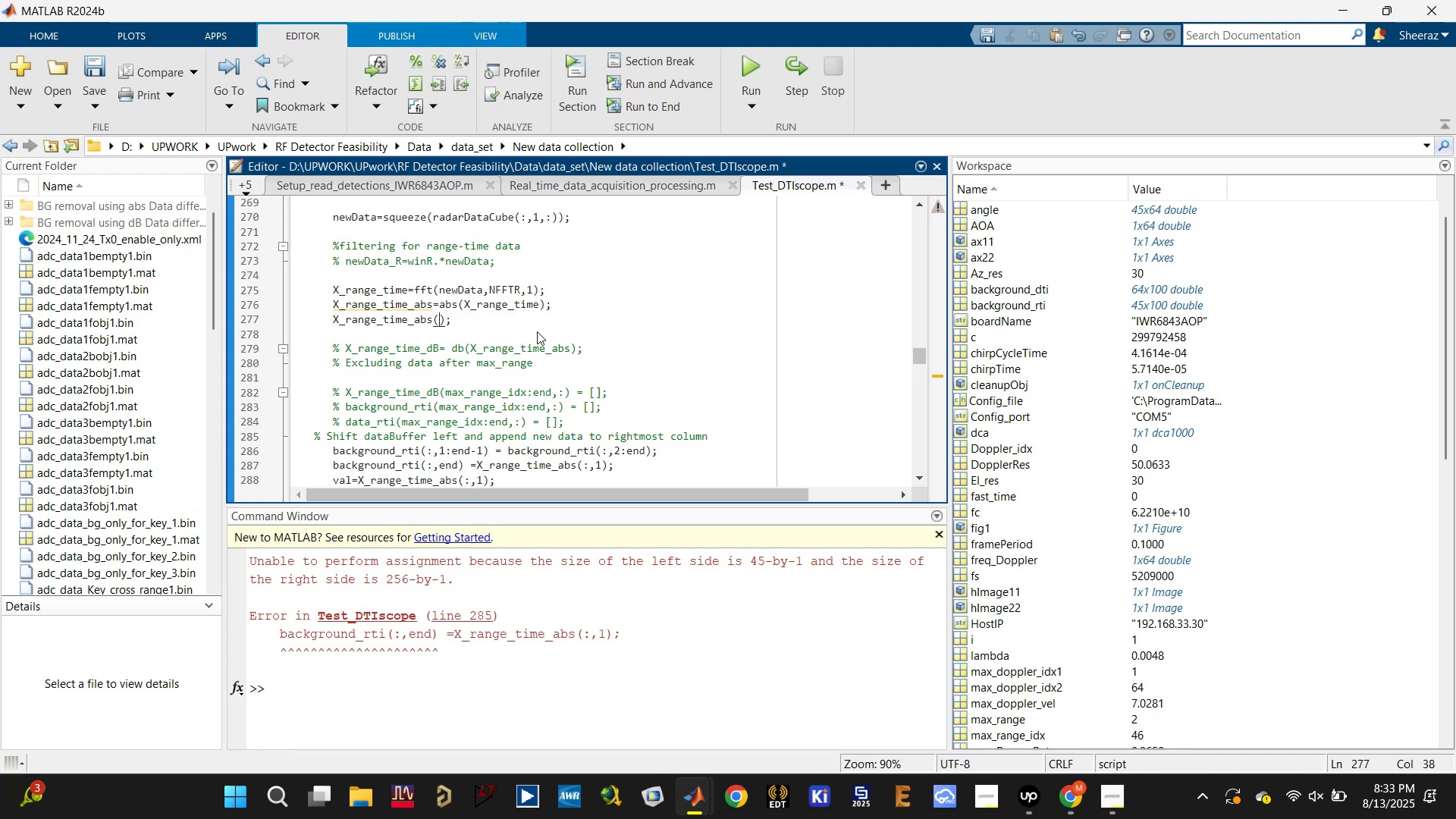 
key(Control+V)
 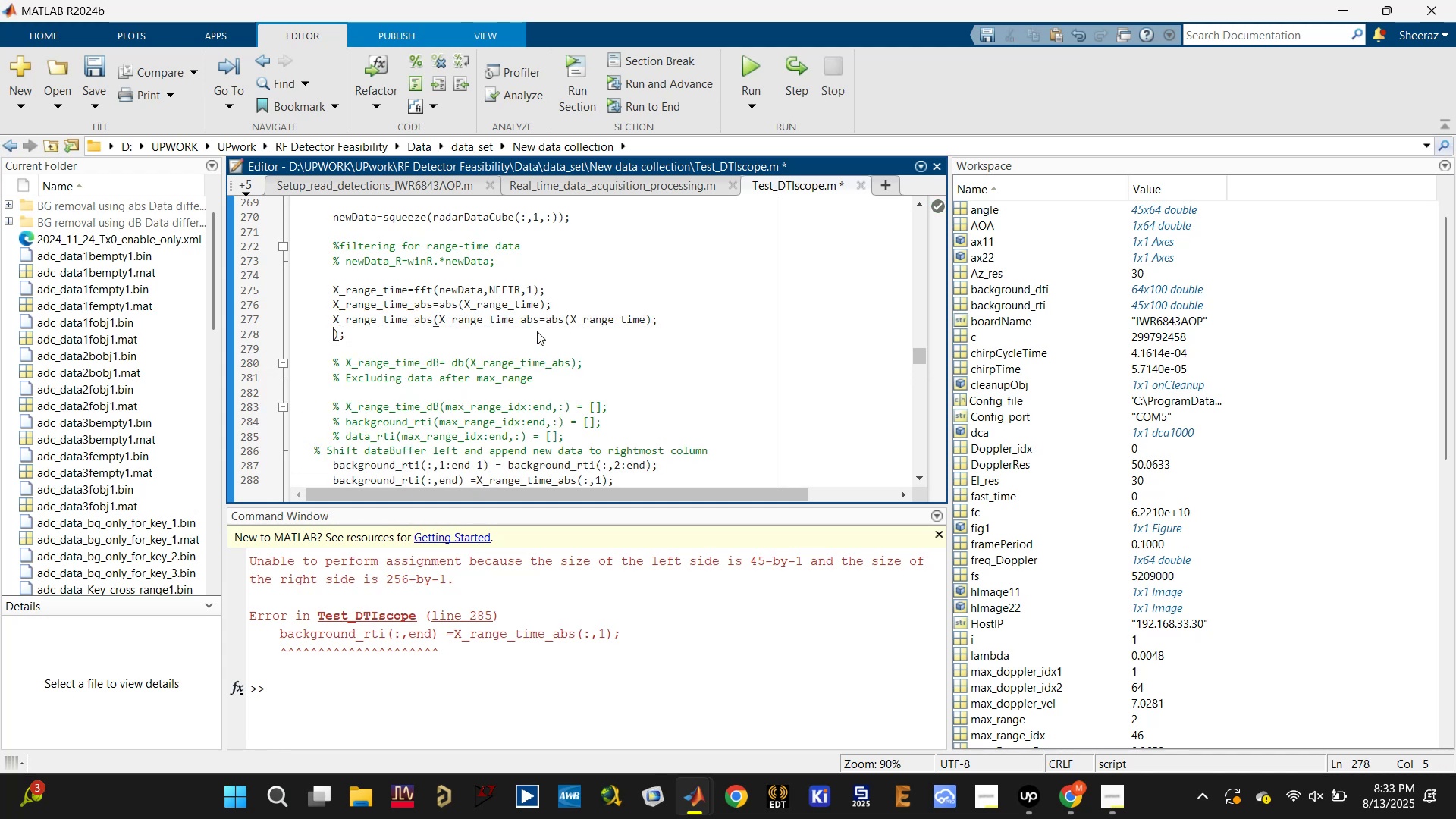 
key(Control+Z)
 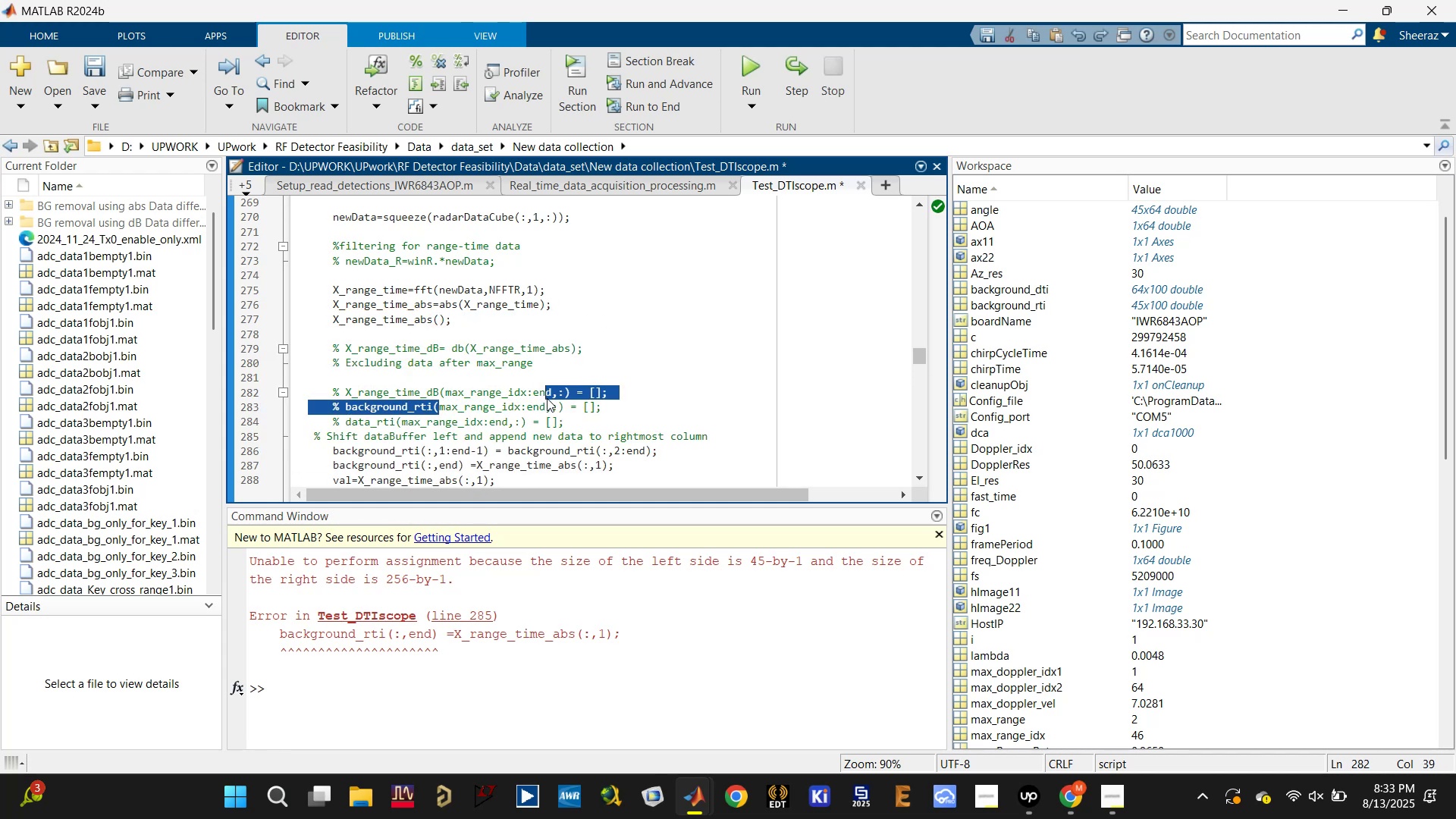 
key(Control+C)
 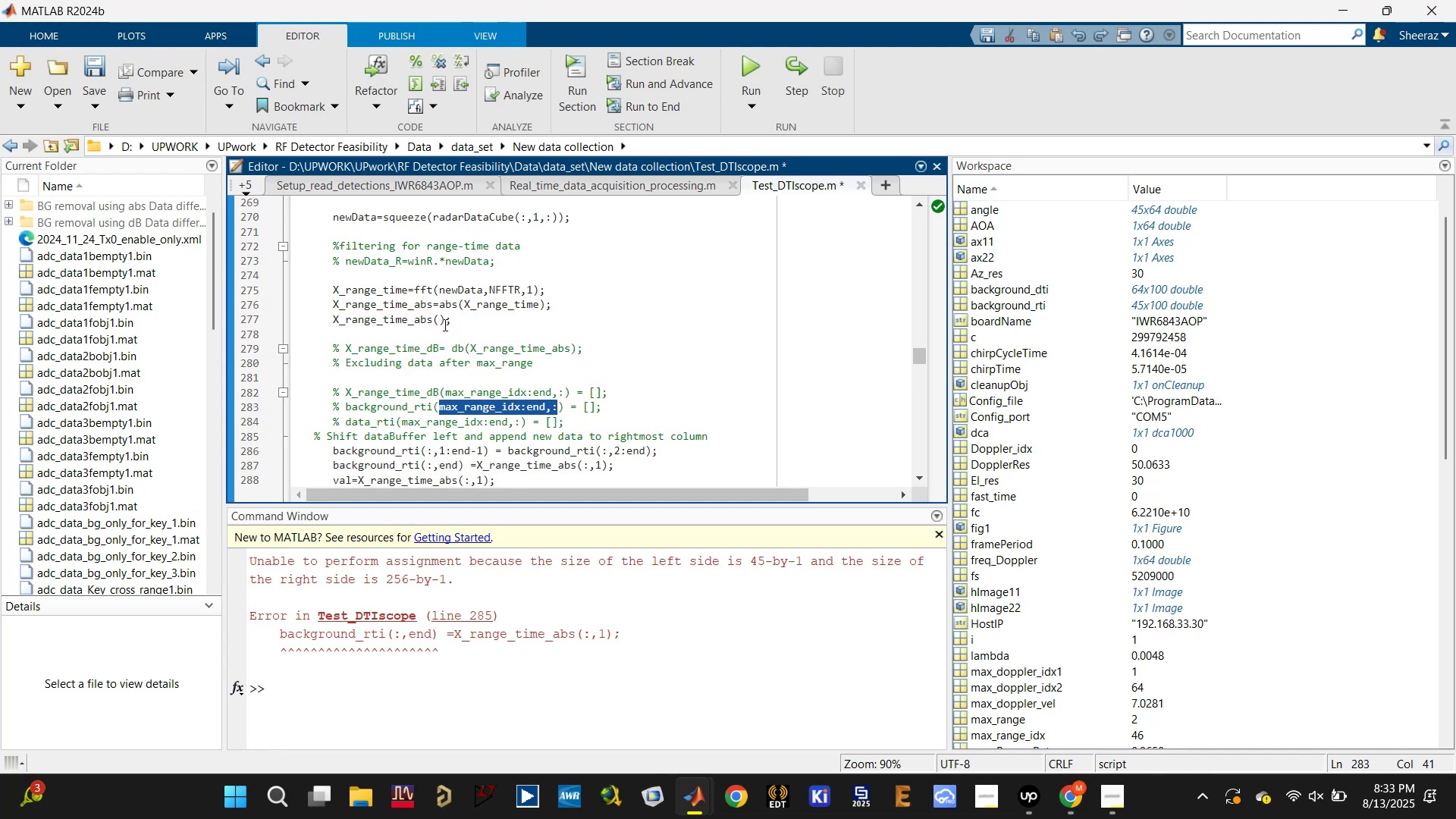 
left_click([440, 316])
 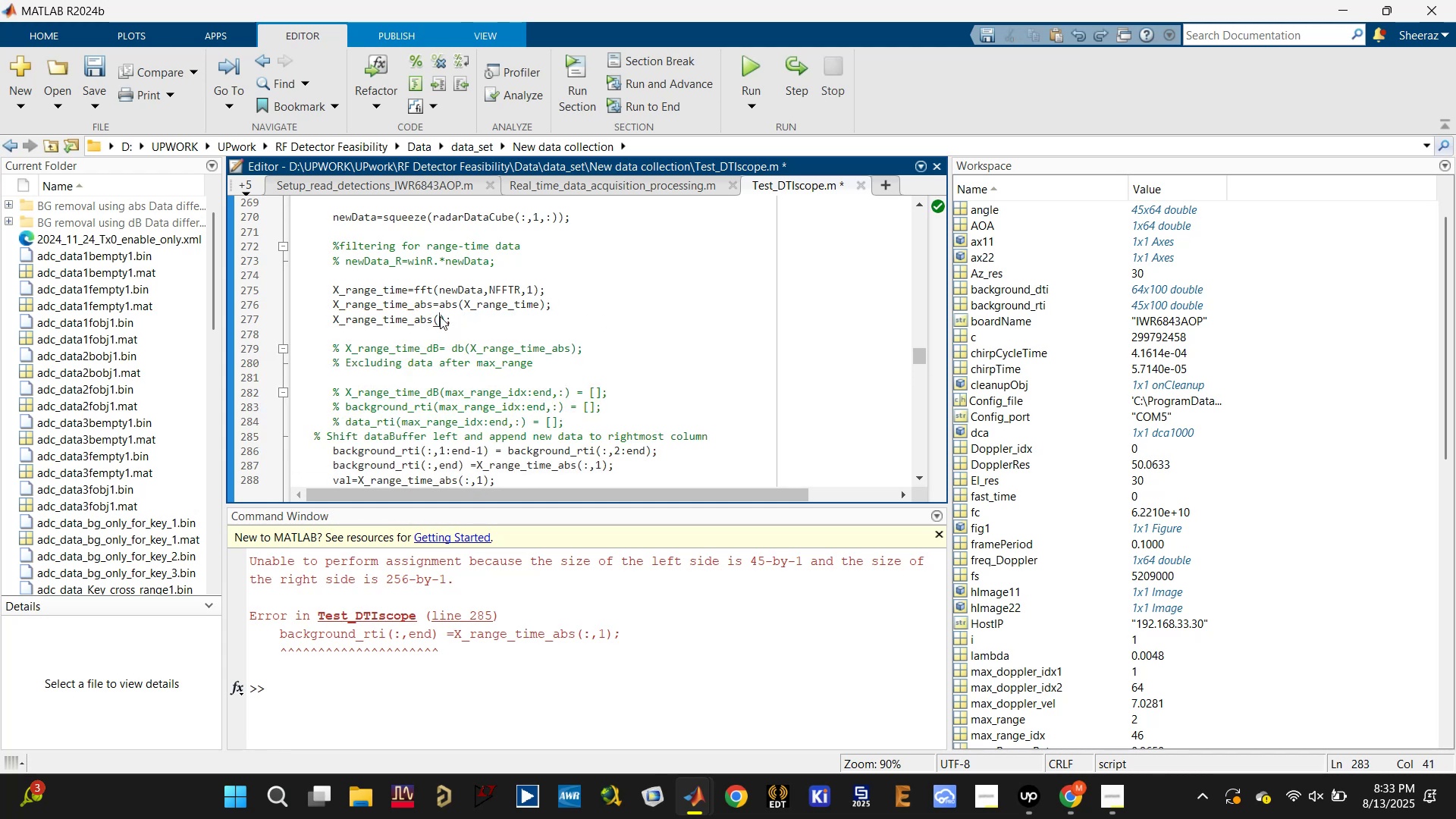 
key(Control+V)
 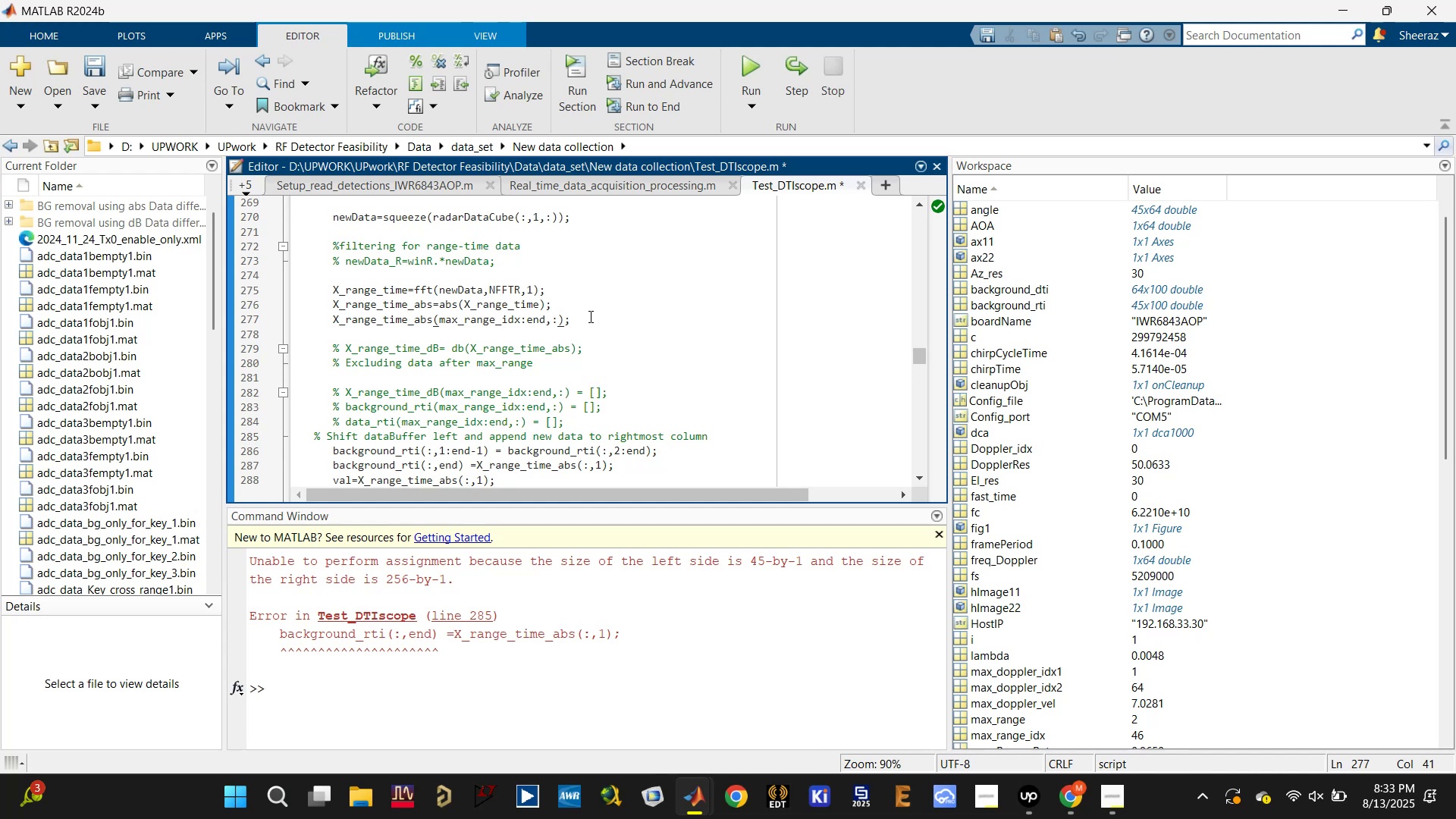 
left_click([589, 316])
 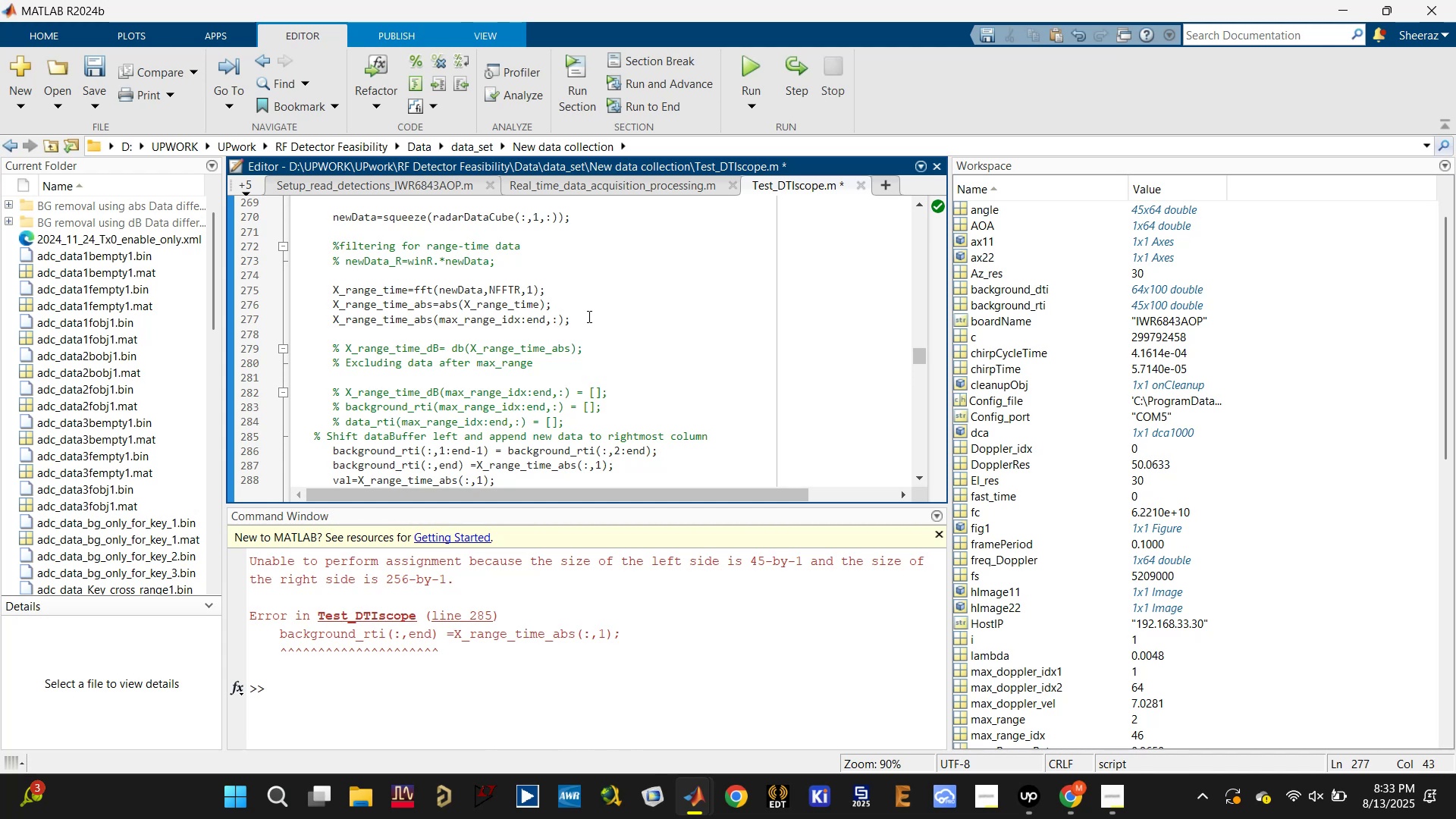 
key(Backspace)
 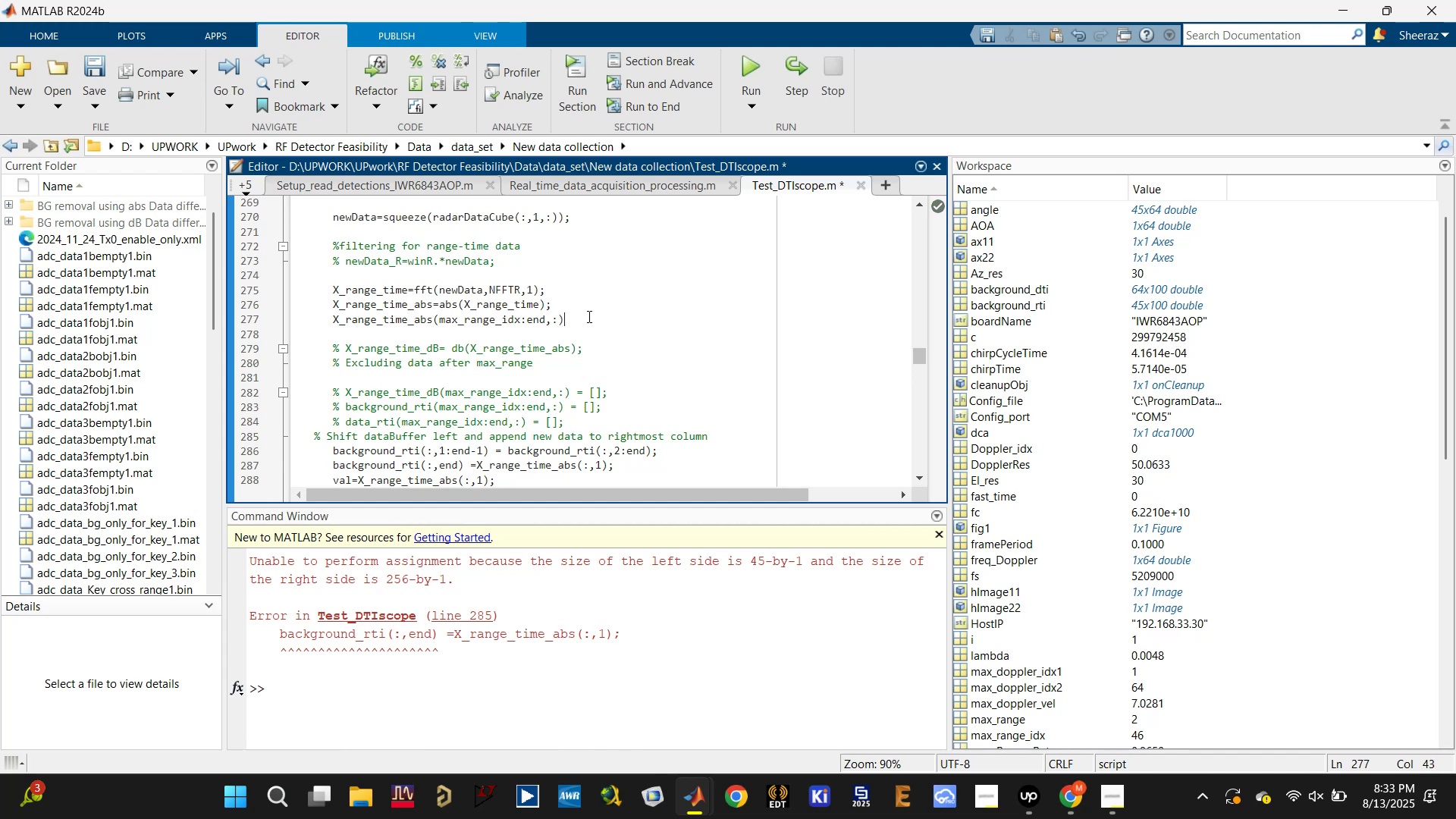 
key(Space)
 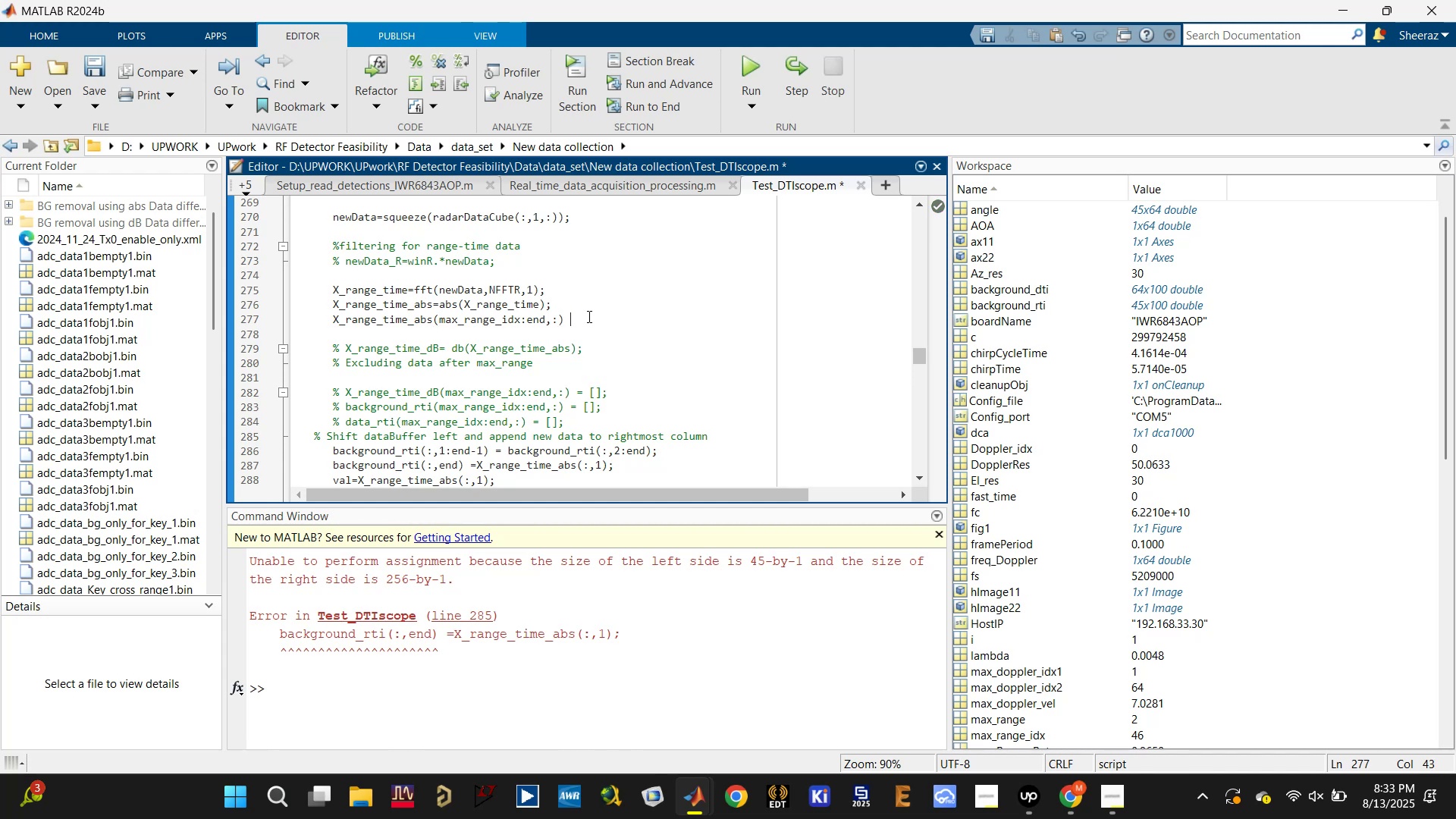 
key(Equal)
 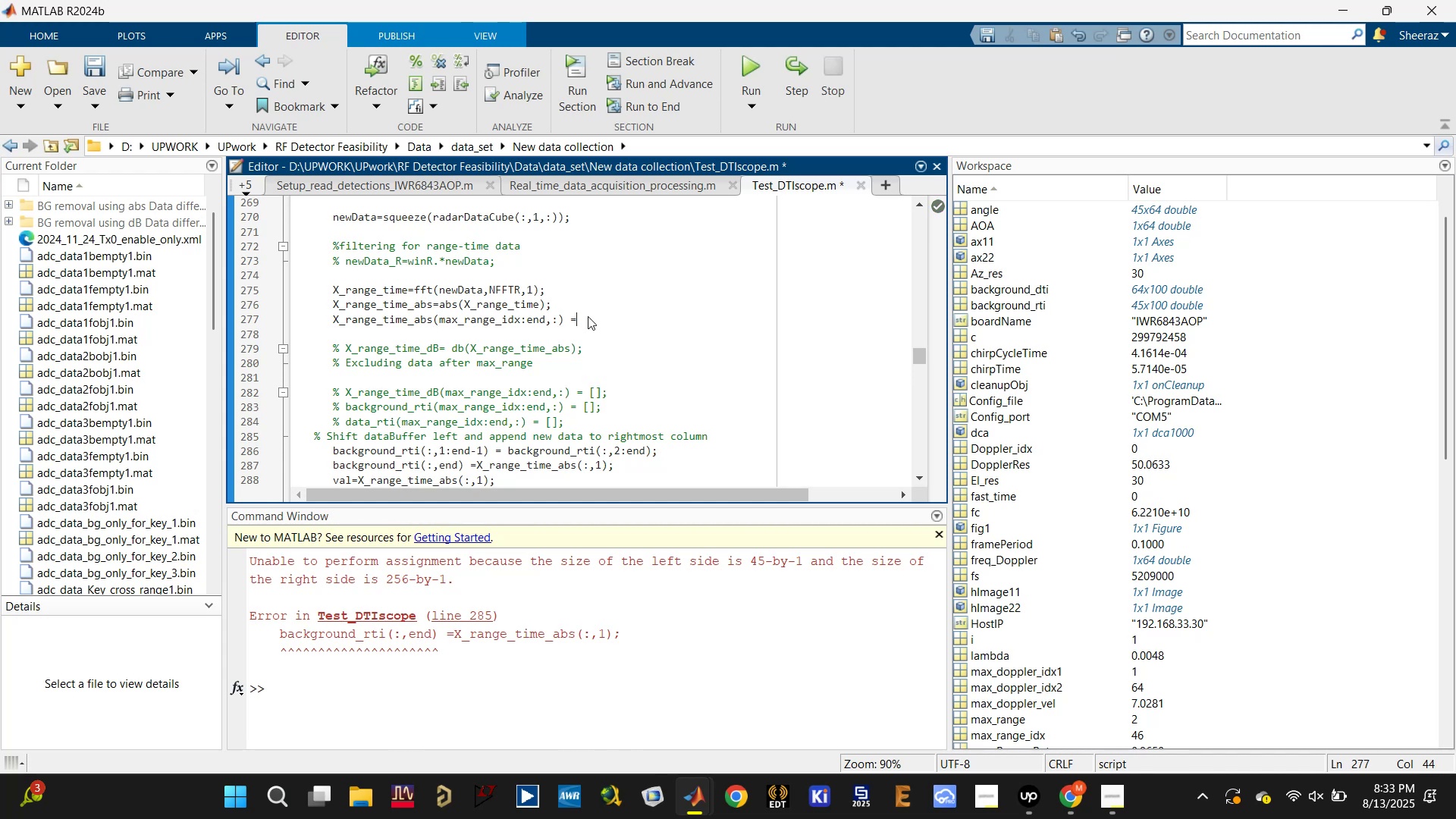 
key(Space)
 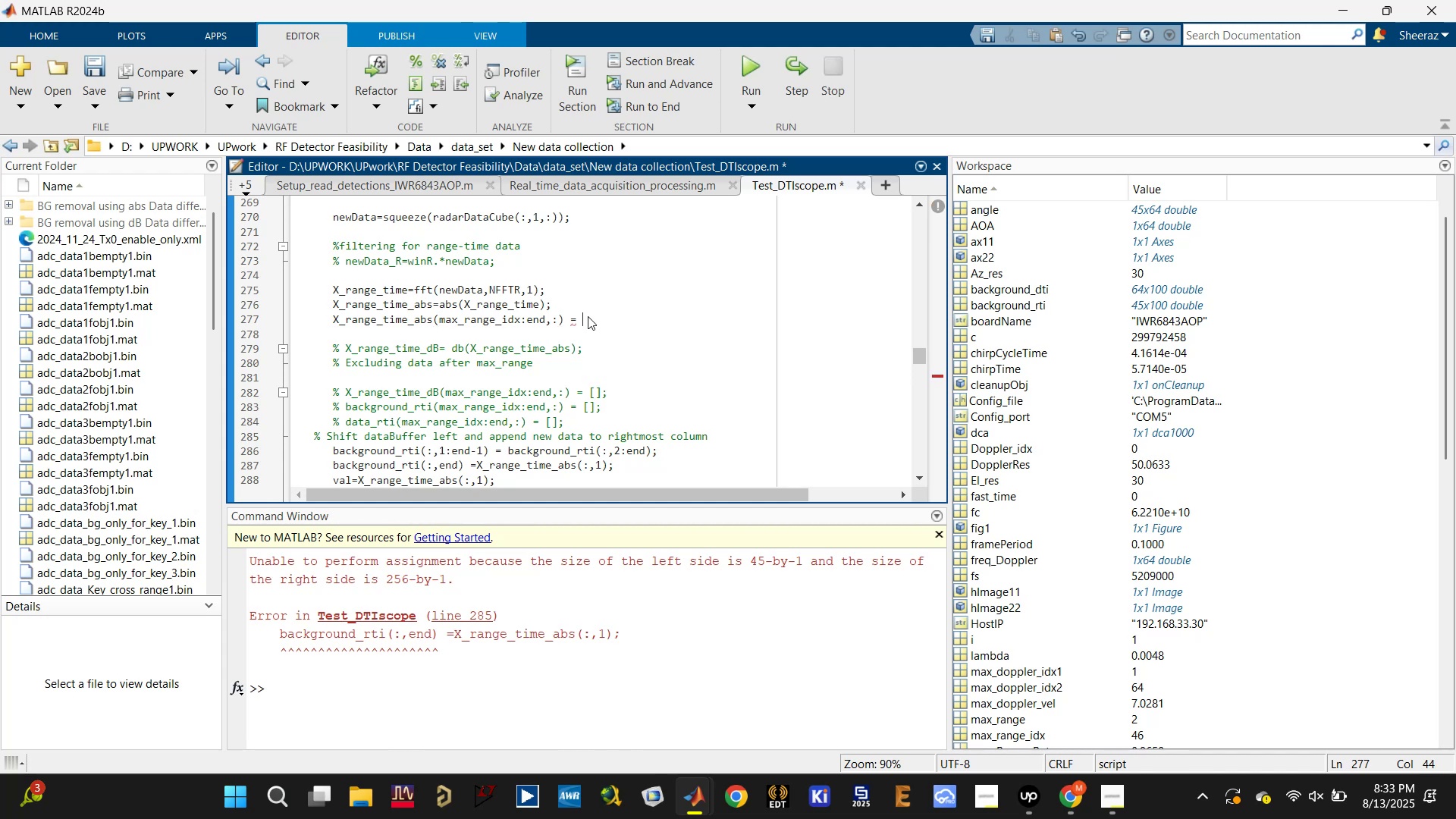 
key(BracketLeft)
 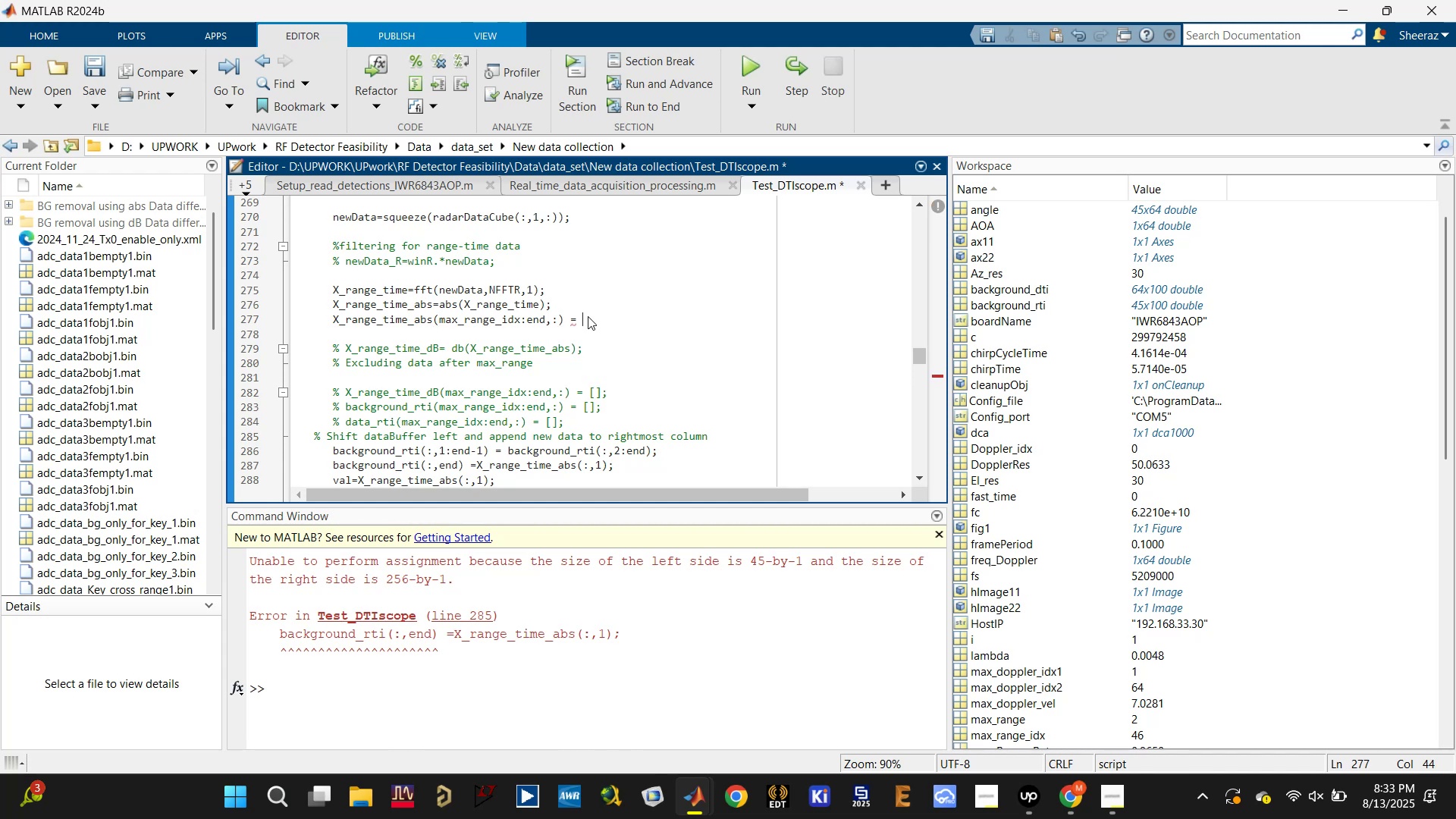 
key(BracketRight)
 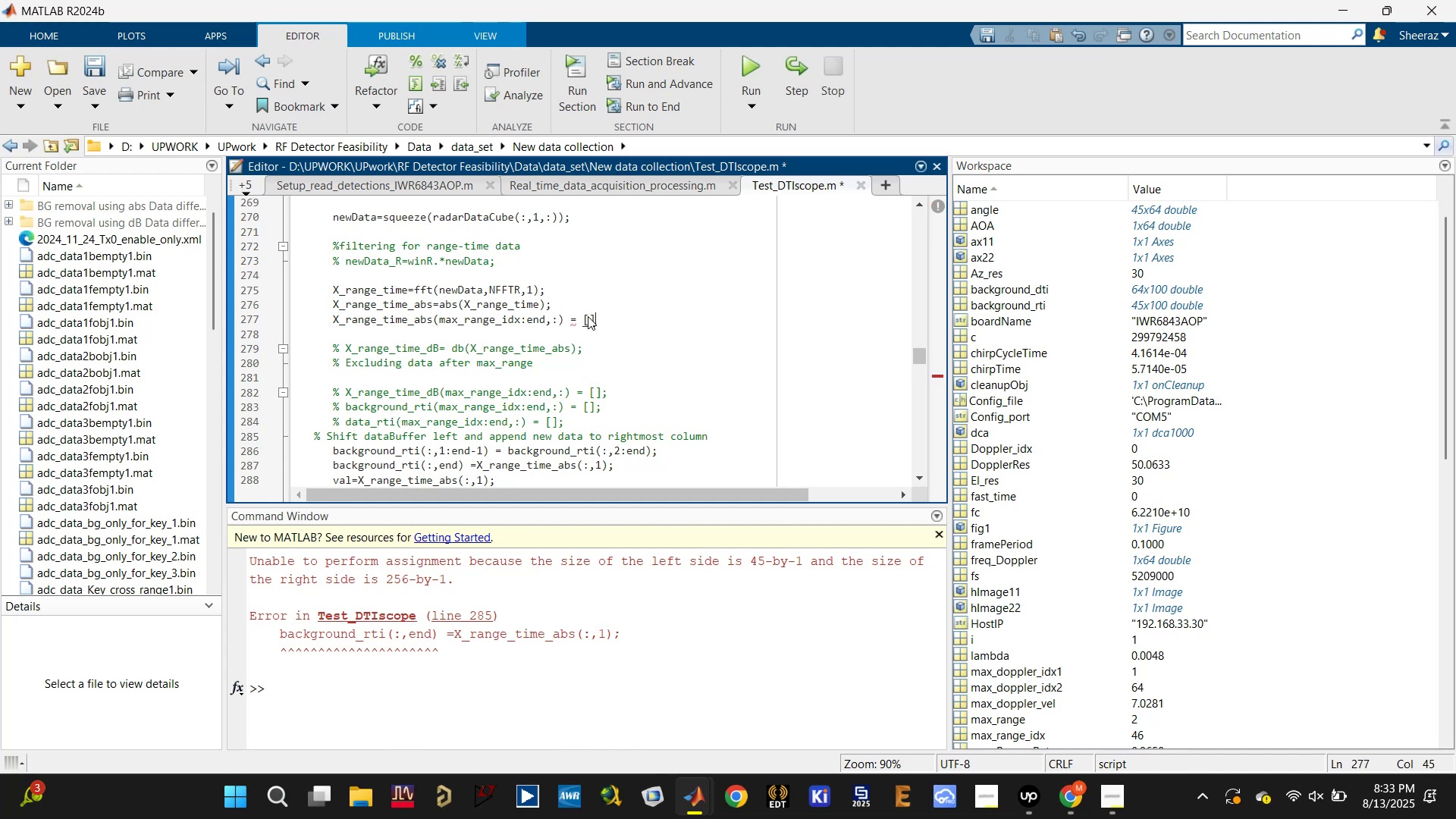 
key(Semicolon)
 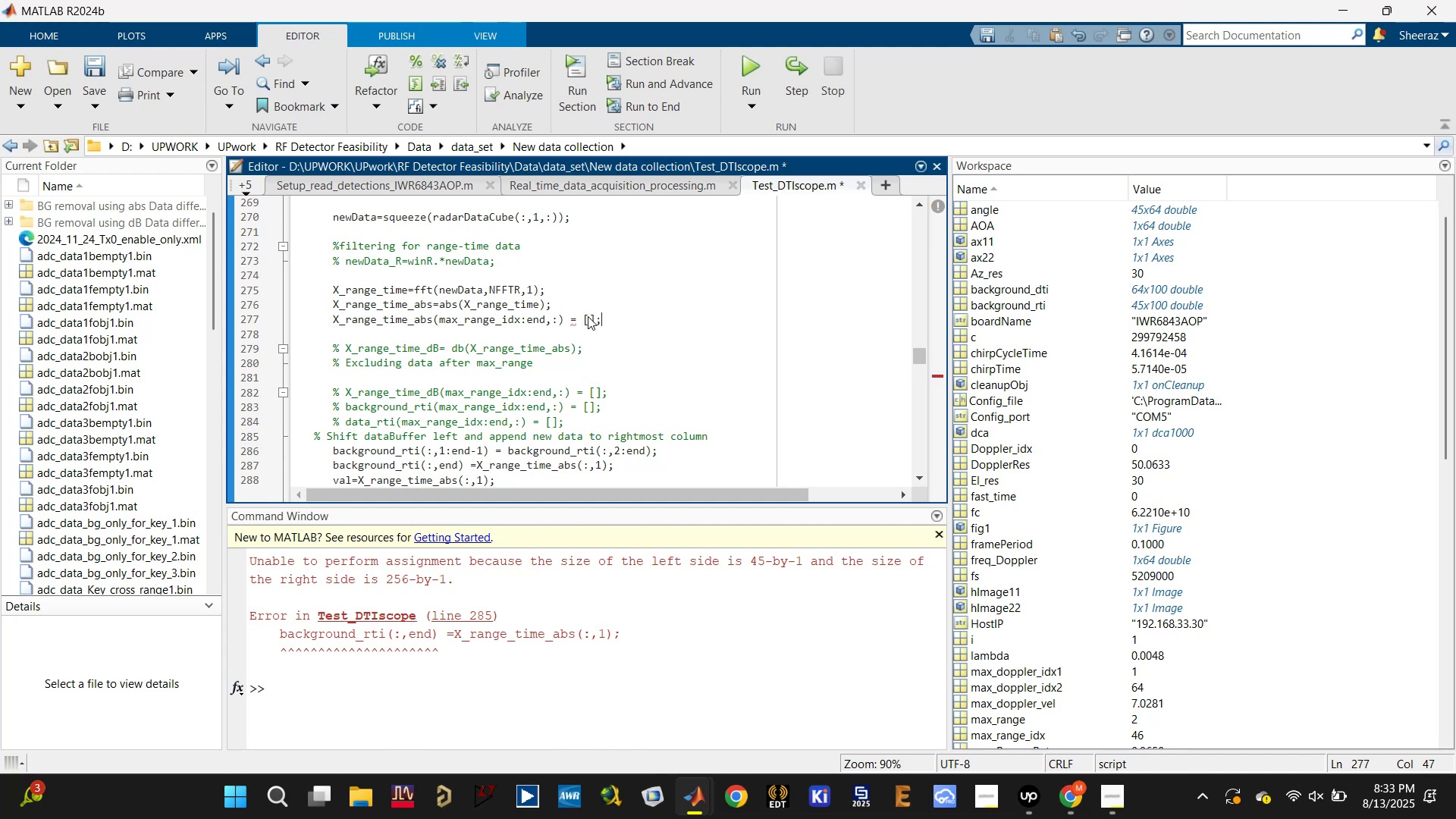 
key(Control+S)
 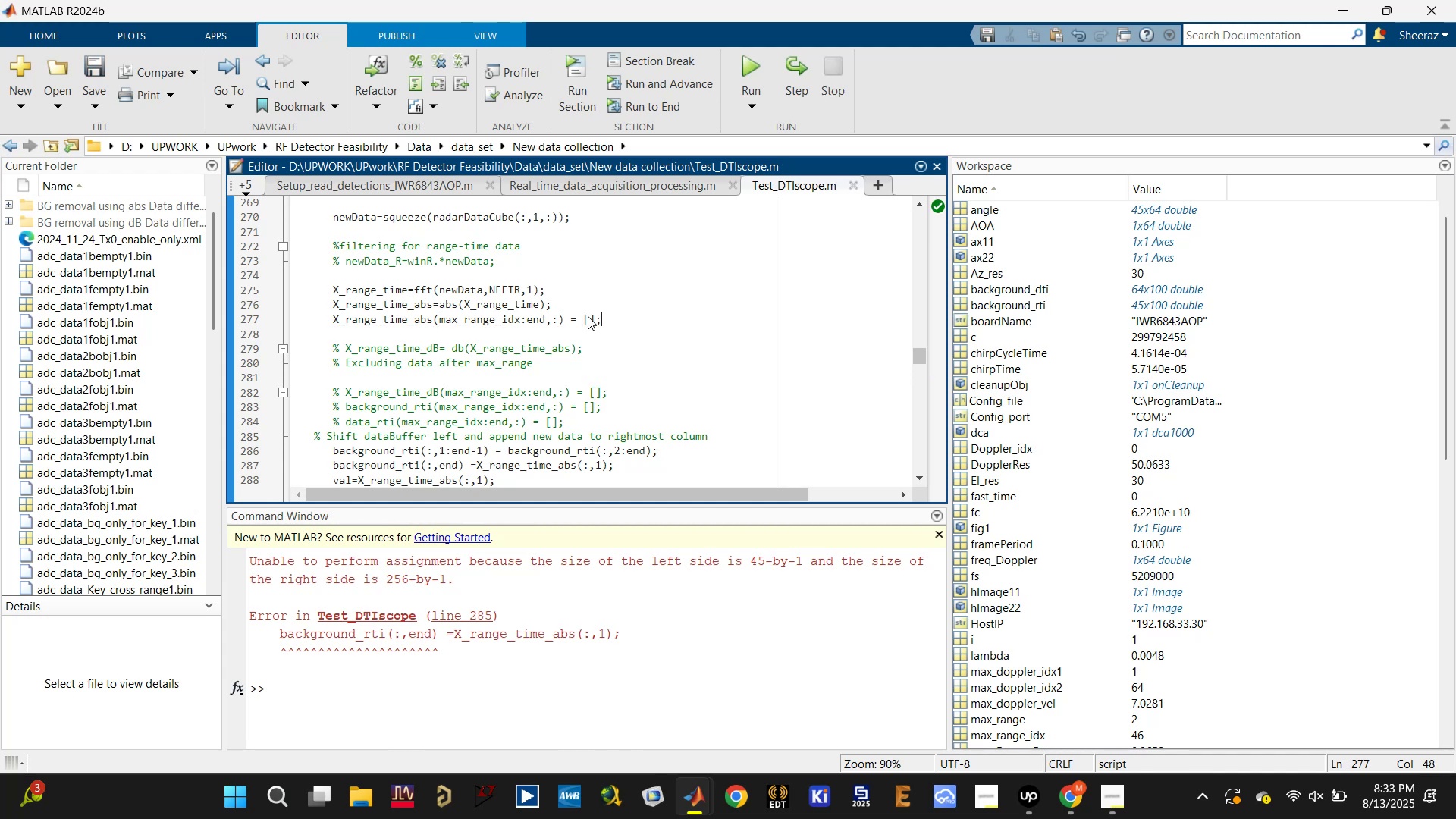 
key(Control+S)
 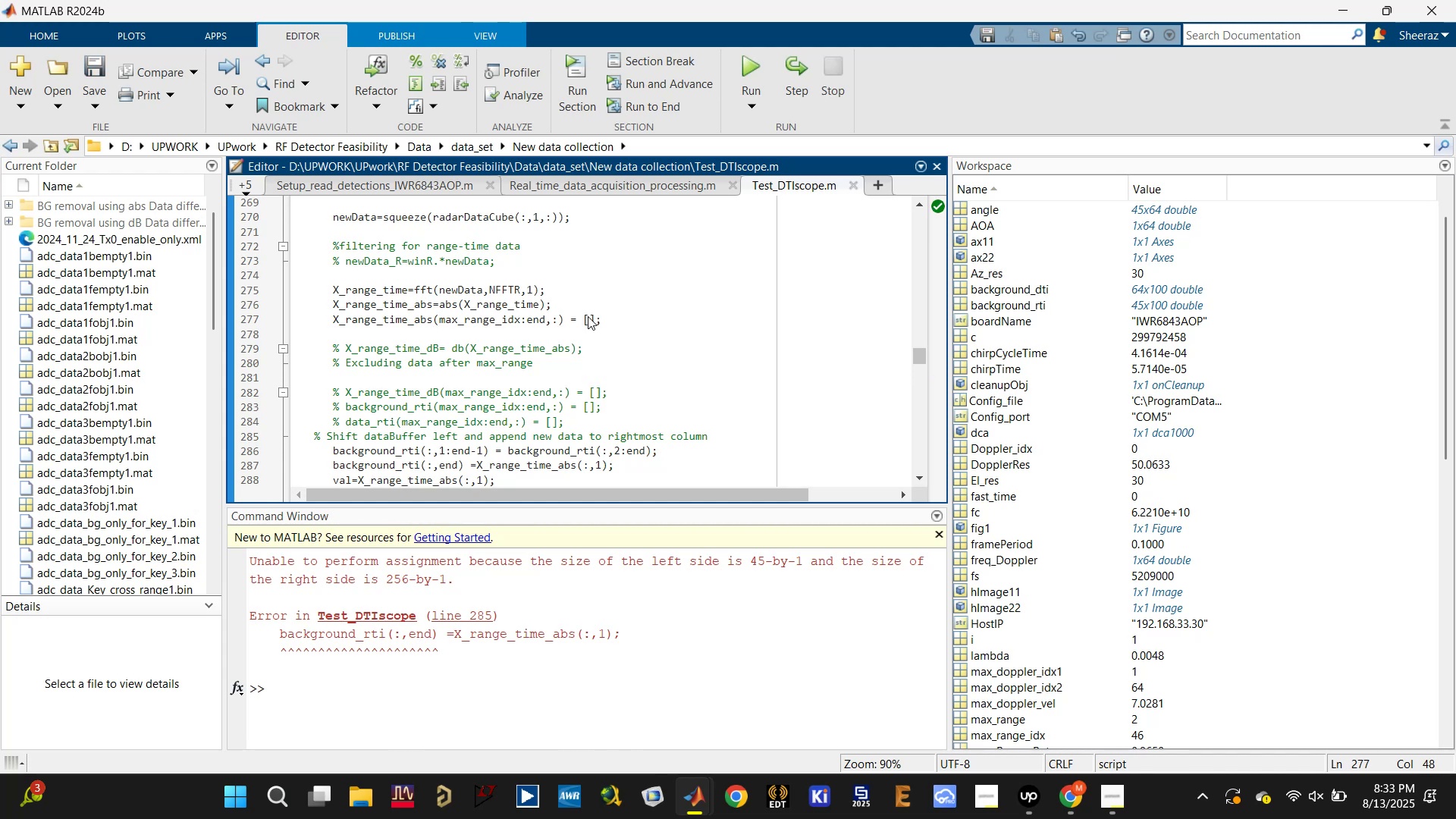 
key(Control+S)
 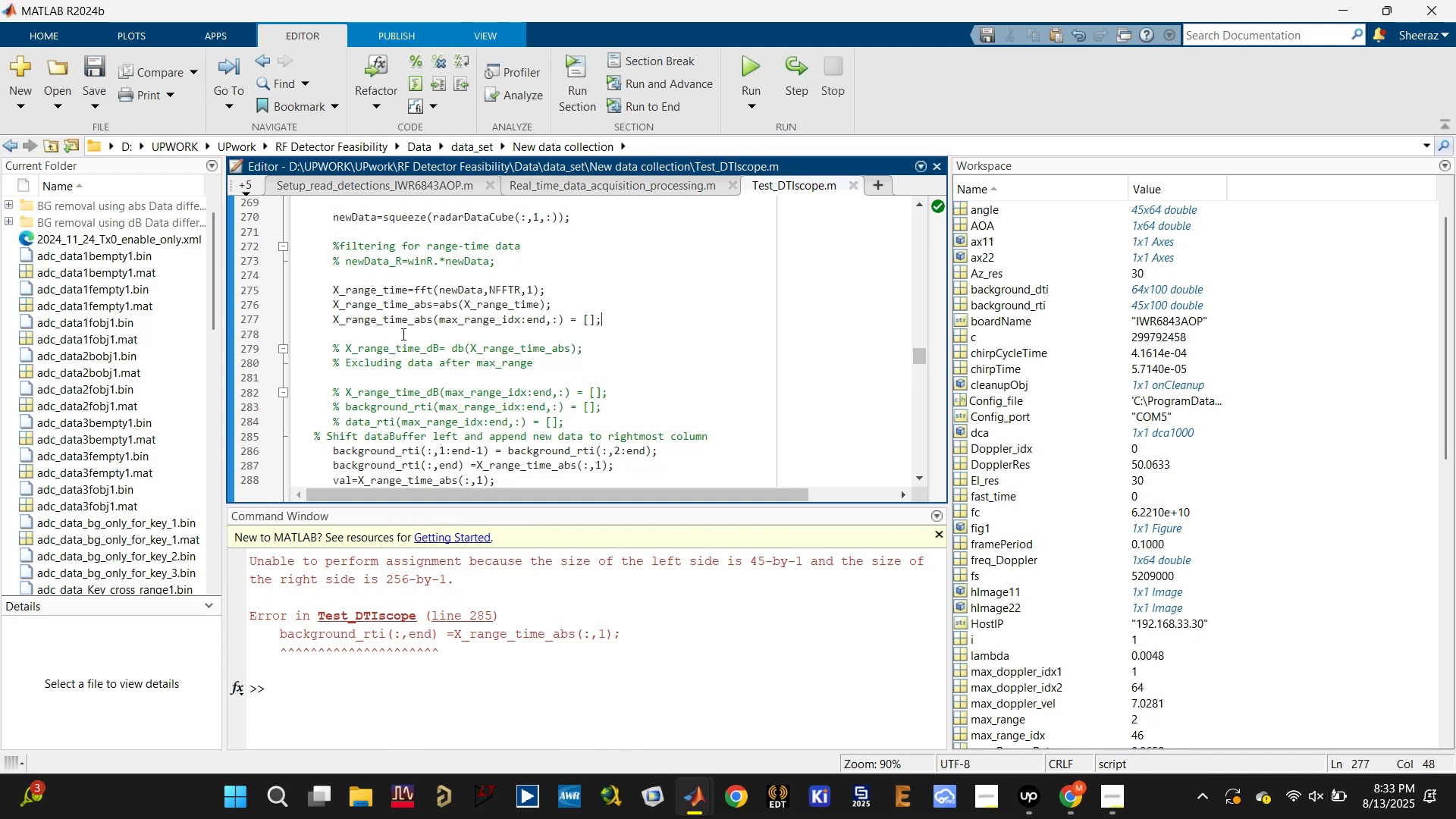 
left_click([385, 323])
 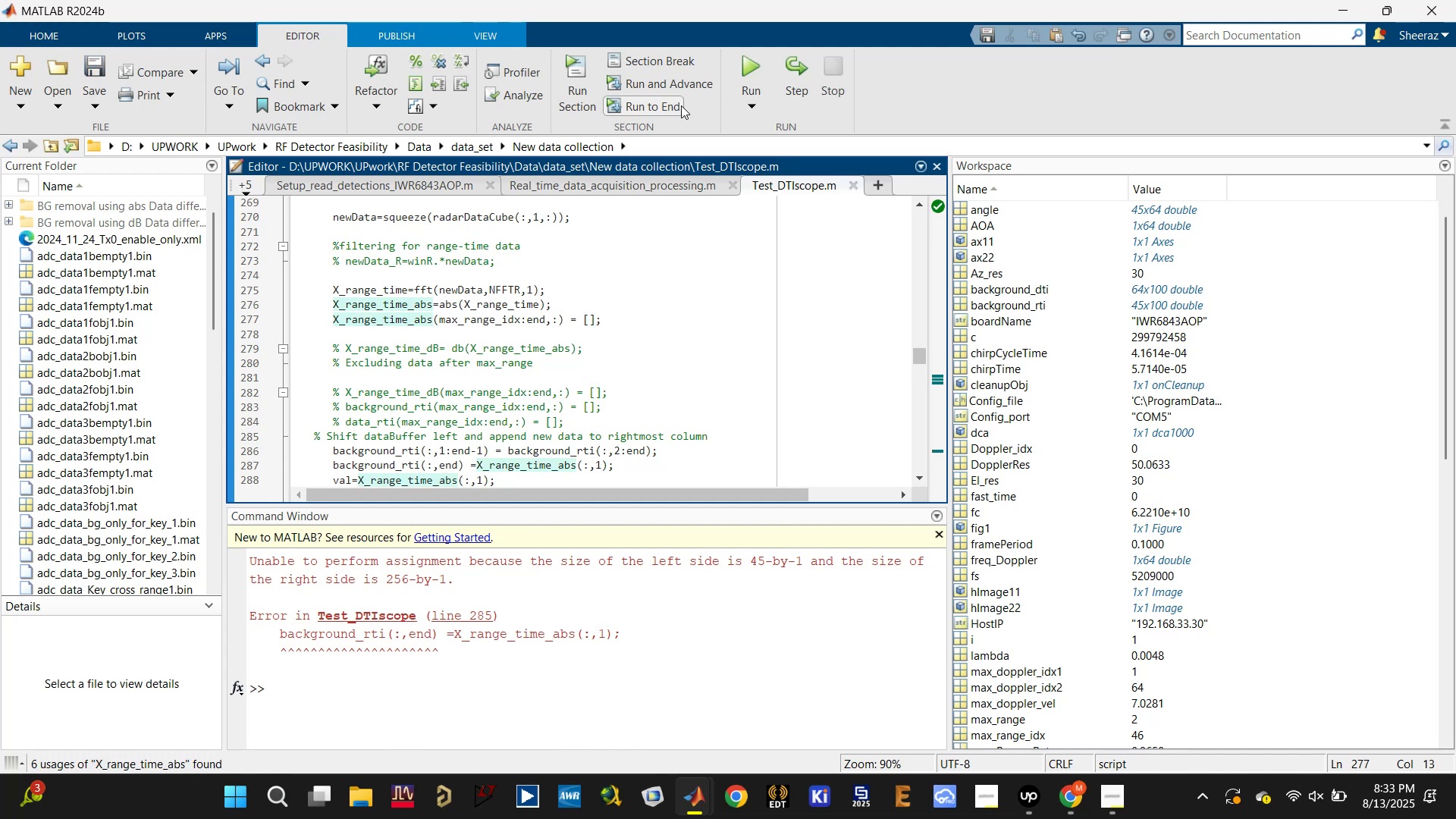 
left_click([751, 64])
 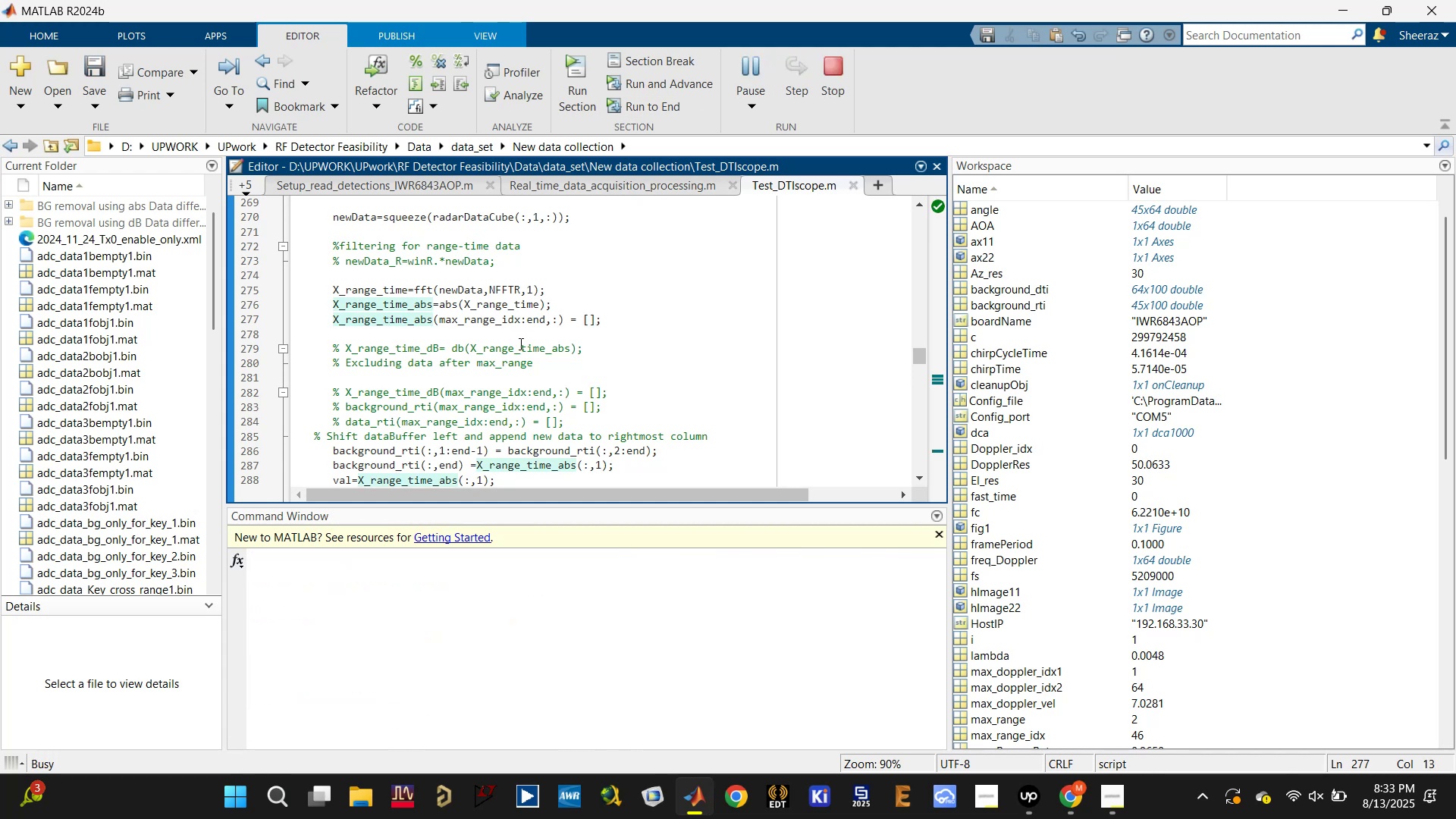 
scroll: coordinate [480, 375], scroll_direction: down, amount: 12.0
 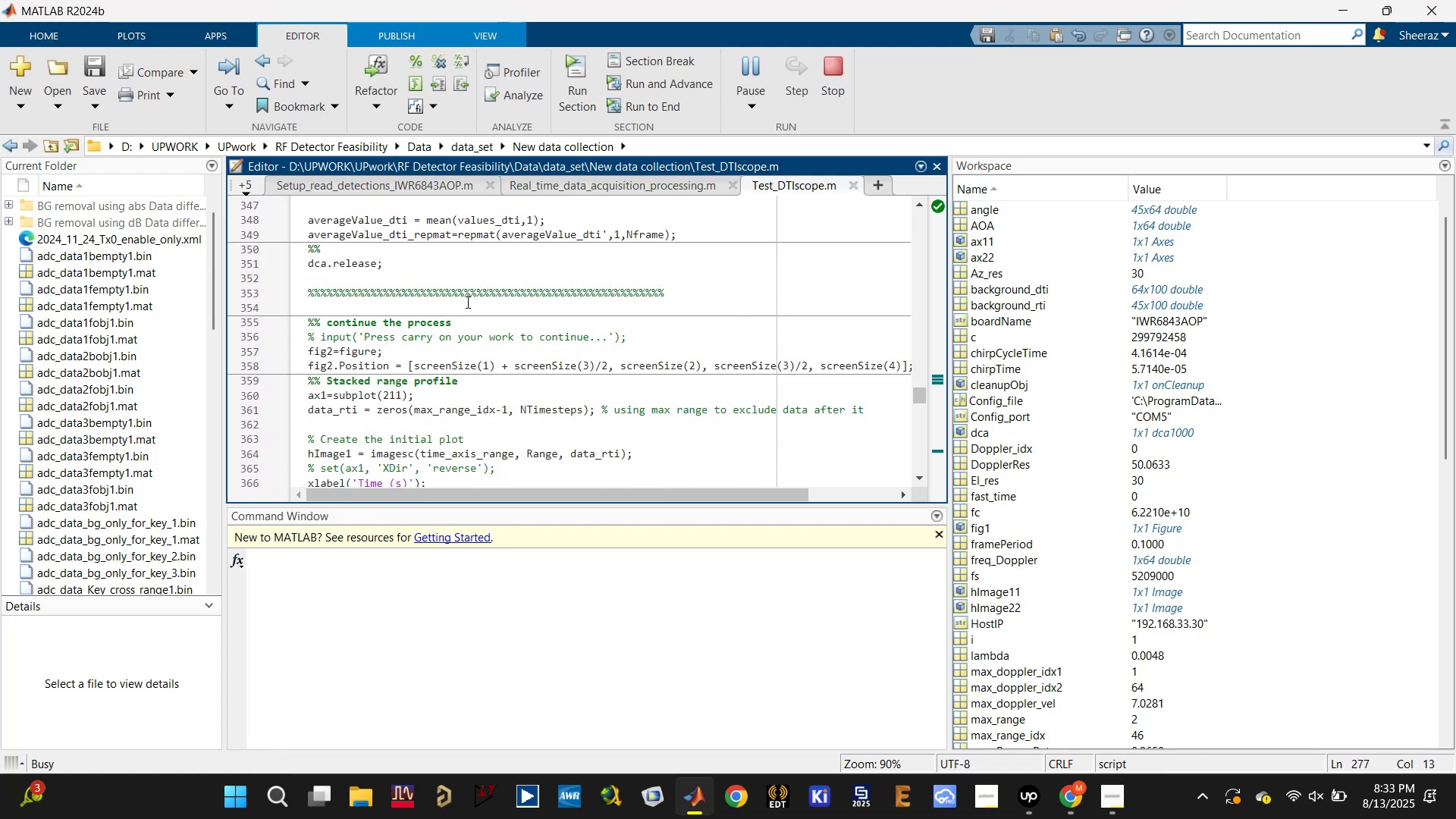 
left_click([670, 295])
 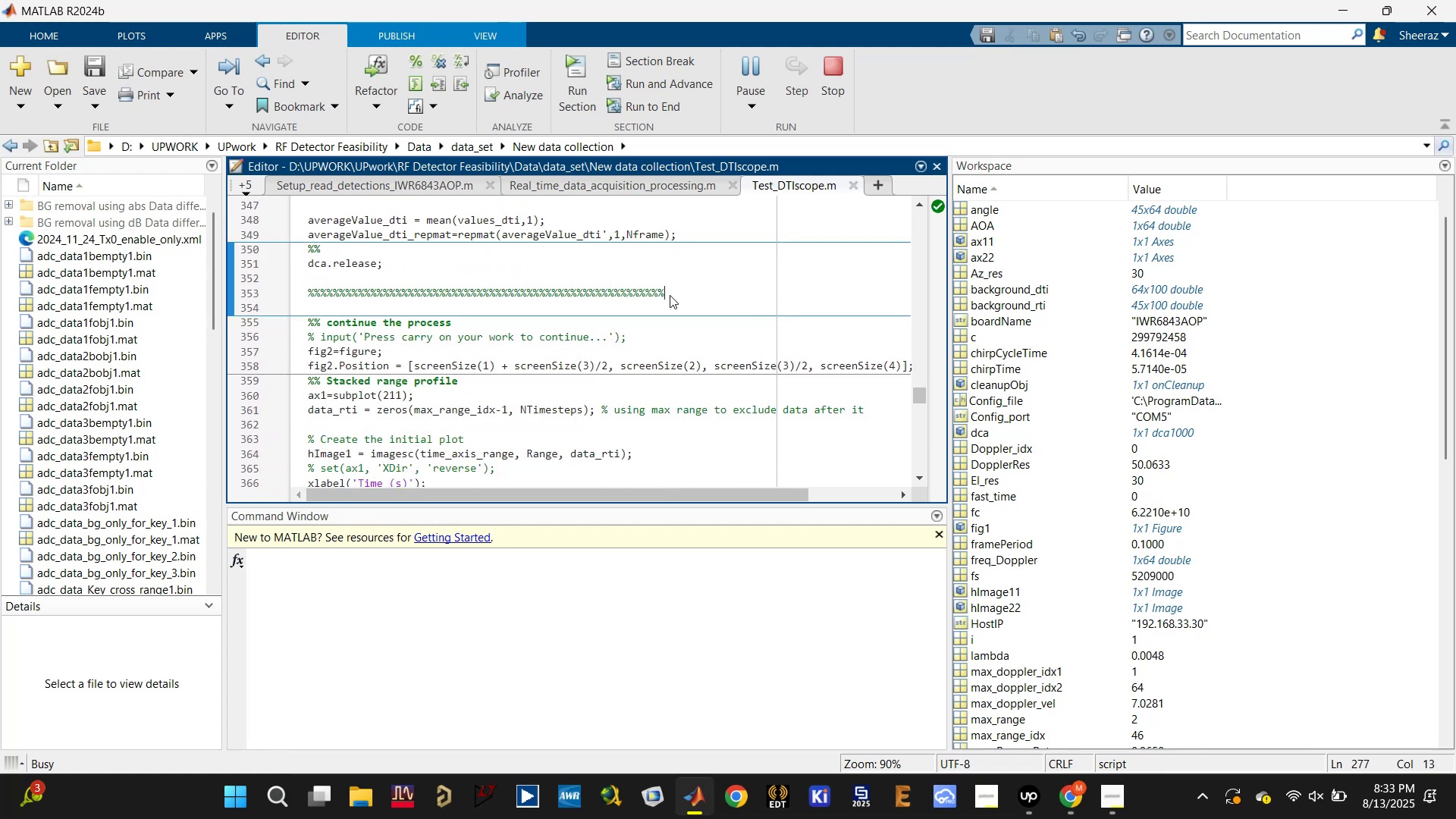 
hold_key(key=ShiftLeft, duration=1.76)
 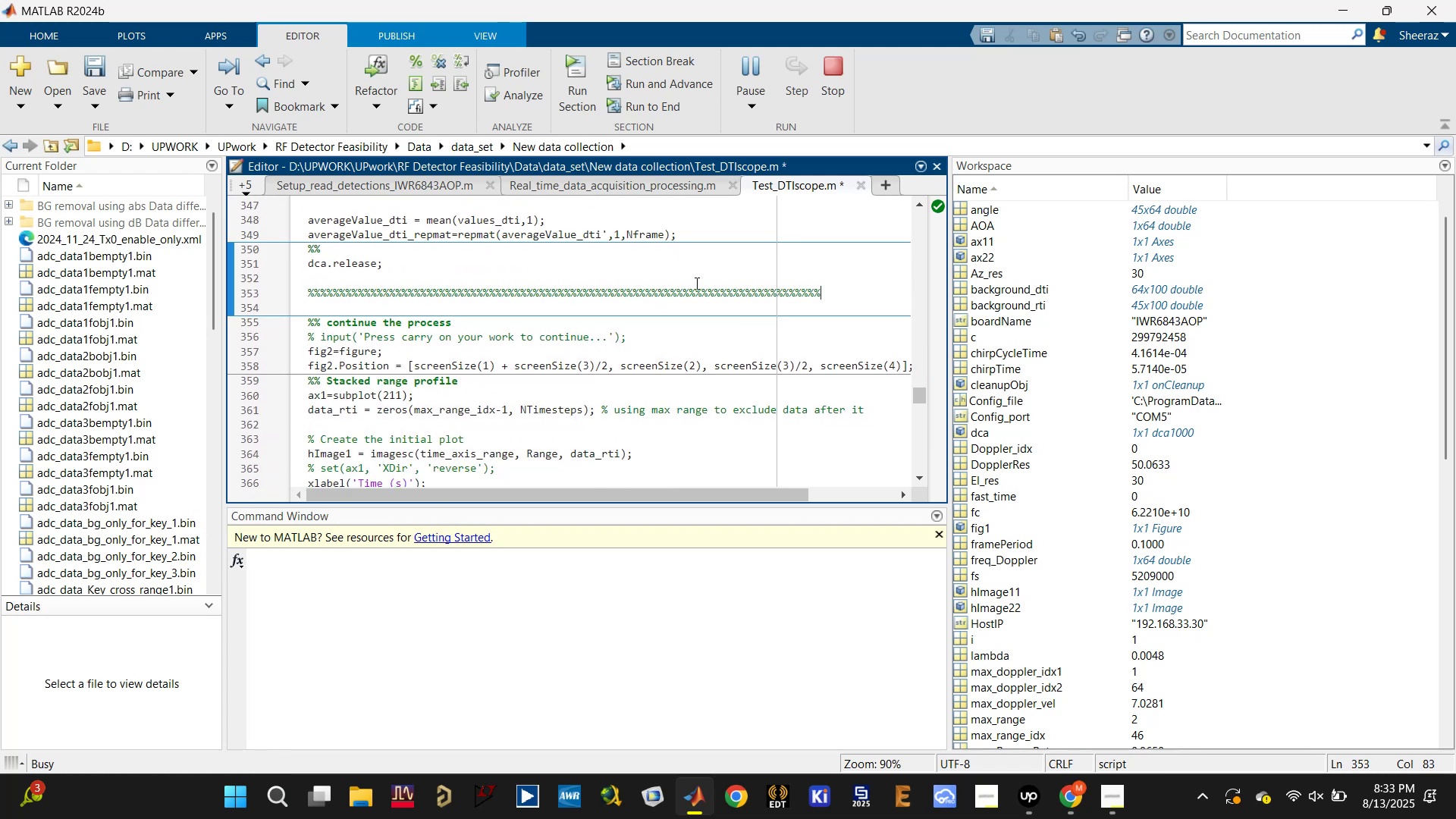 
hold_key(key=5, duration=1.26)
 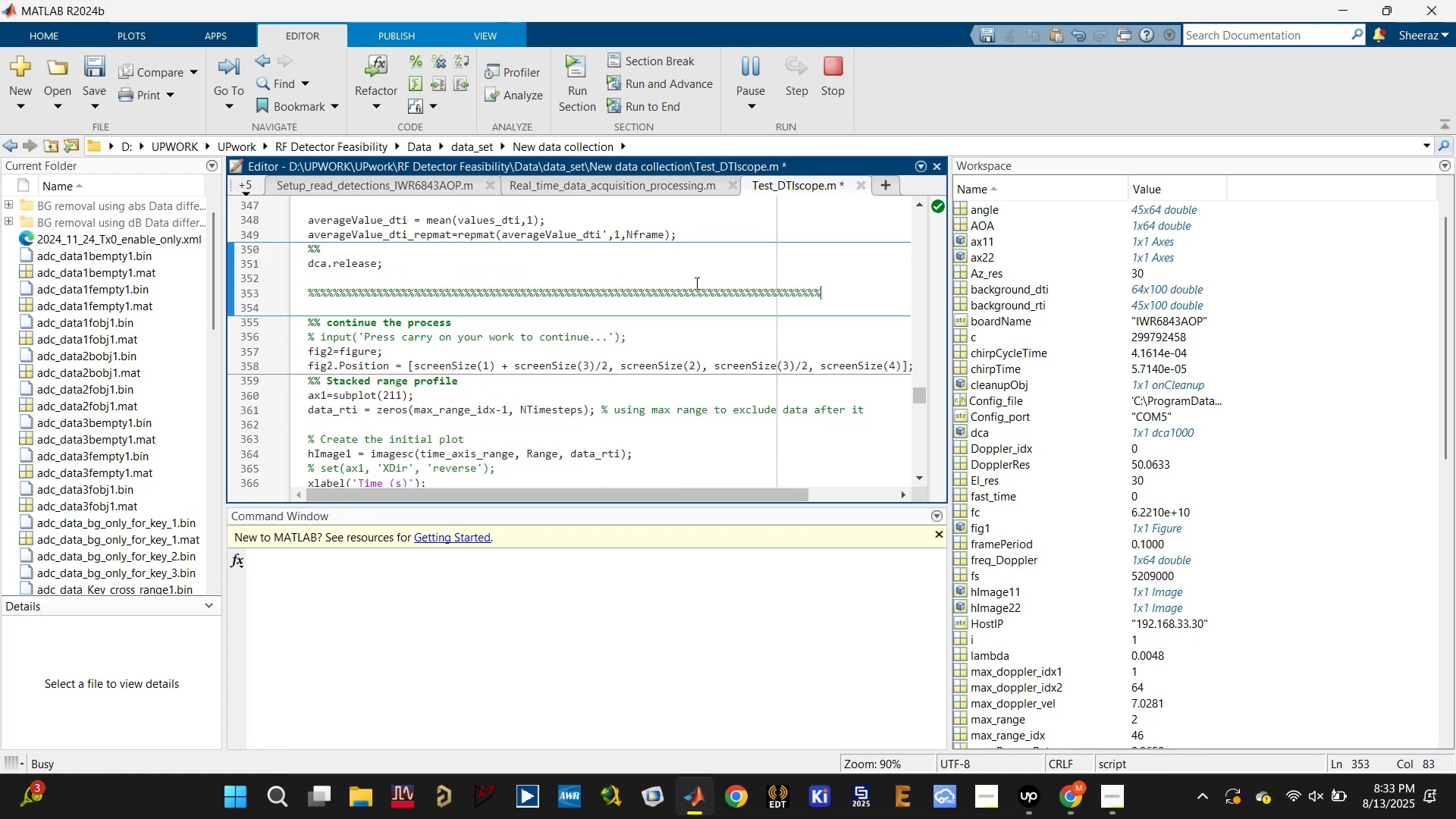 
key(Control+ControlLeft)
 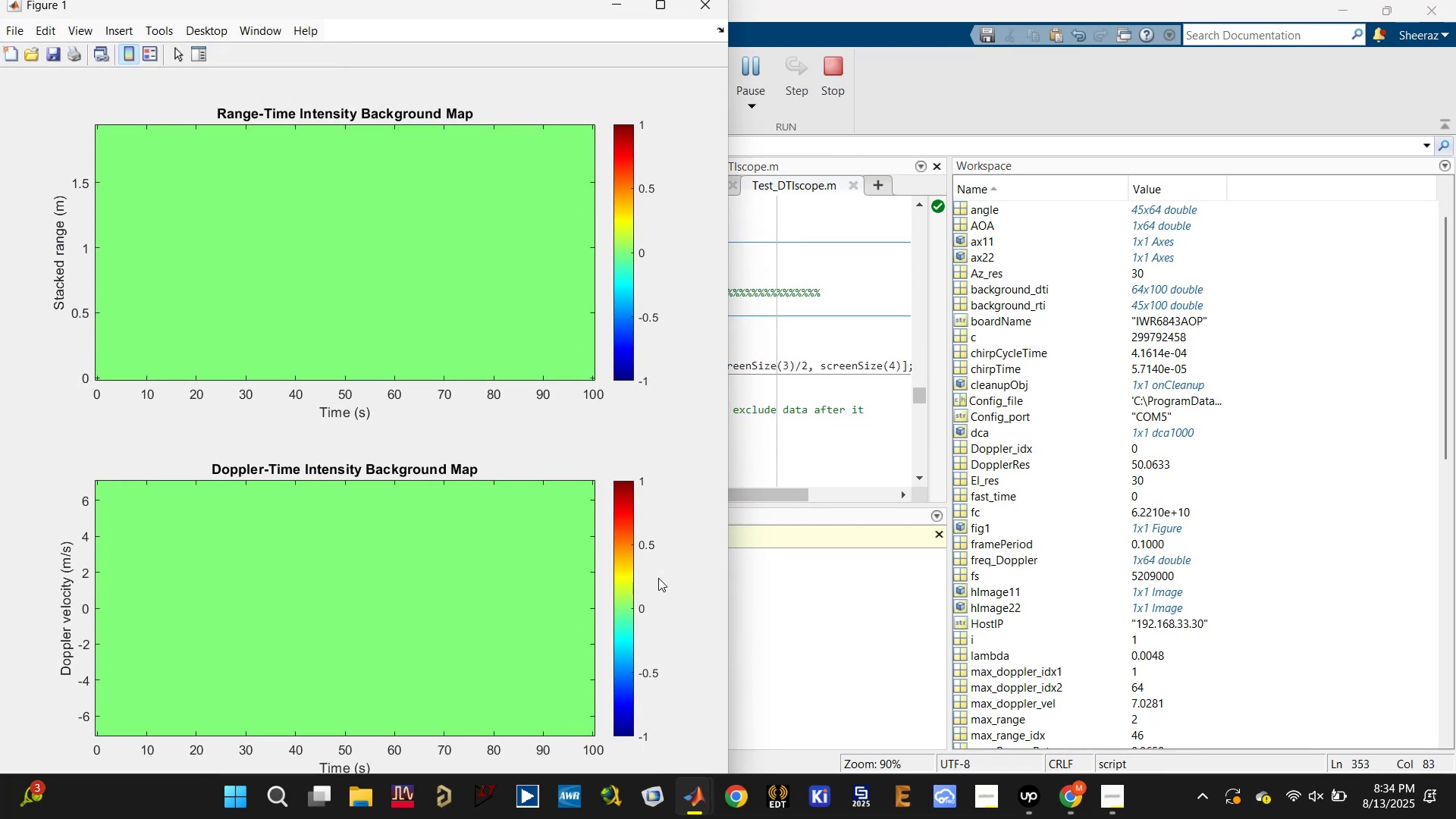 
left_click([799, 430])
 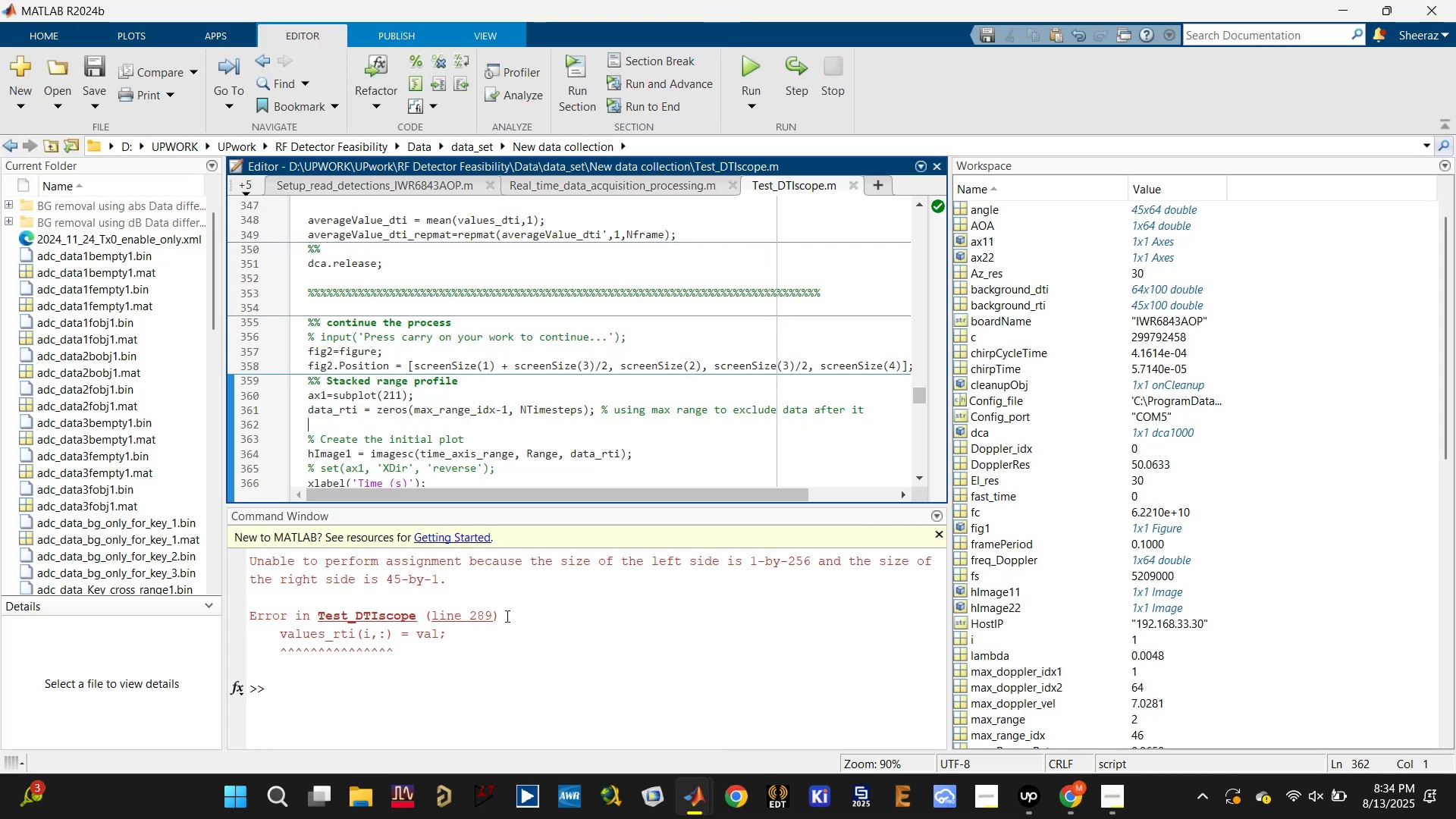 
left_click([480, 613])
 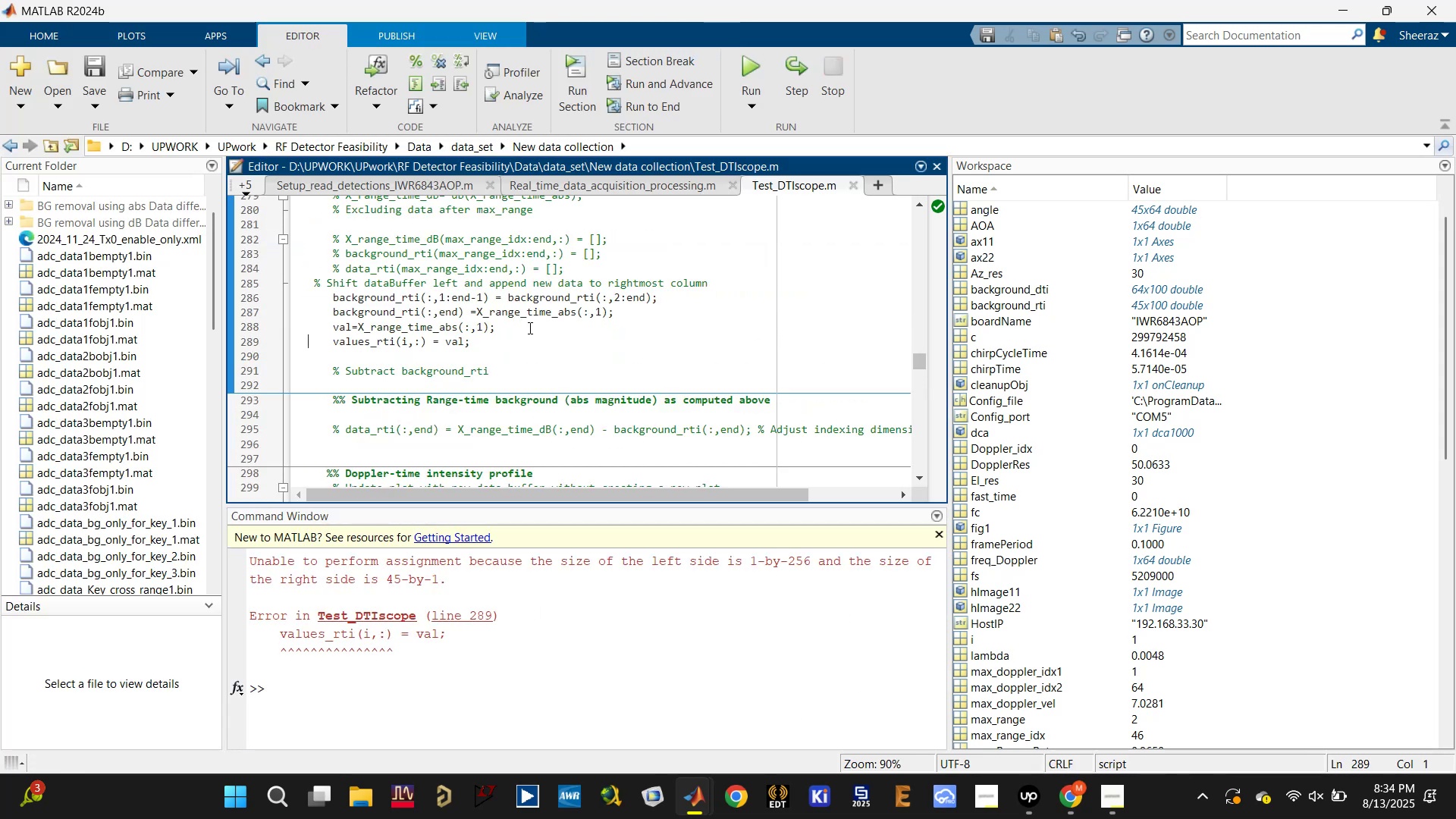 
left_click([553, 298])
 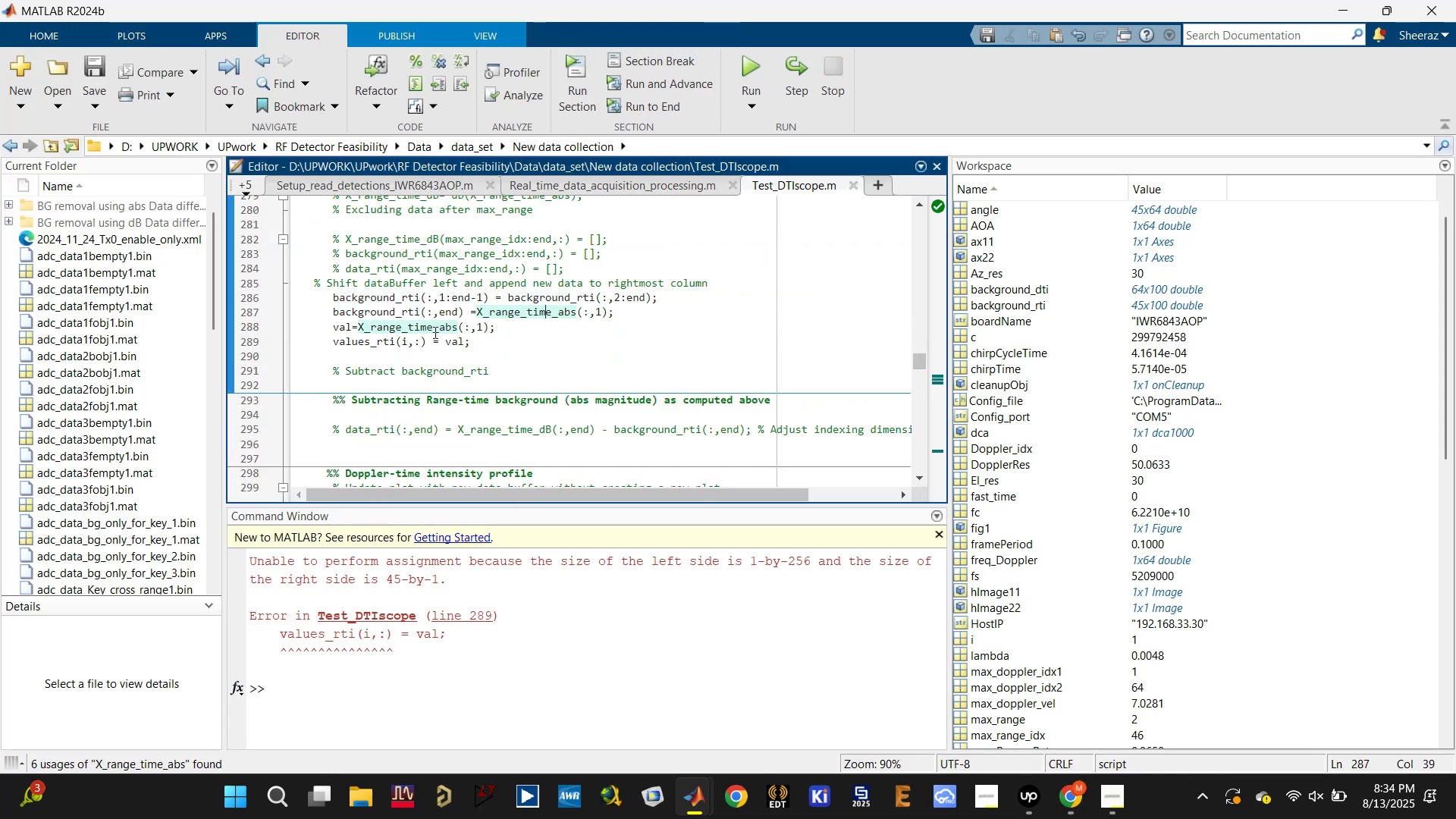 
wait(11.15)
 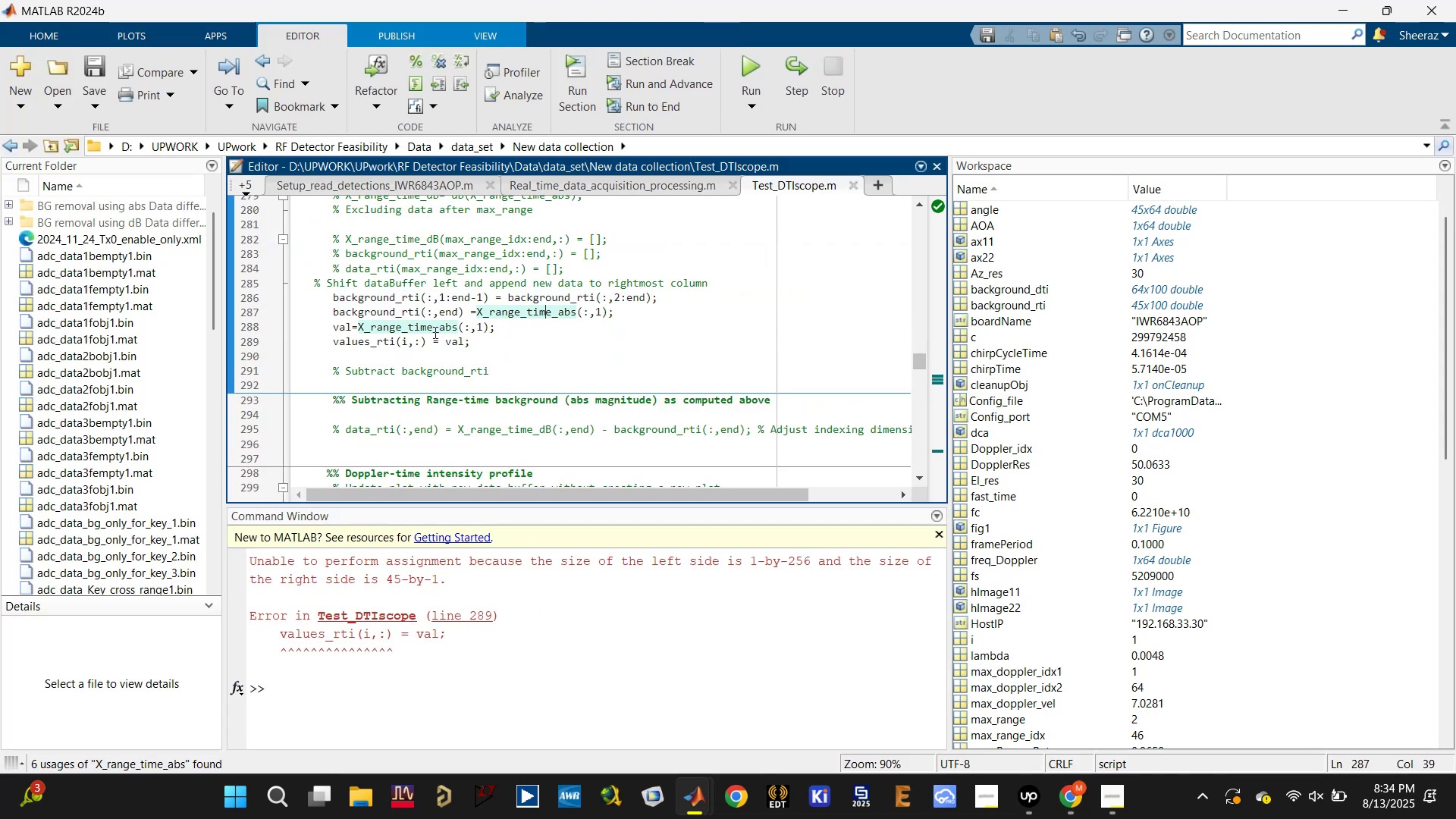 
scroll: coordinate [1023, 628], scroll_direction: down, amount: 11.0
 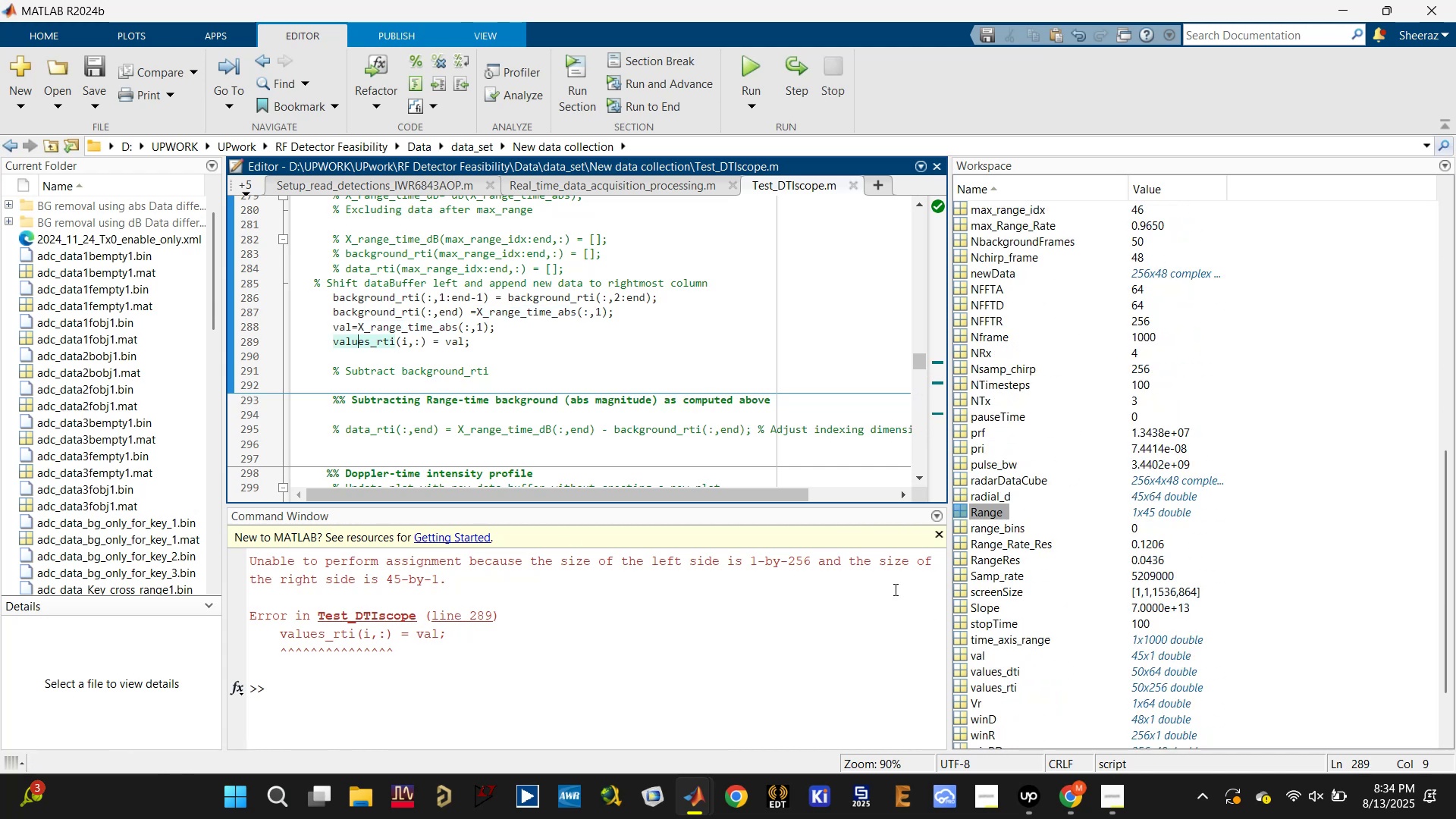 
scroll: coordinate [496, 410], scroll_direction: up, amount: 5.0
 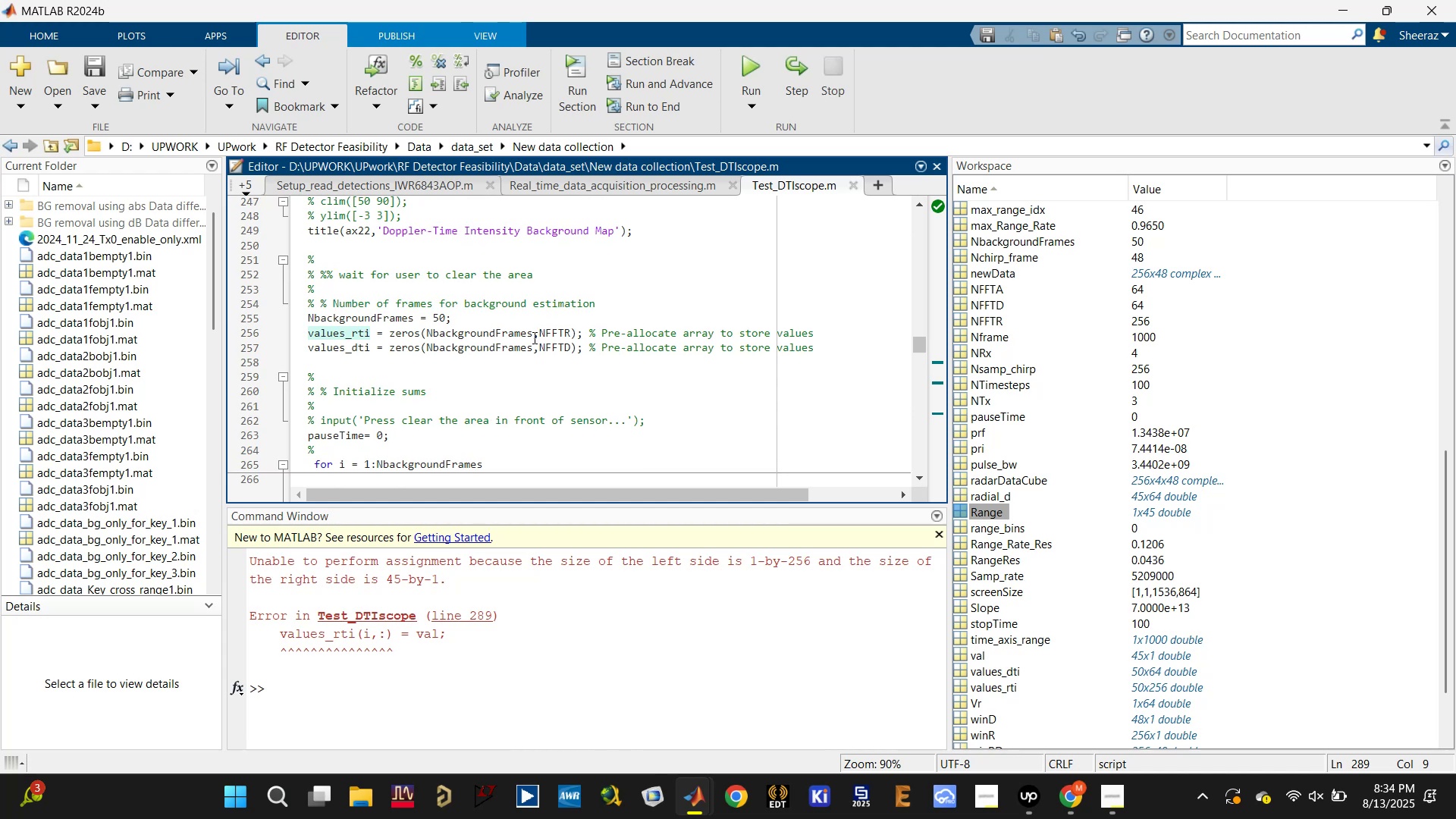 
double_click([557, 332])
 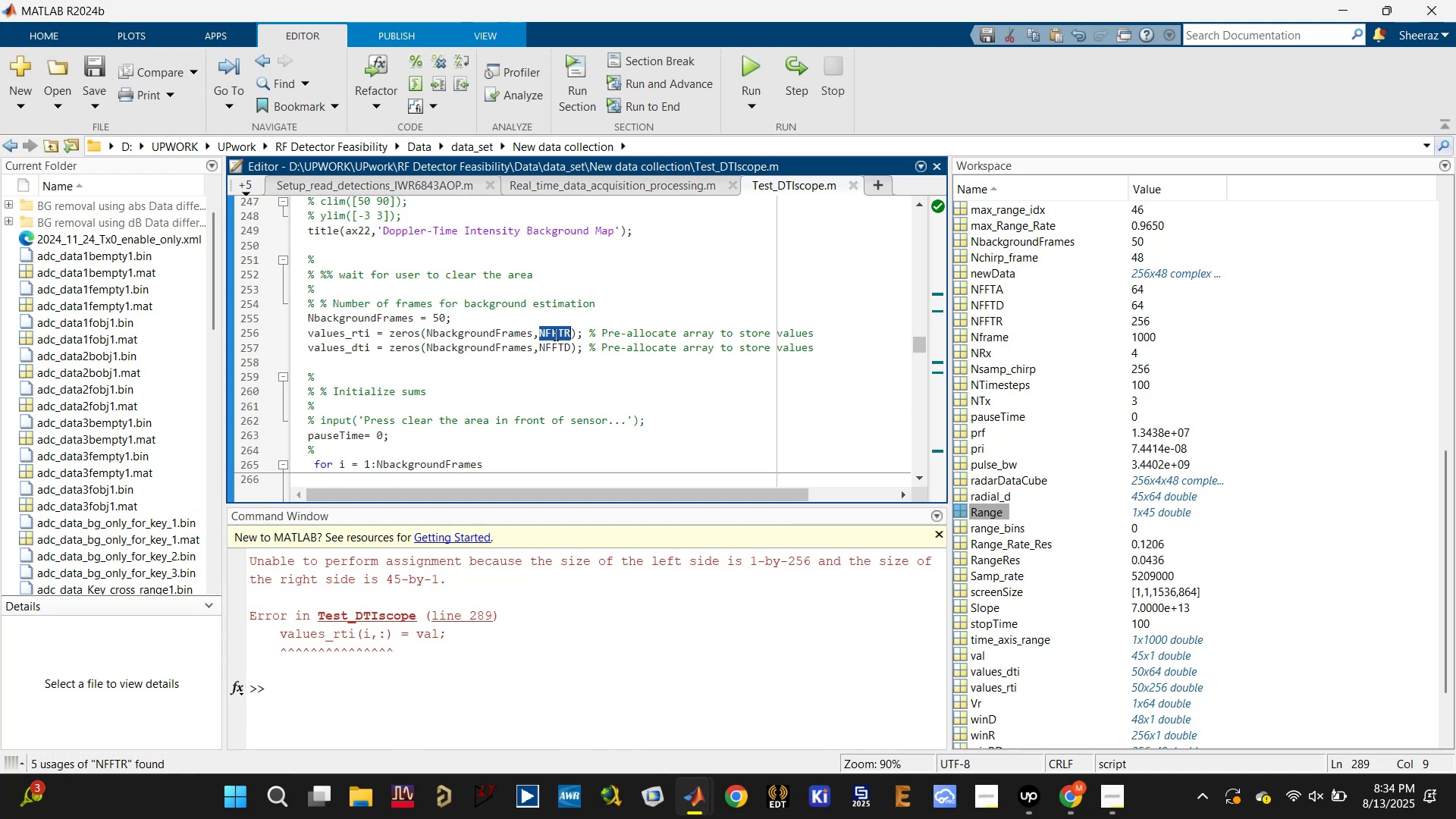 
scroll: coordinate [544, 343], scroll_direction: up, amount: 2.0
 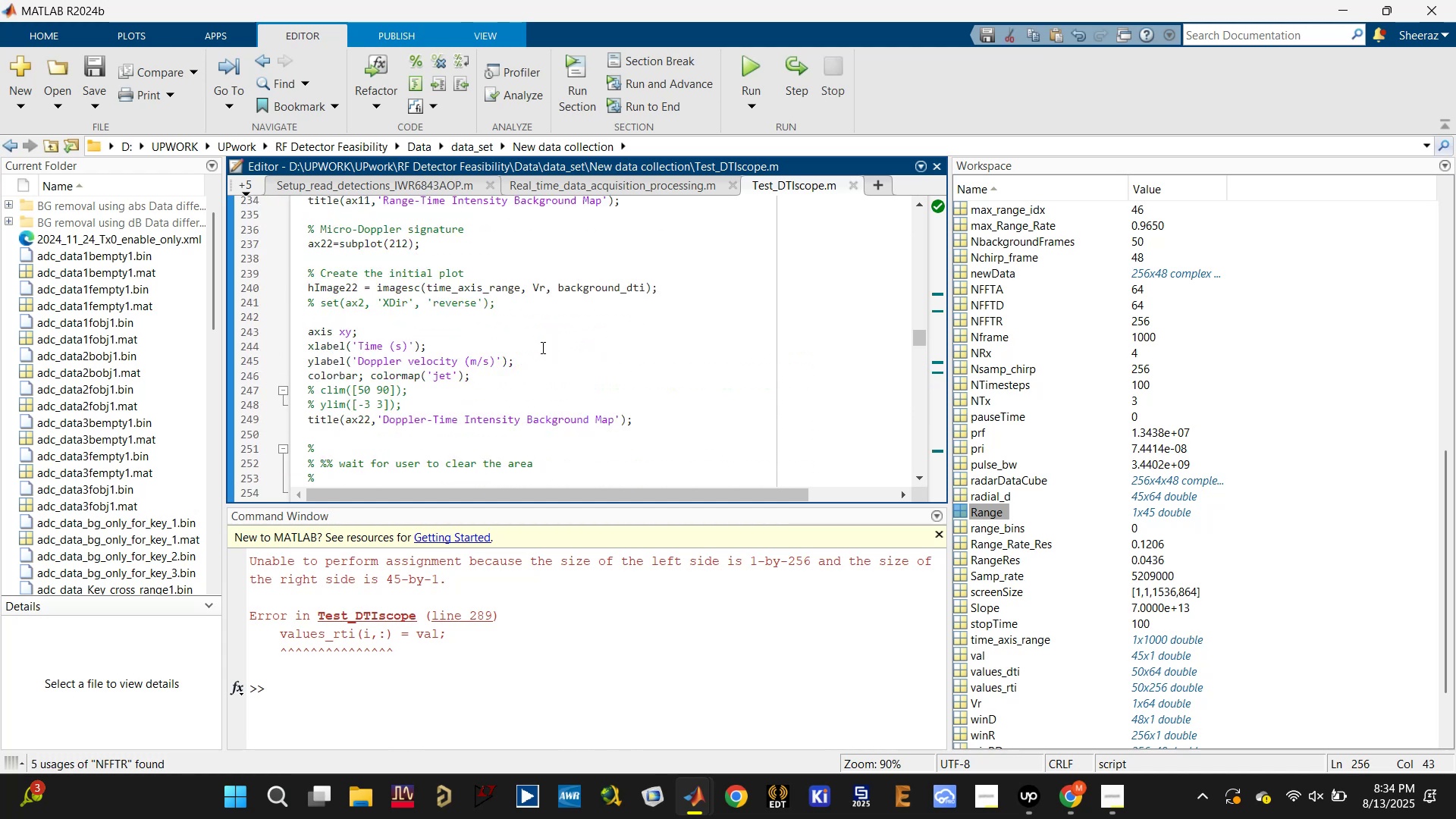 
key(Control+S)
 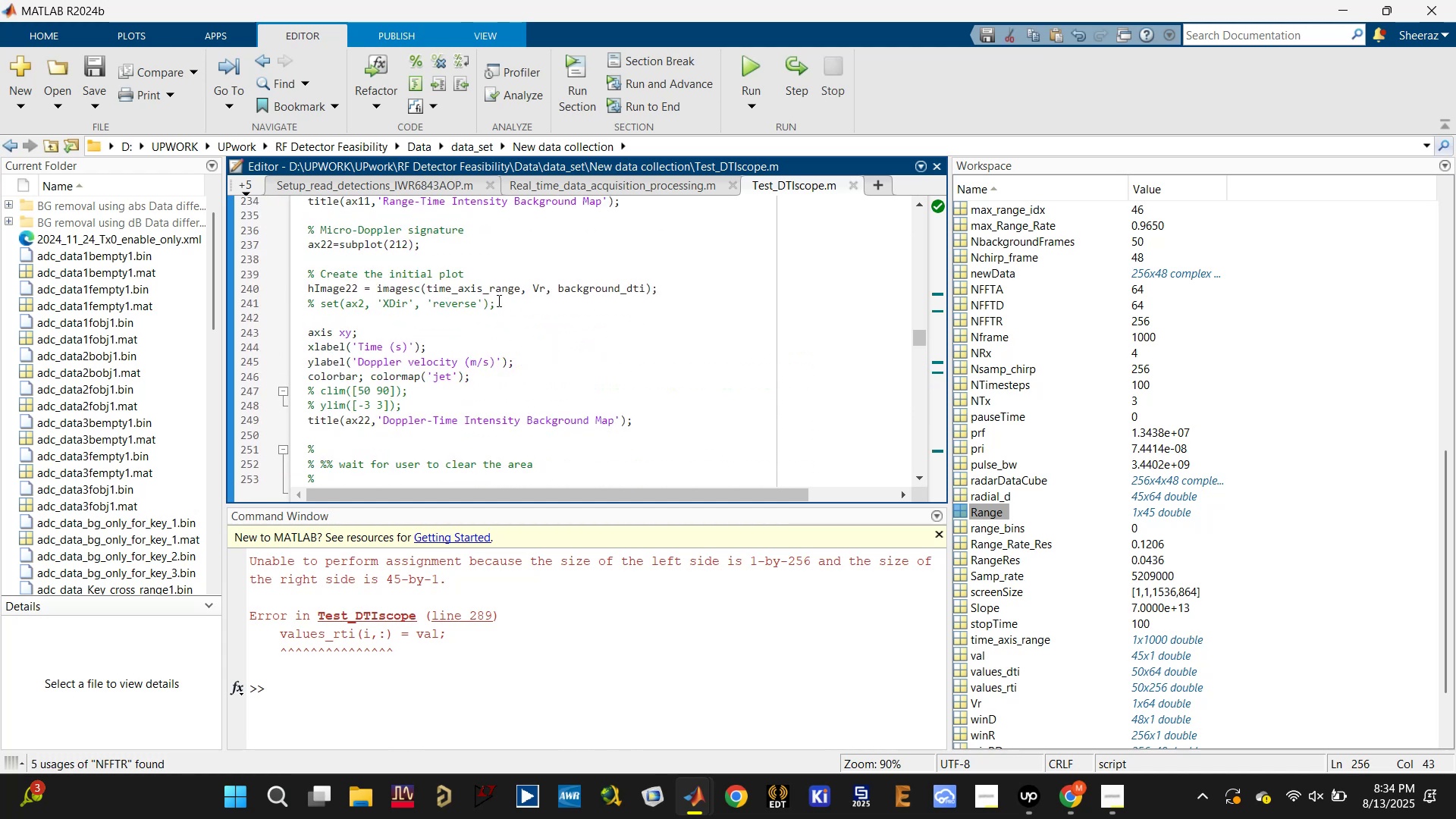 
scroll: coordinate [470, 341], scroll_direction: up, amount: 3.0
 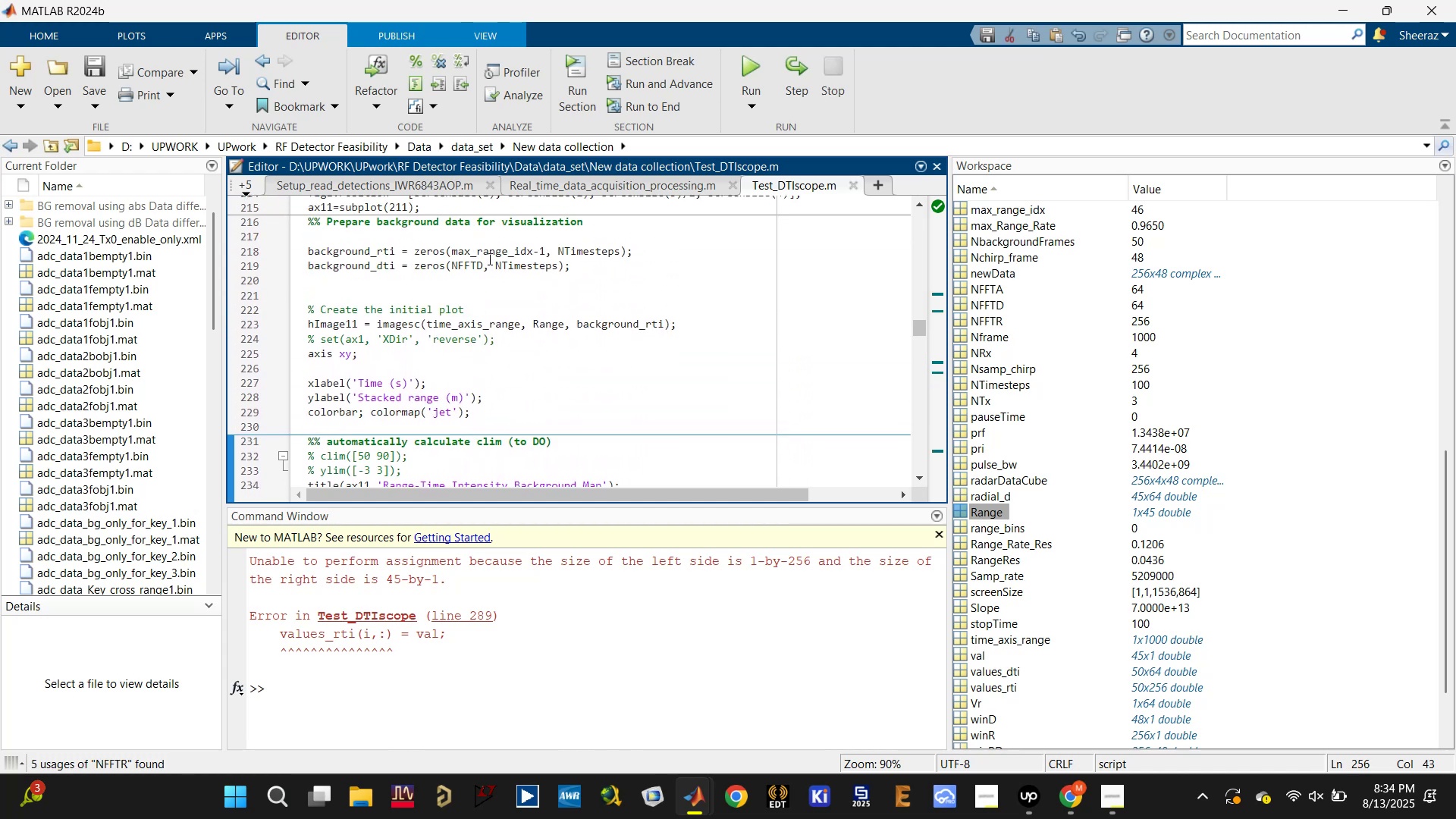 
double_click([491, 251])
 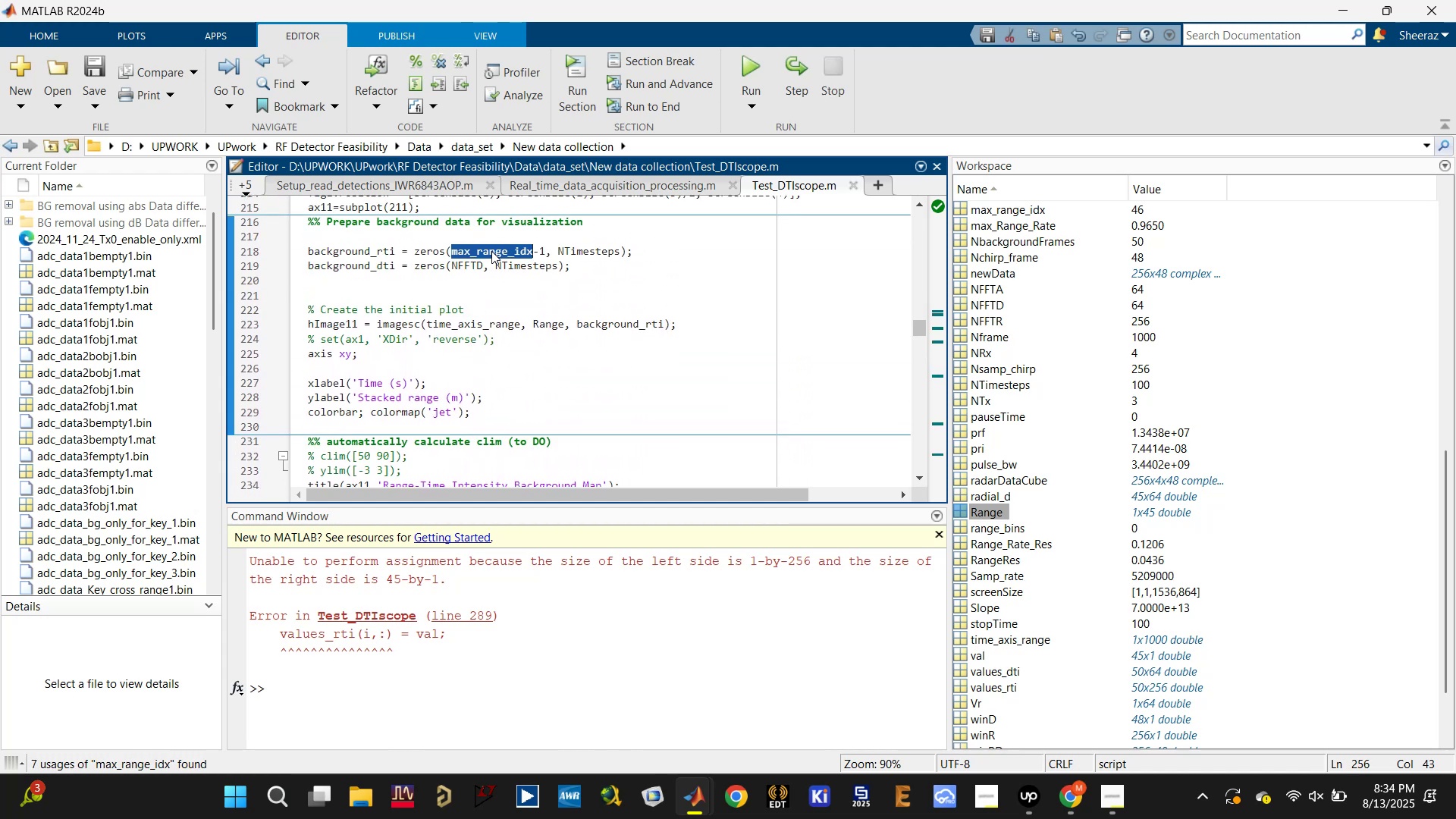 
key(Control+C)
 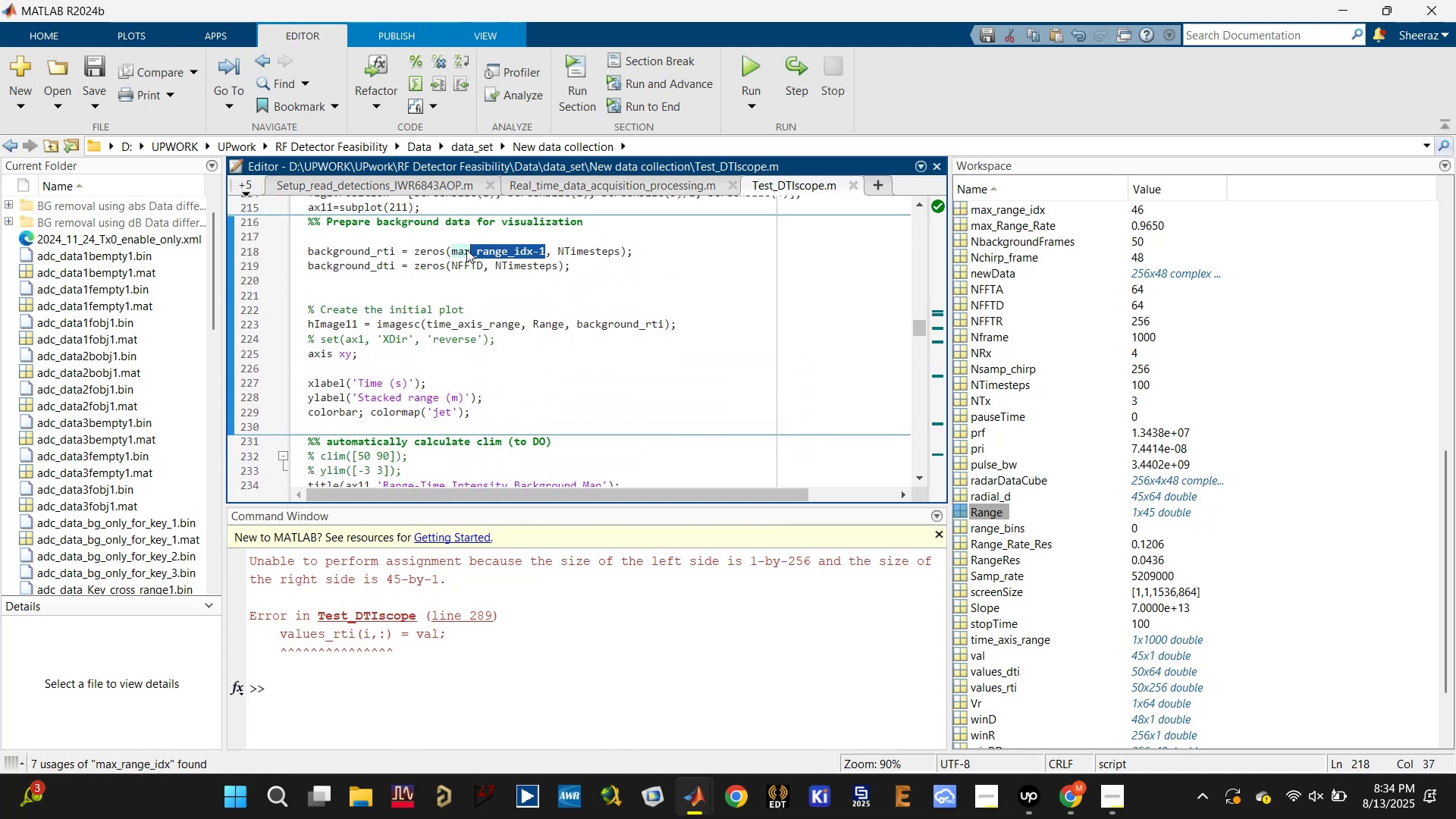 
key(Control+C)
 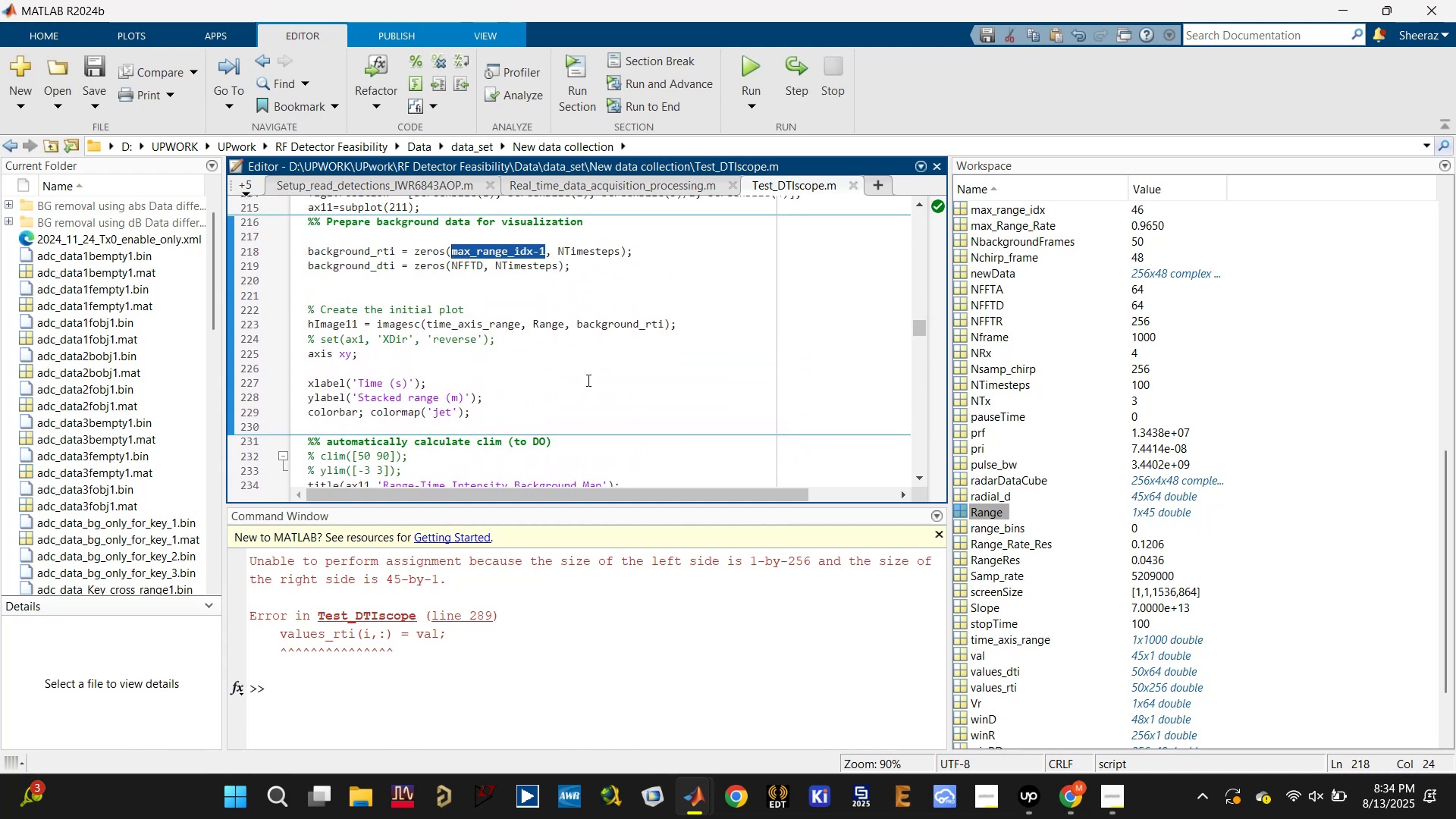 
scroll: coordinate [595, 407], scroll_direction: down, amount: 5.0
 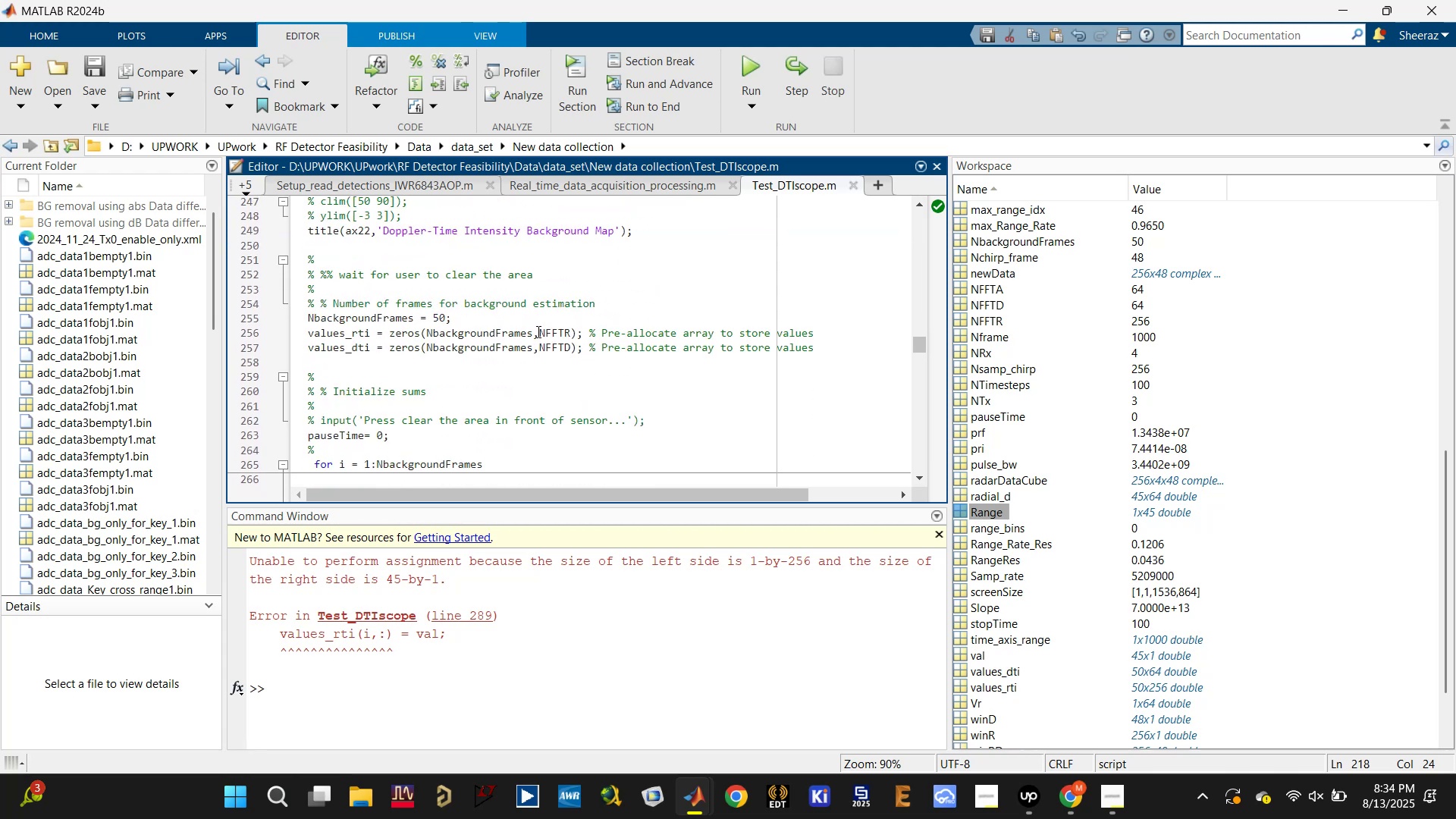 
double_click([551, 326])
 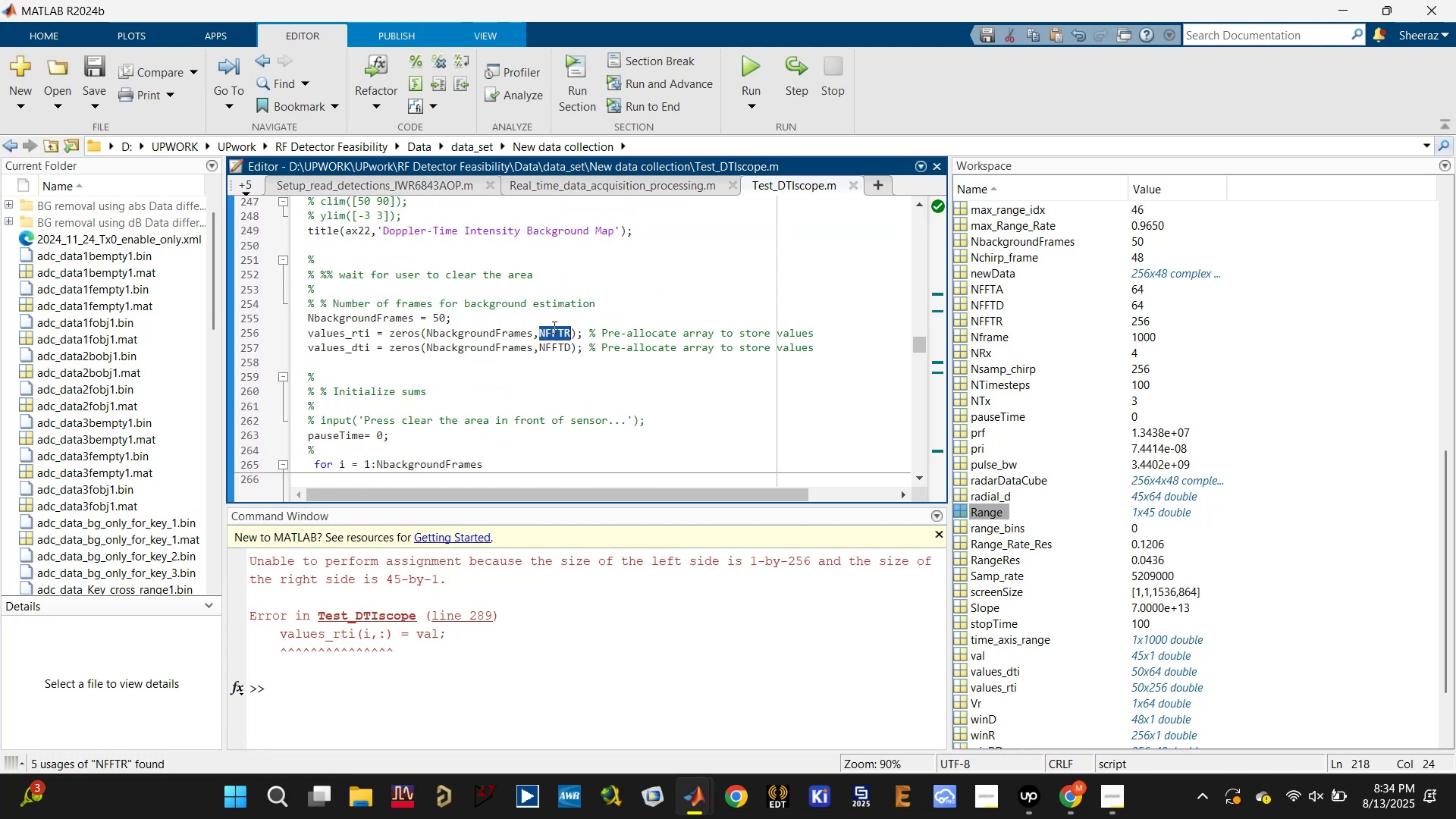 
key(Control+V)
 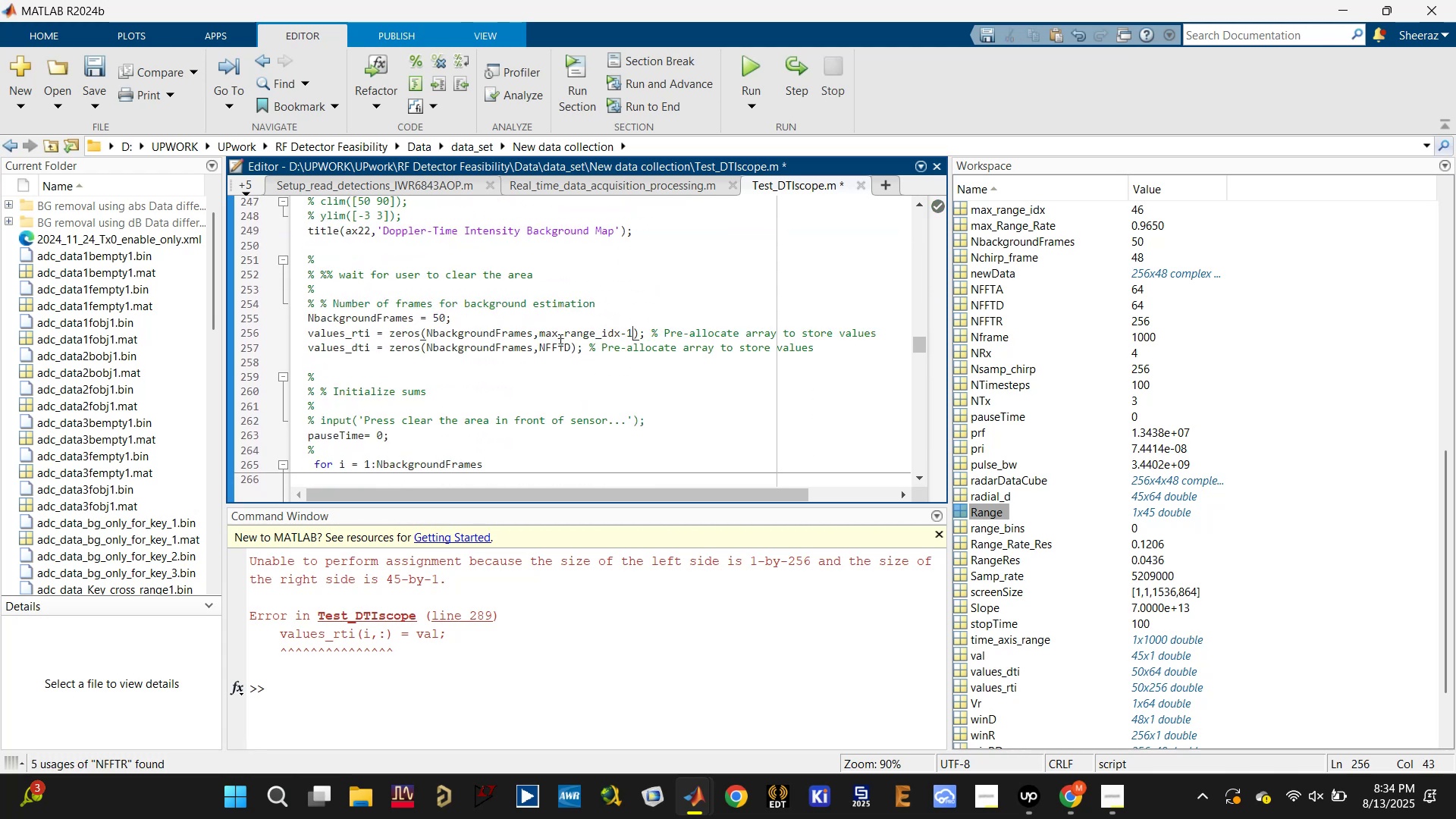 
key(Control+S)
 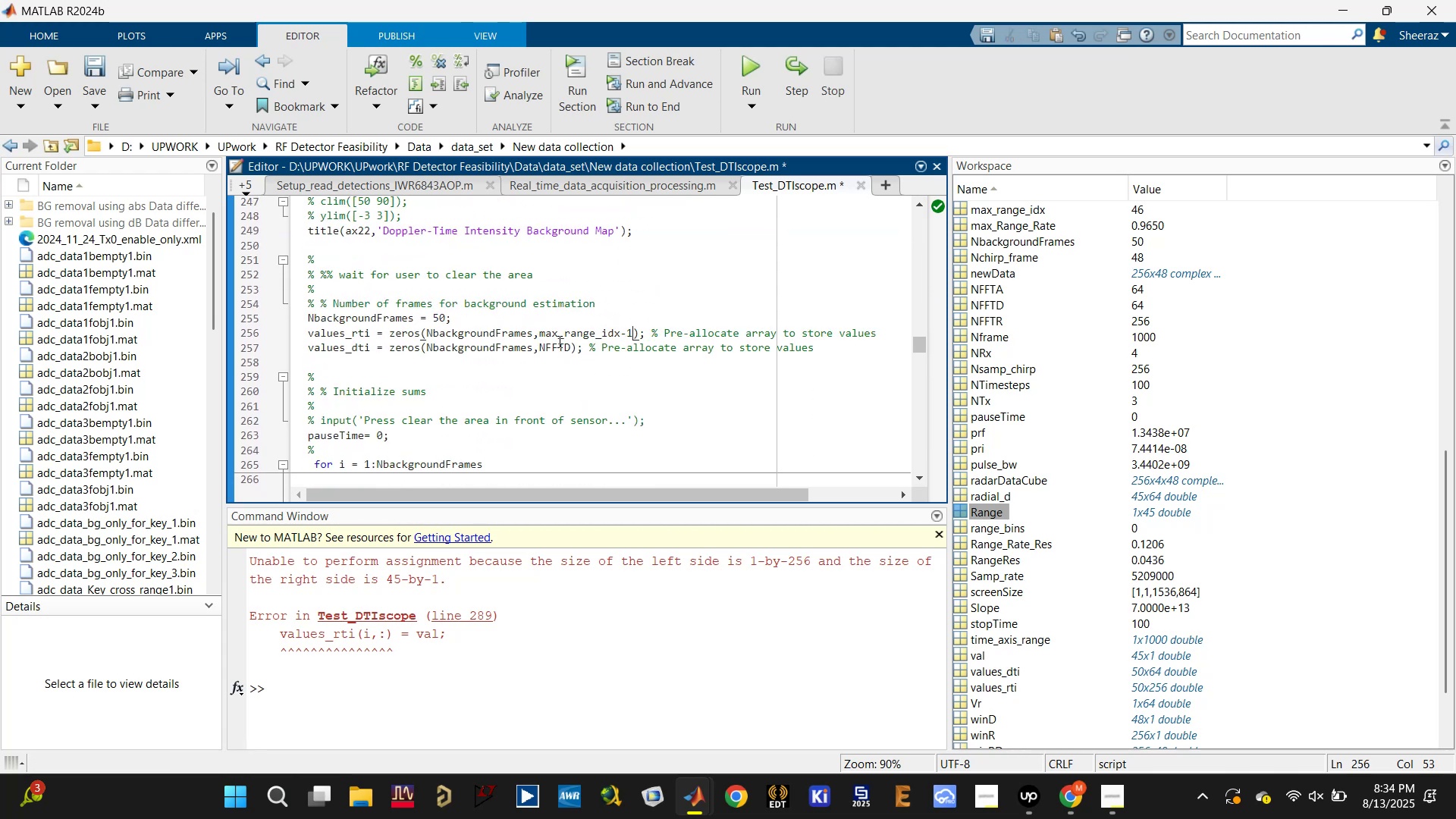 
key(Control+S)
 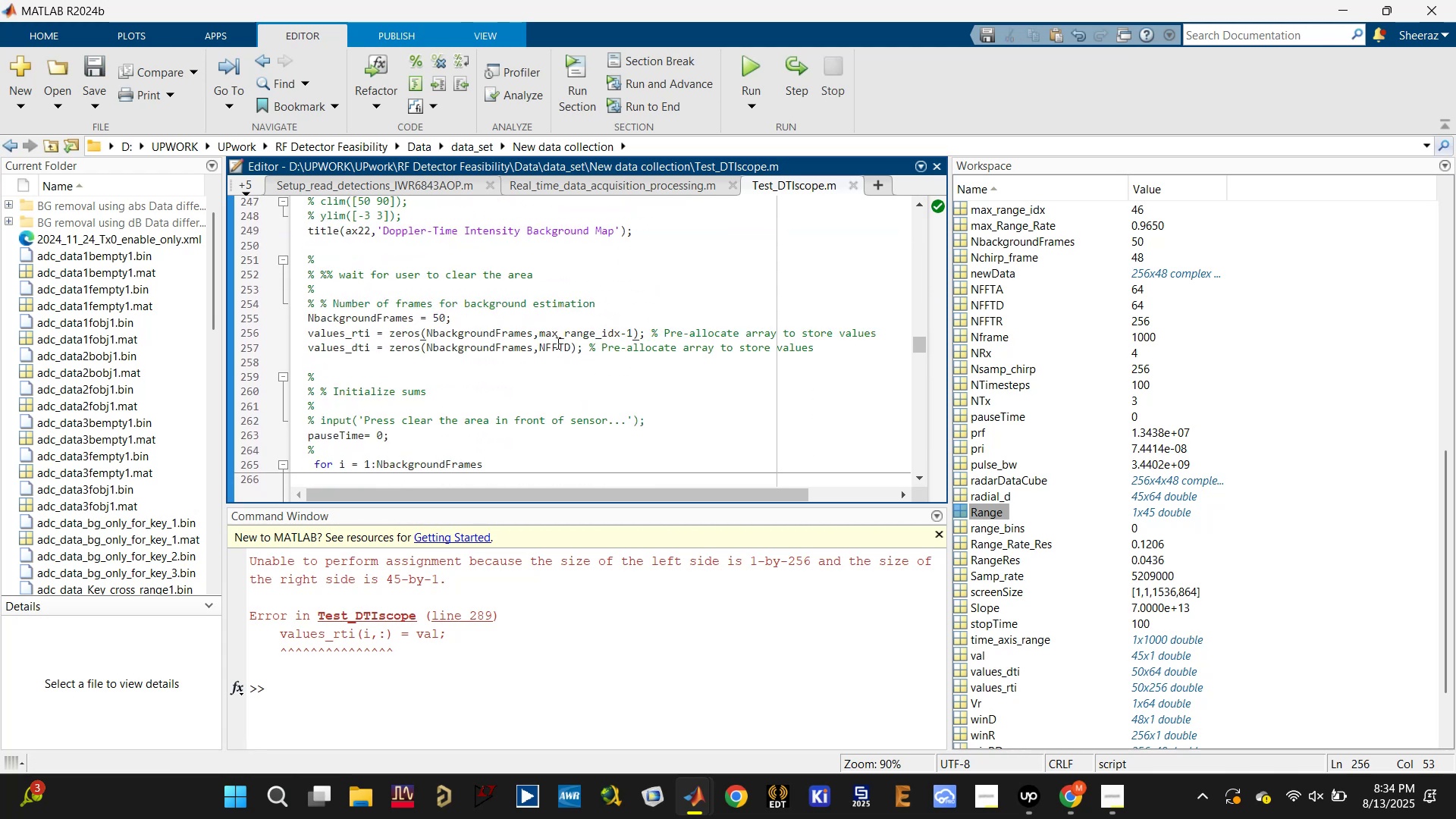 
key(Control+S)
 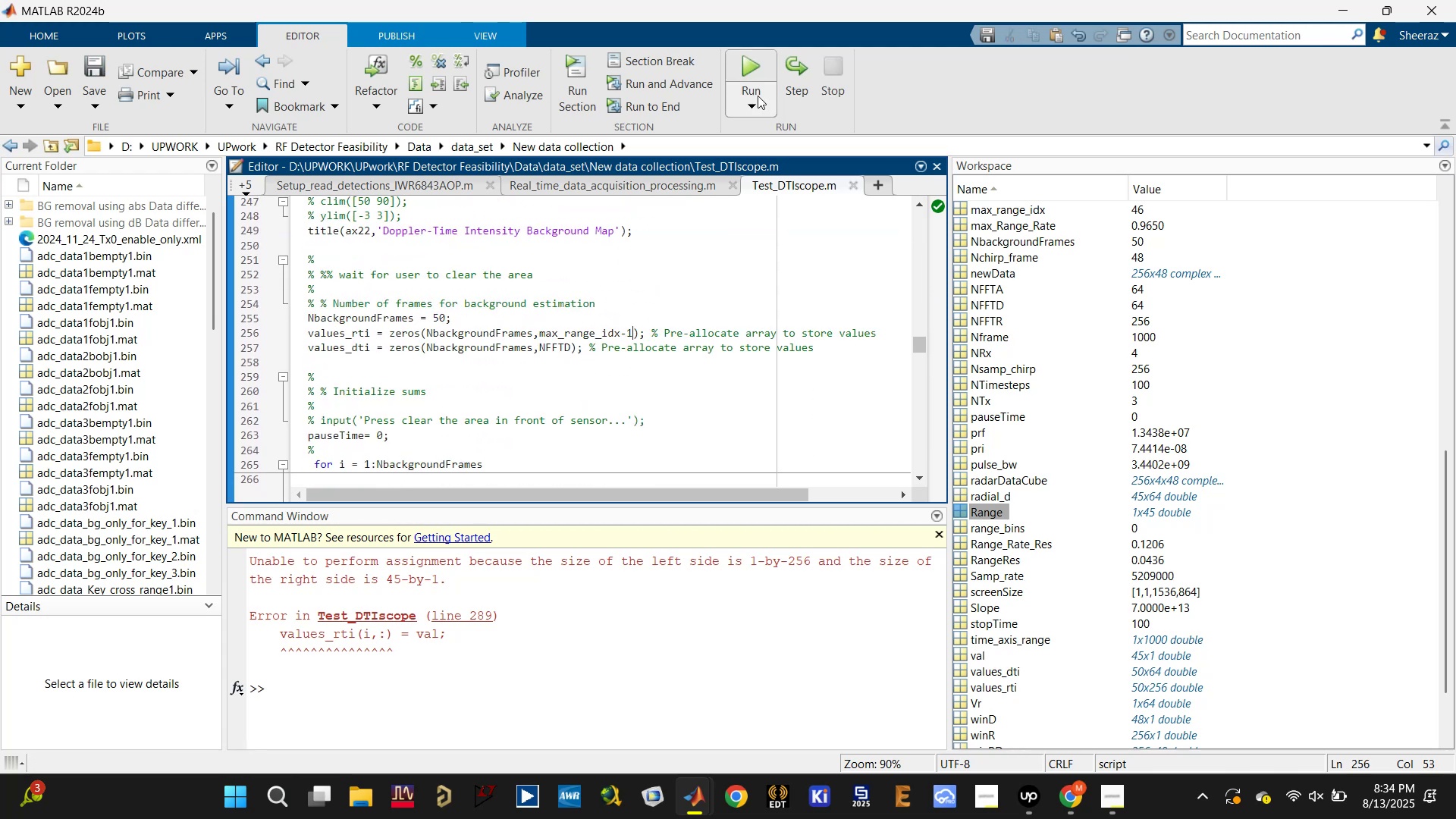 
left_click([756, 72])
 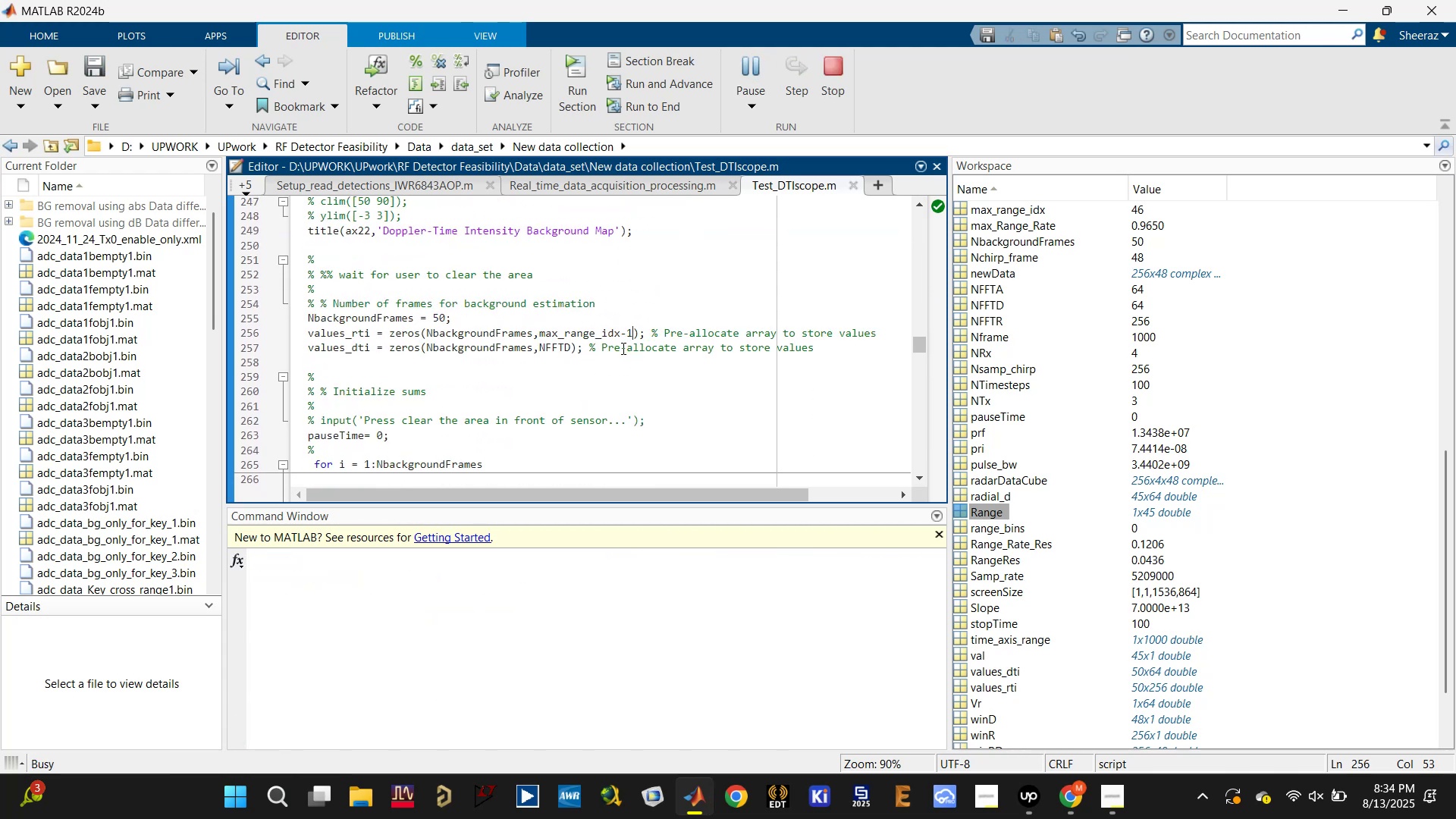 
left_click([588, 347])
 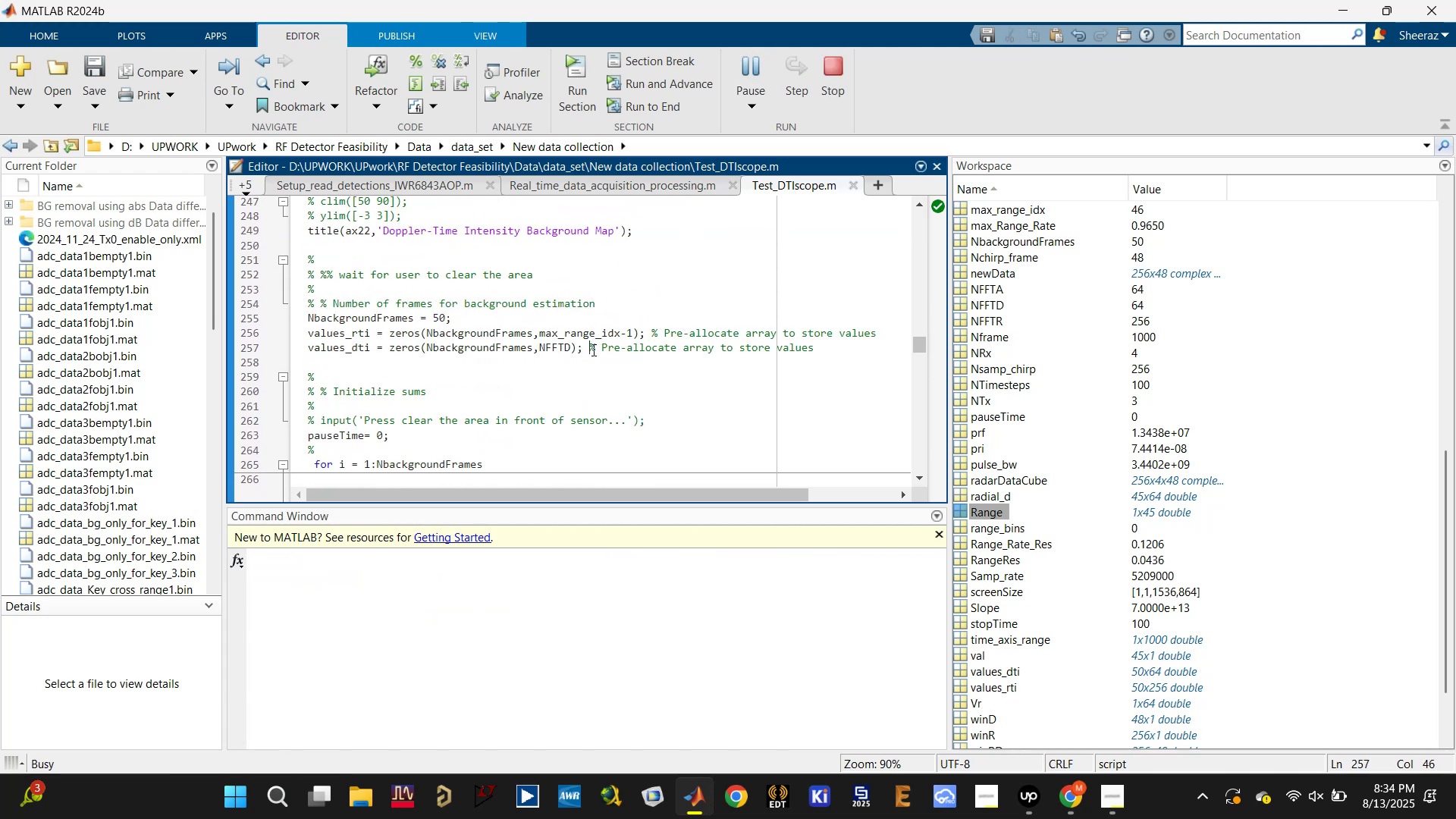 
key(Tab)
 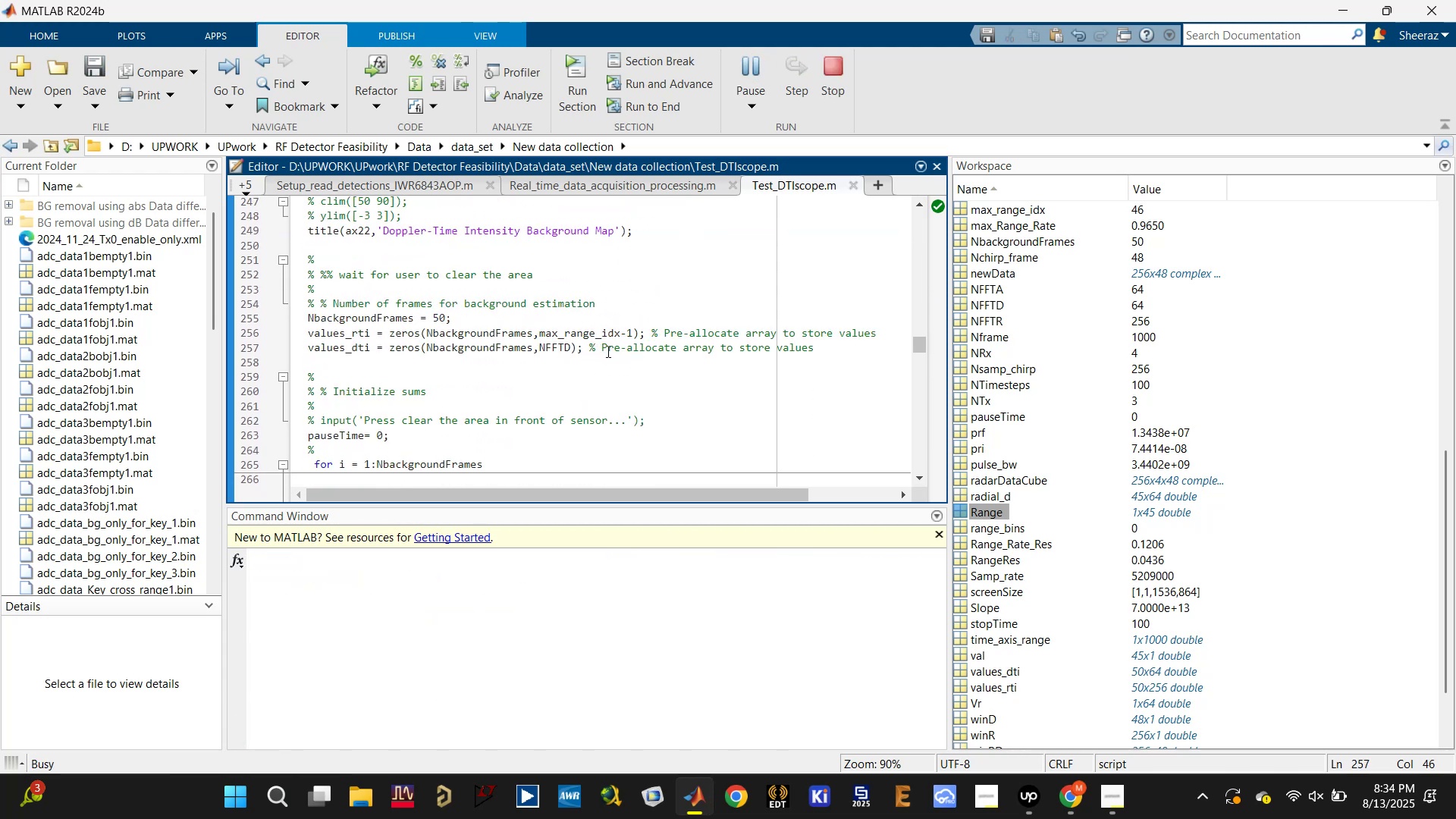 
key(Tab)
 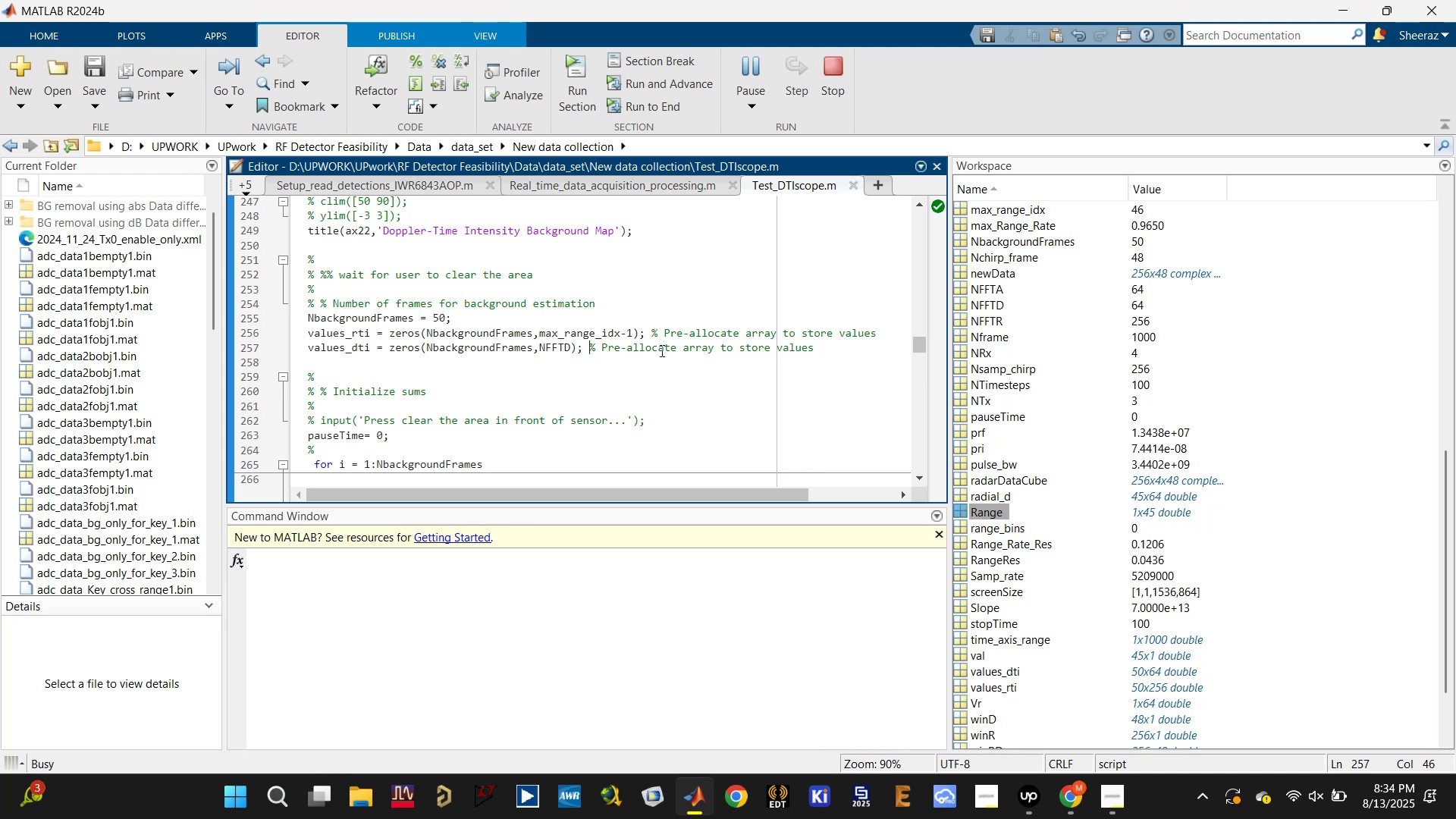 
key(Tab)
 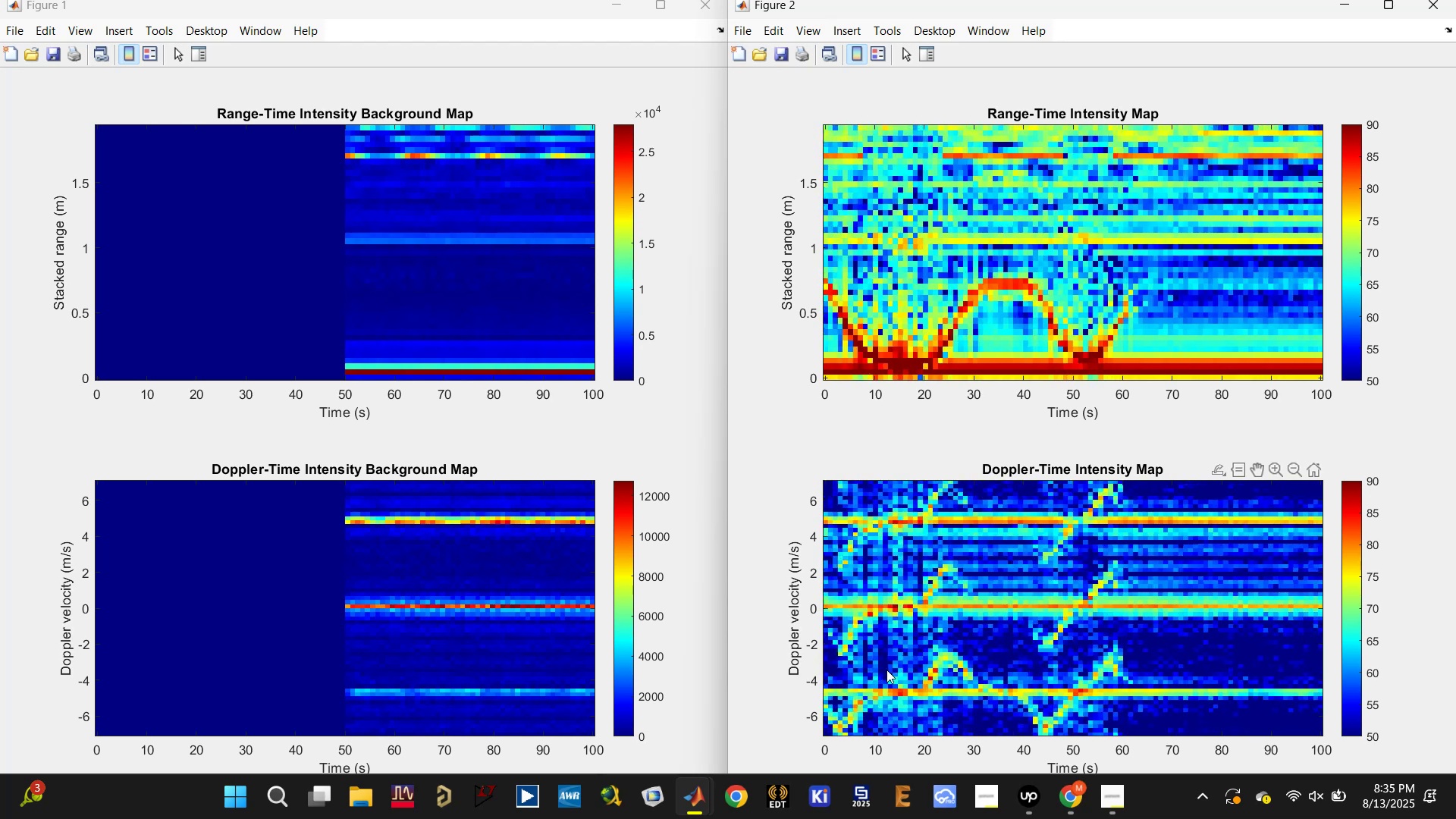 
wait(64.99)
 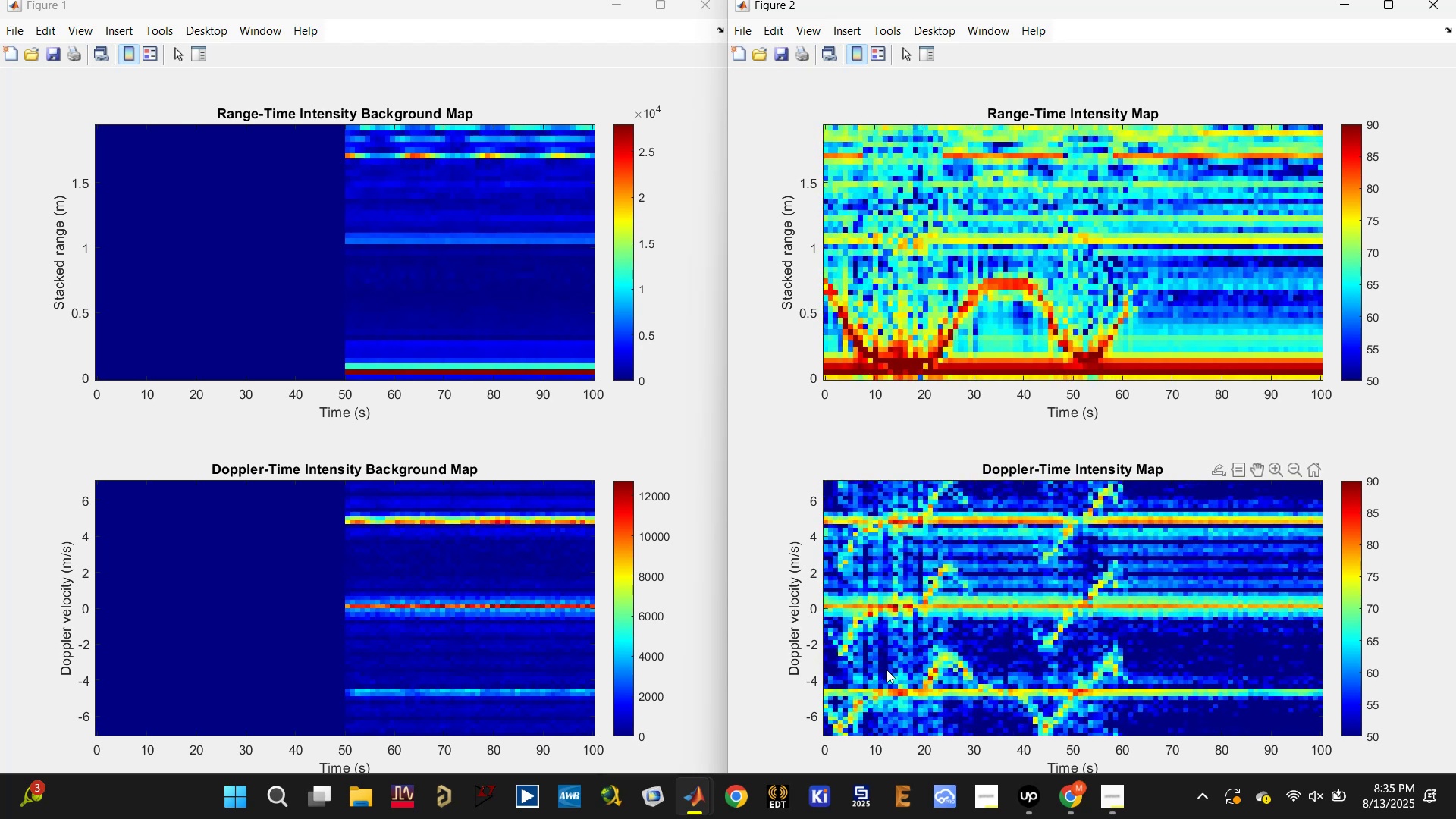 
left_click([697, 805])
 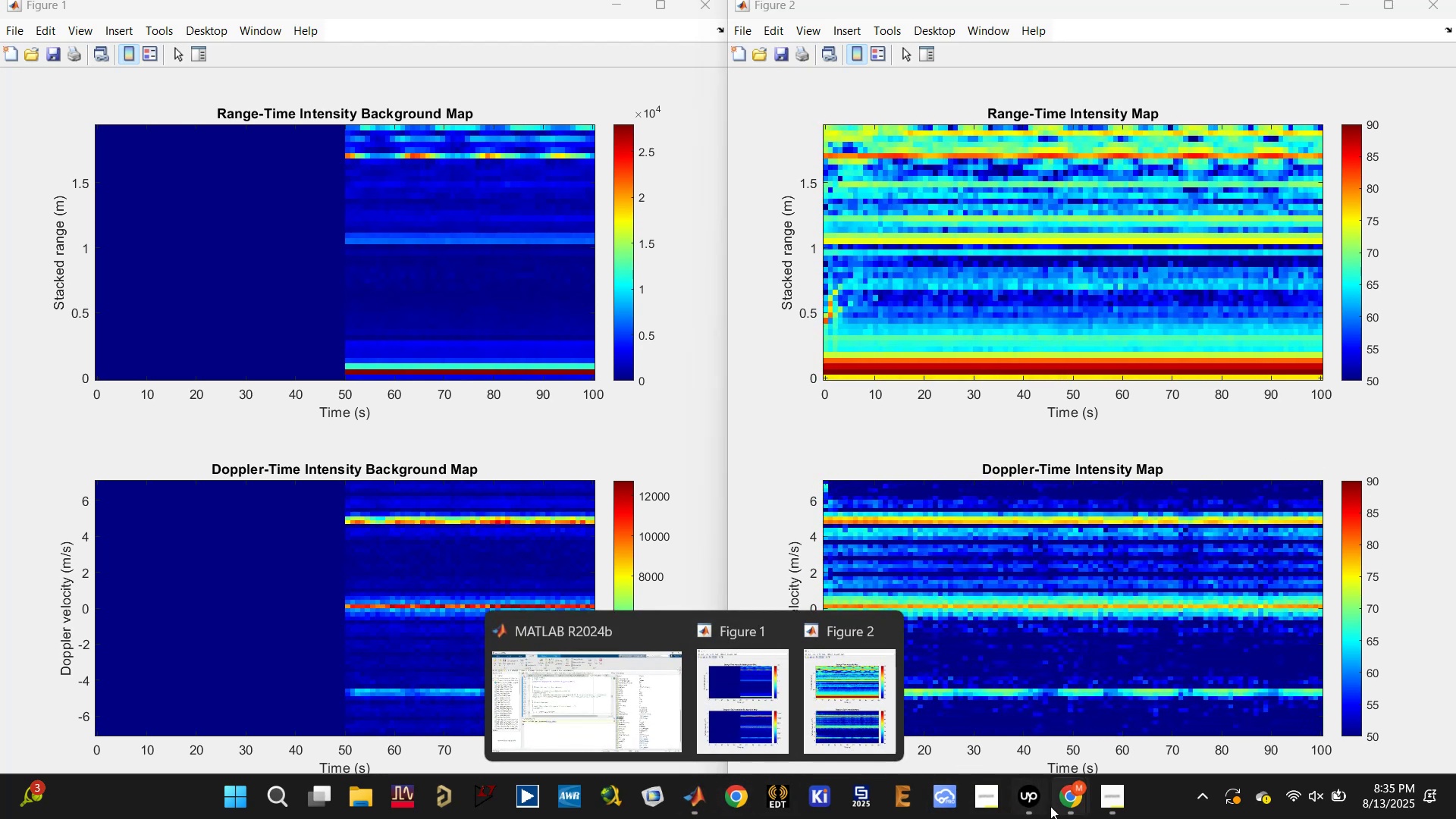 
left_click([1070, 802])
 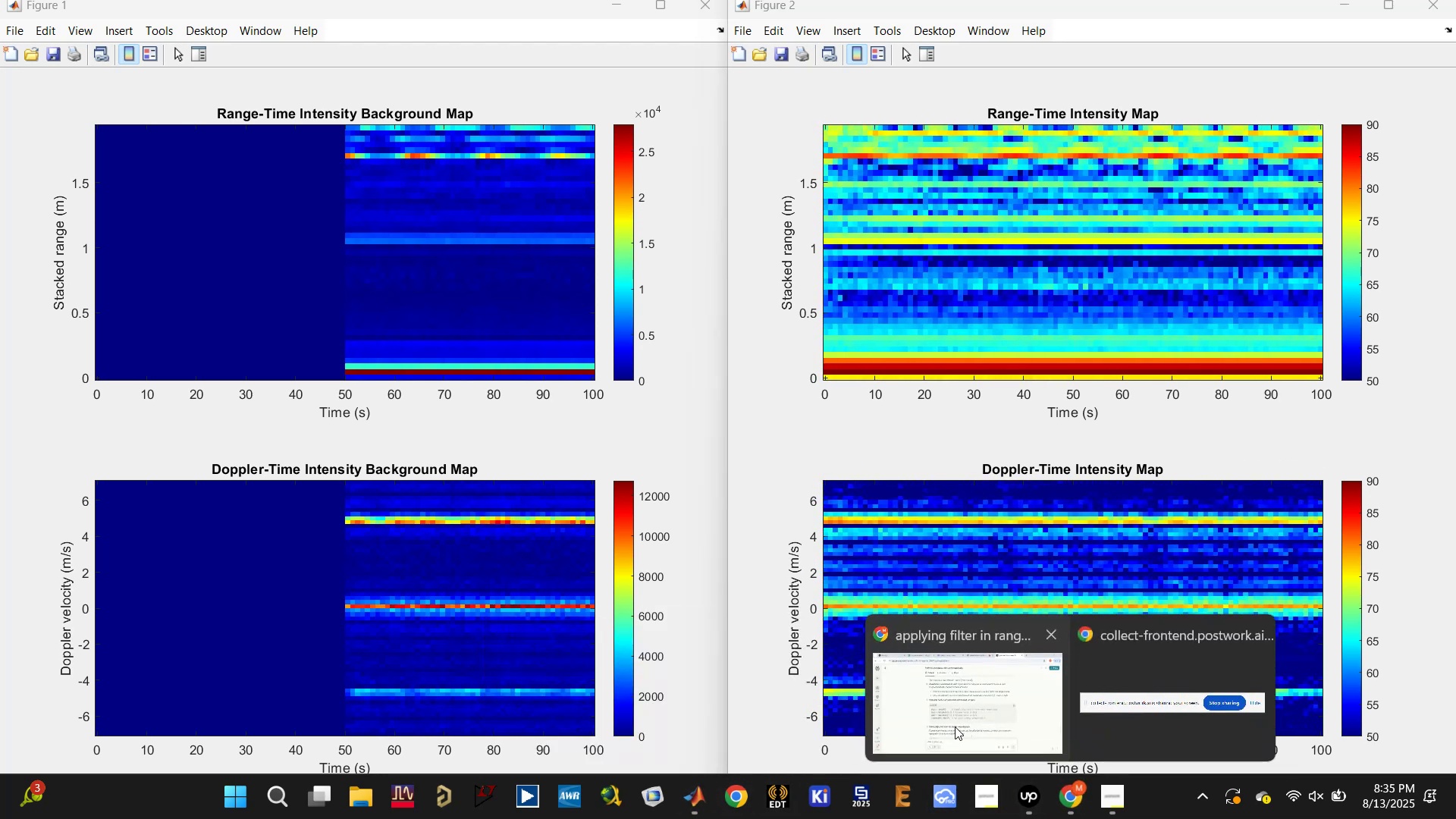 
left_click([955, 705])
 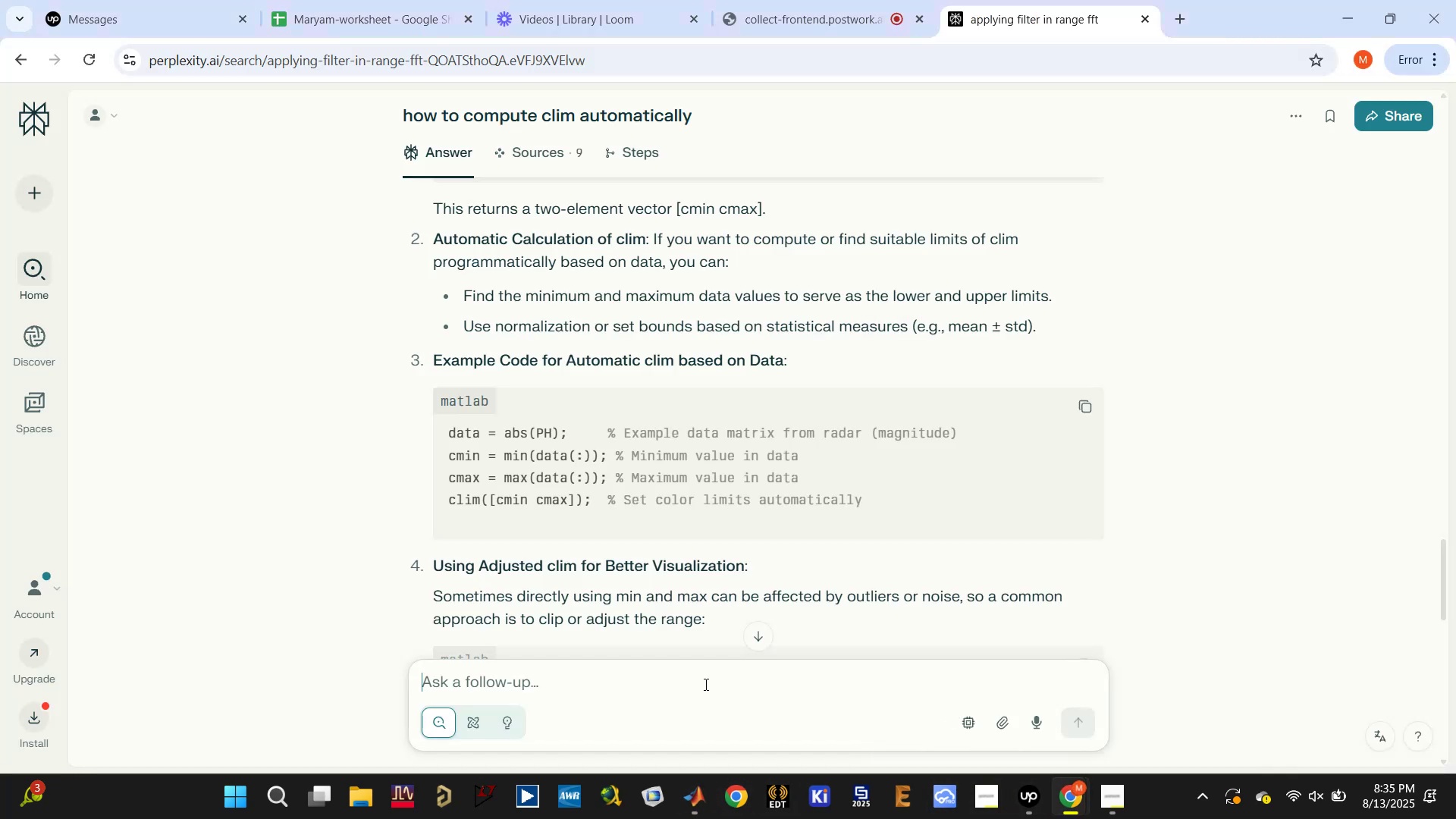 
left_click([695, 683])
 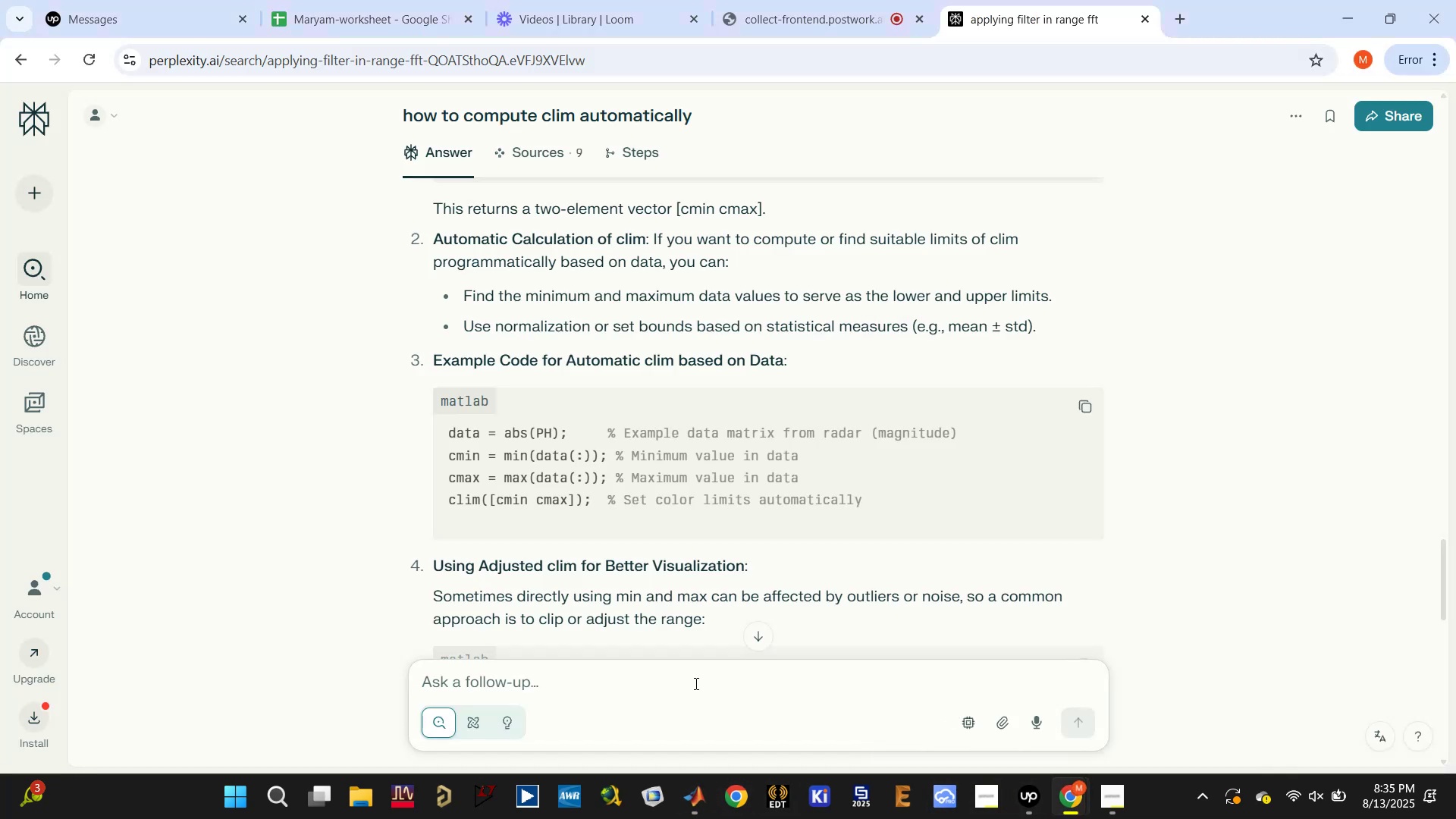 
type(why do I see both post)
key(Backspace)
type(itve a)
key(Backspace)
key(Backspace)
key(Backspace)
key(Backspace)
type(ive and negative doppler velocity in measurements)
 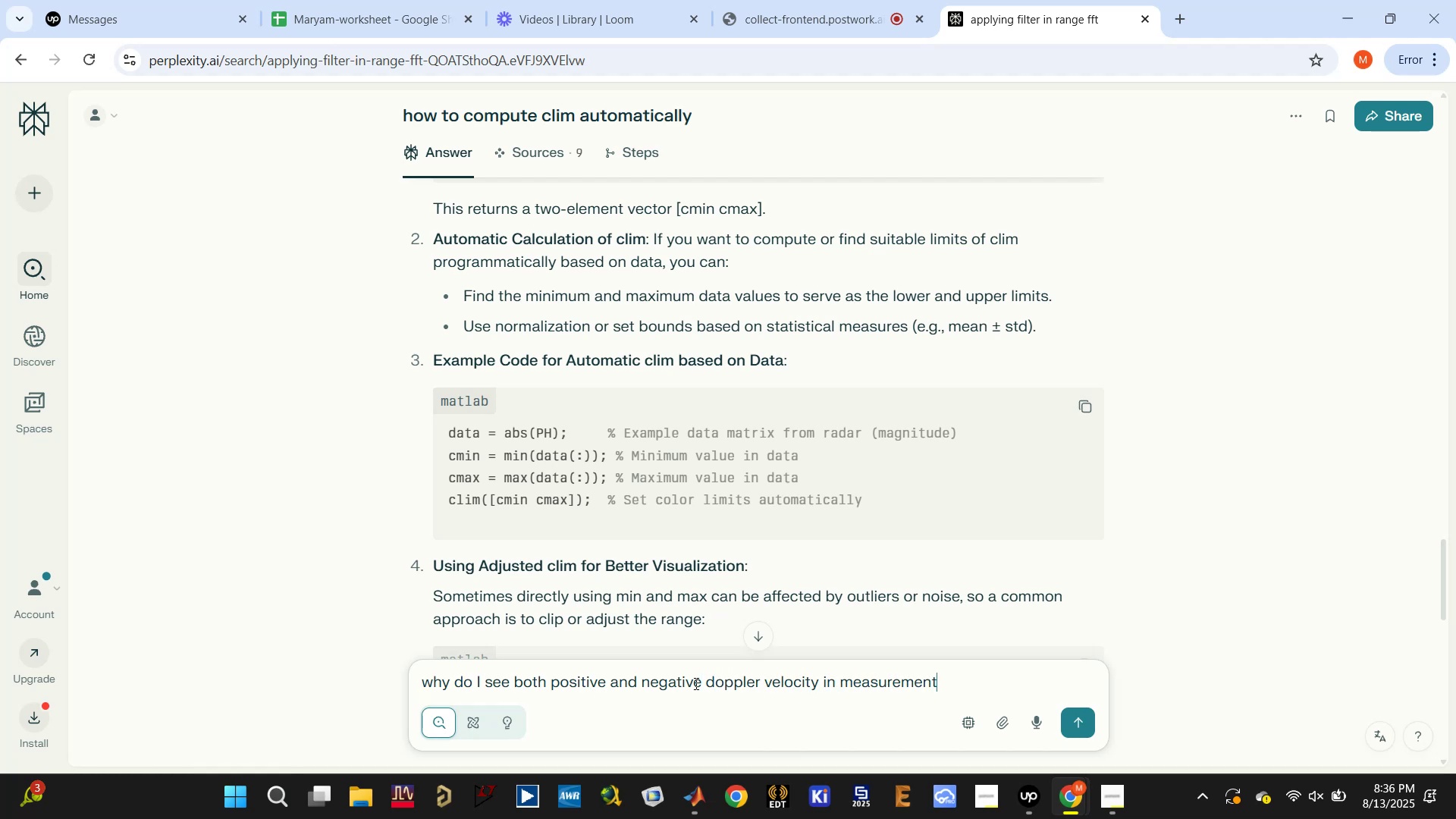 
key(Enter)
 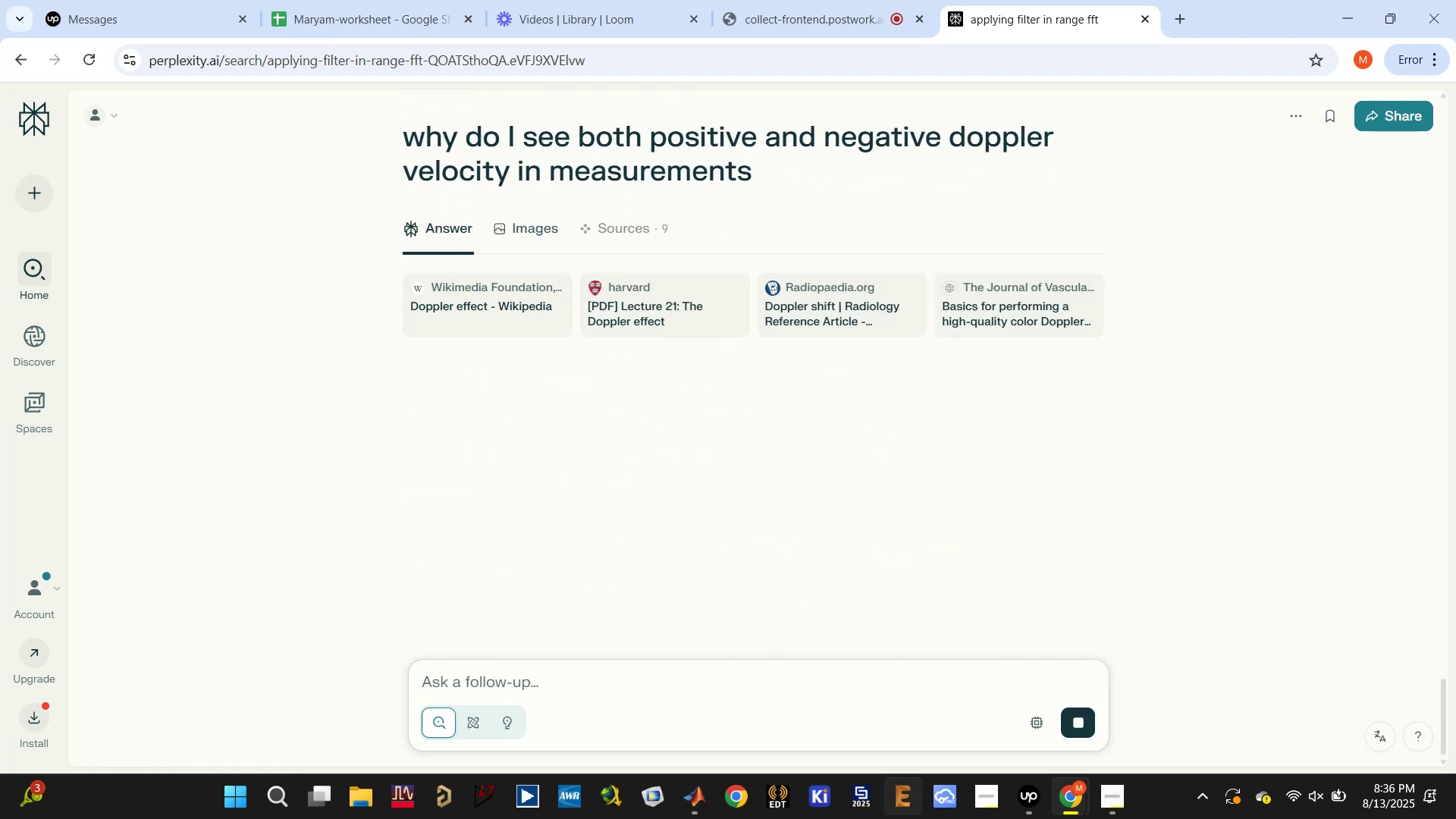 
left_click([700, 804])
 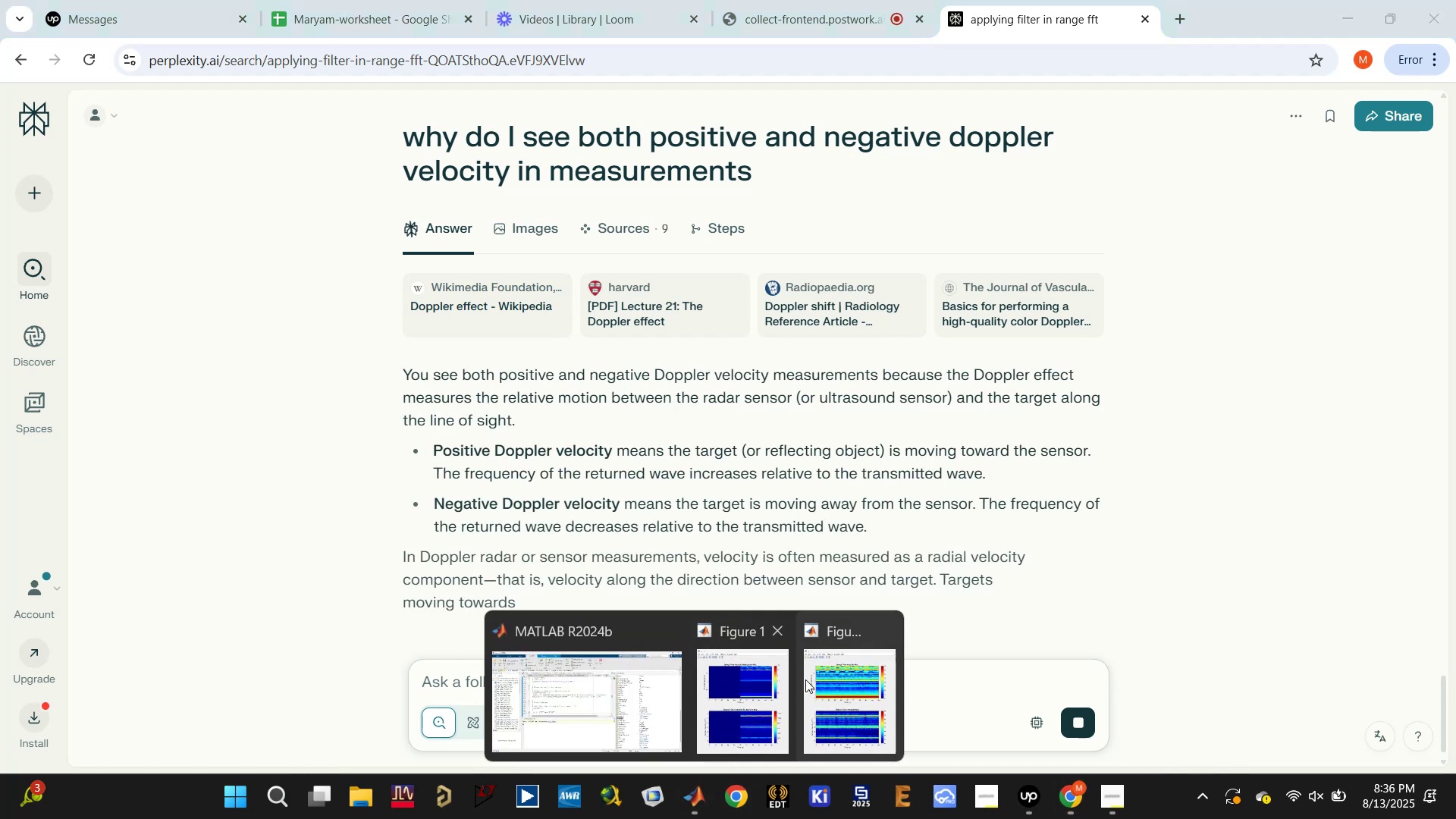 
left_click([843, 670])
 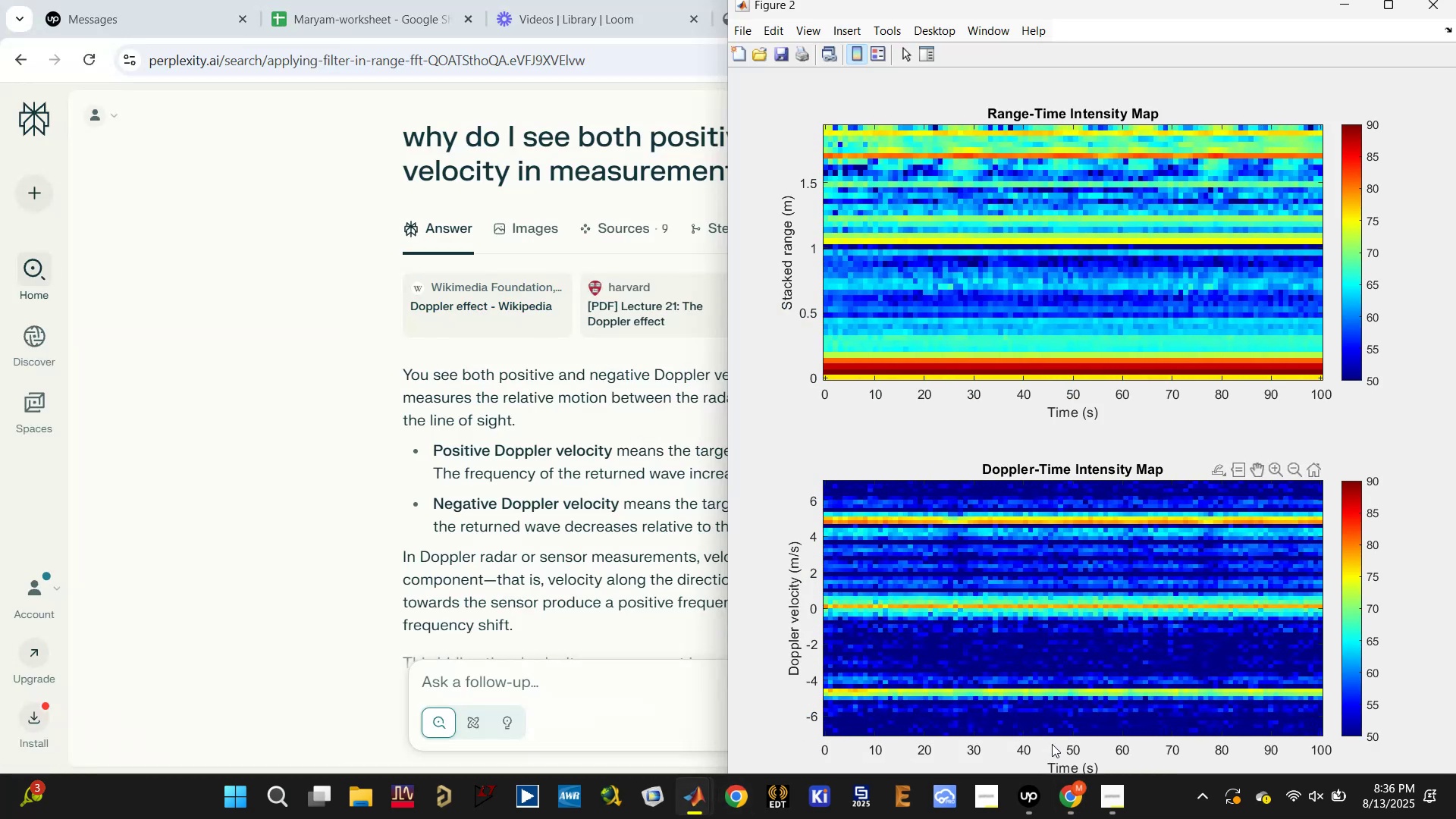 
wait(6.72)
 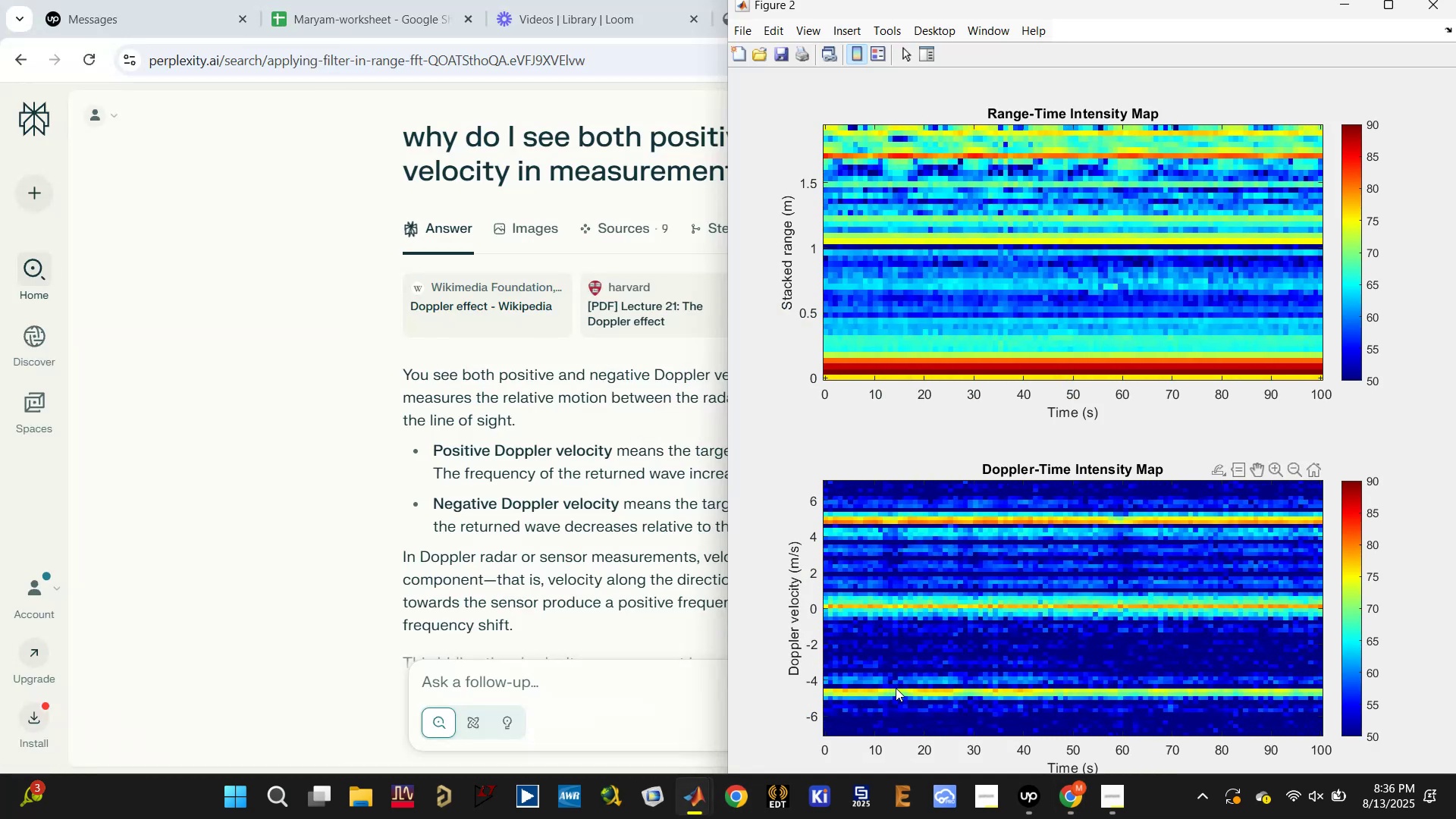 
left_click([1068, 795])
 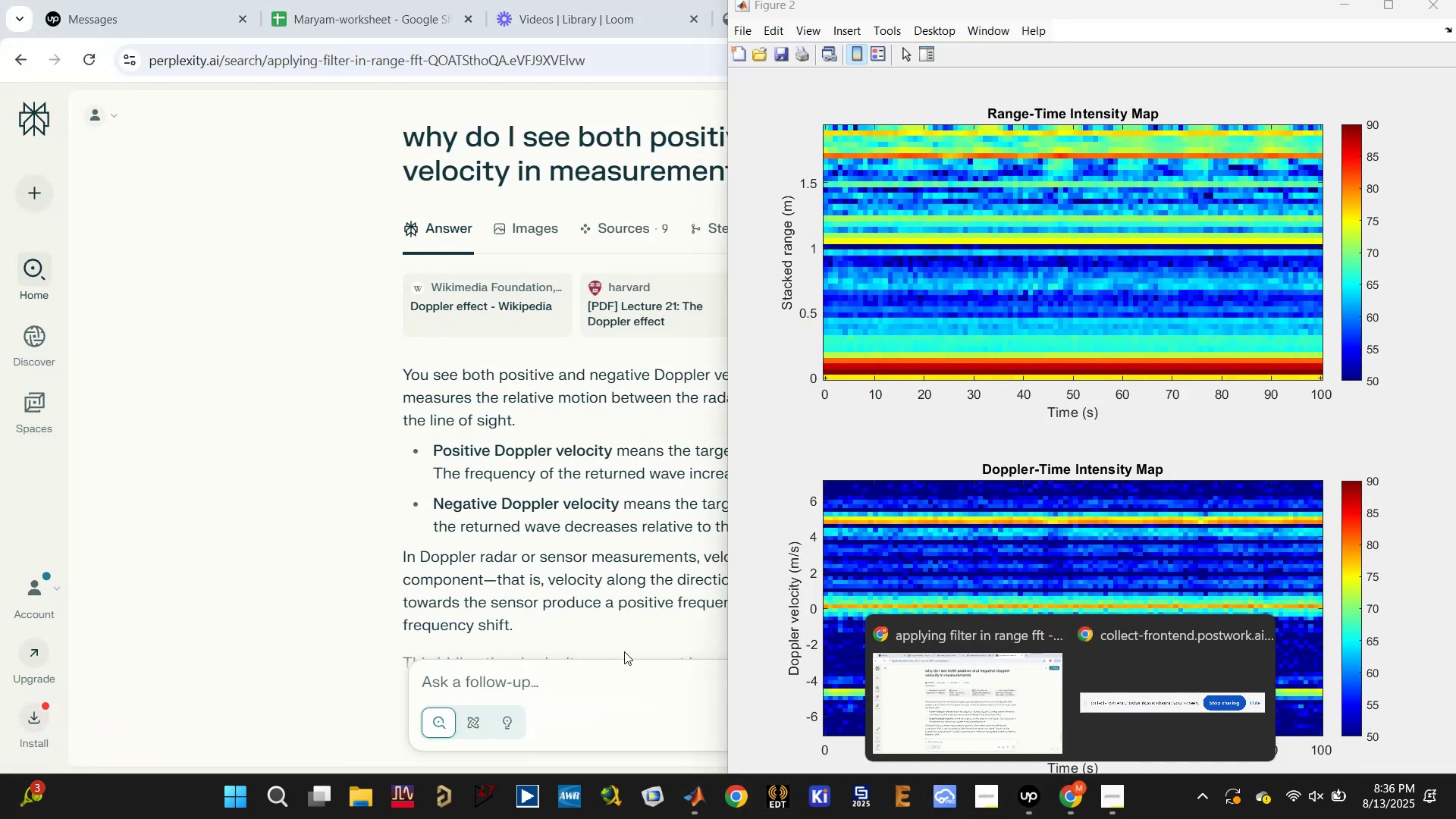 
double_click([620, 662])
 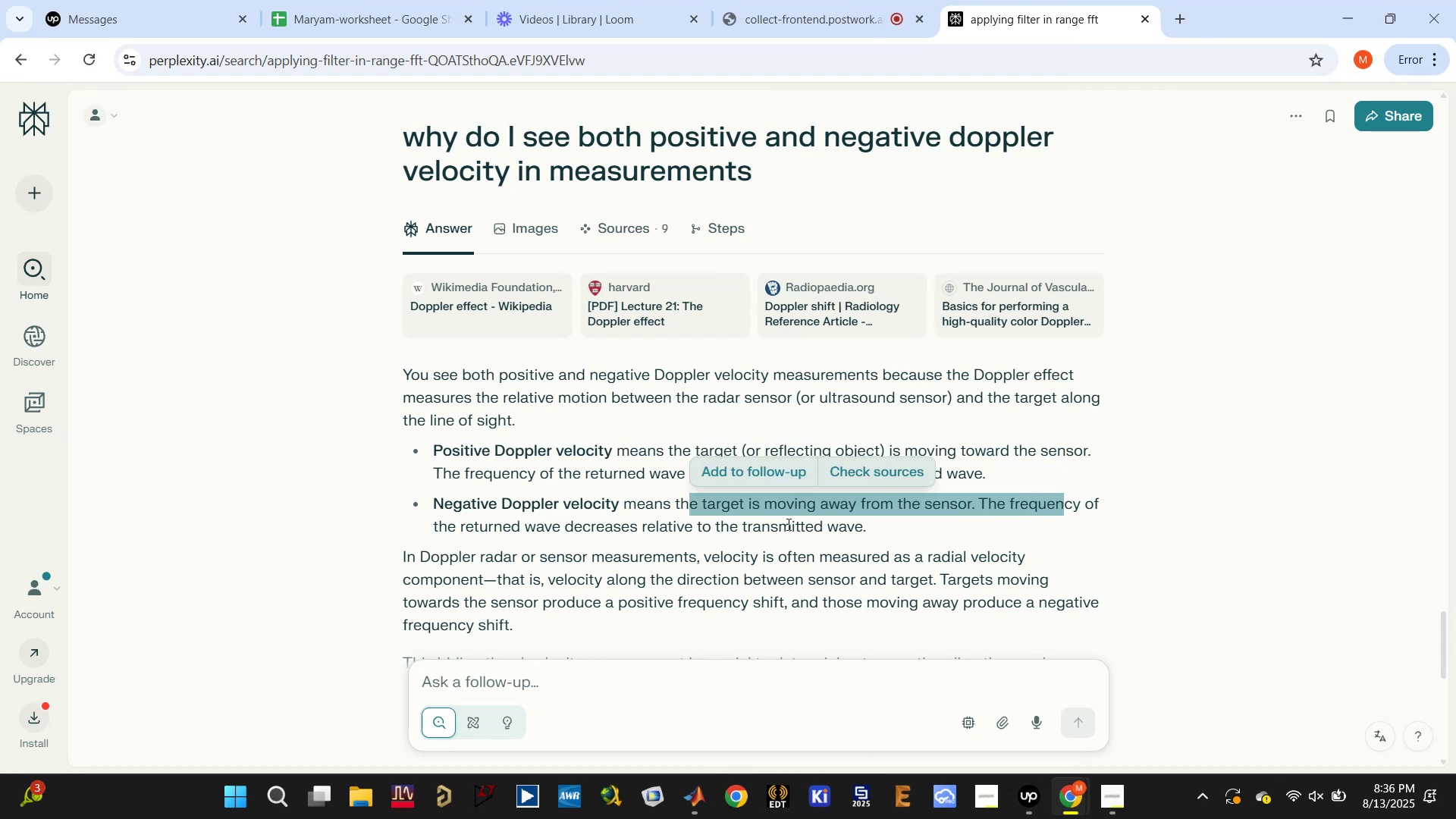 
wait(10.09)
 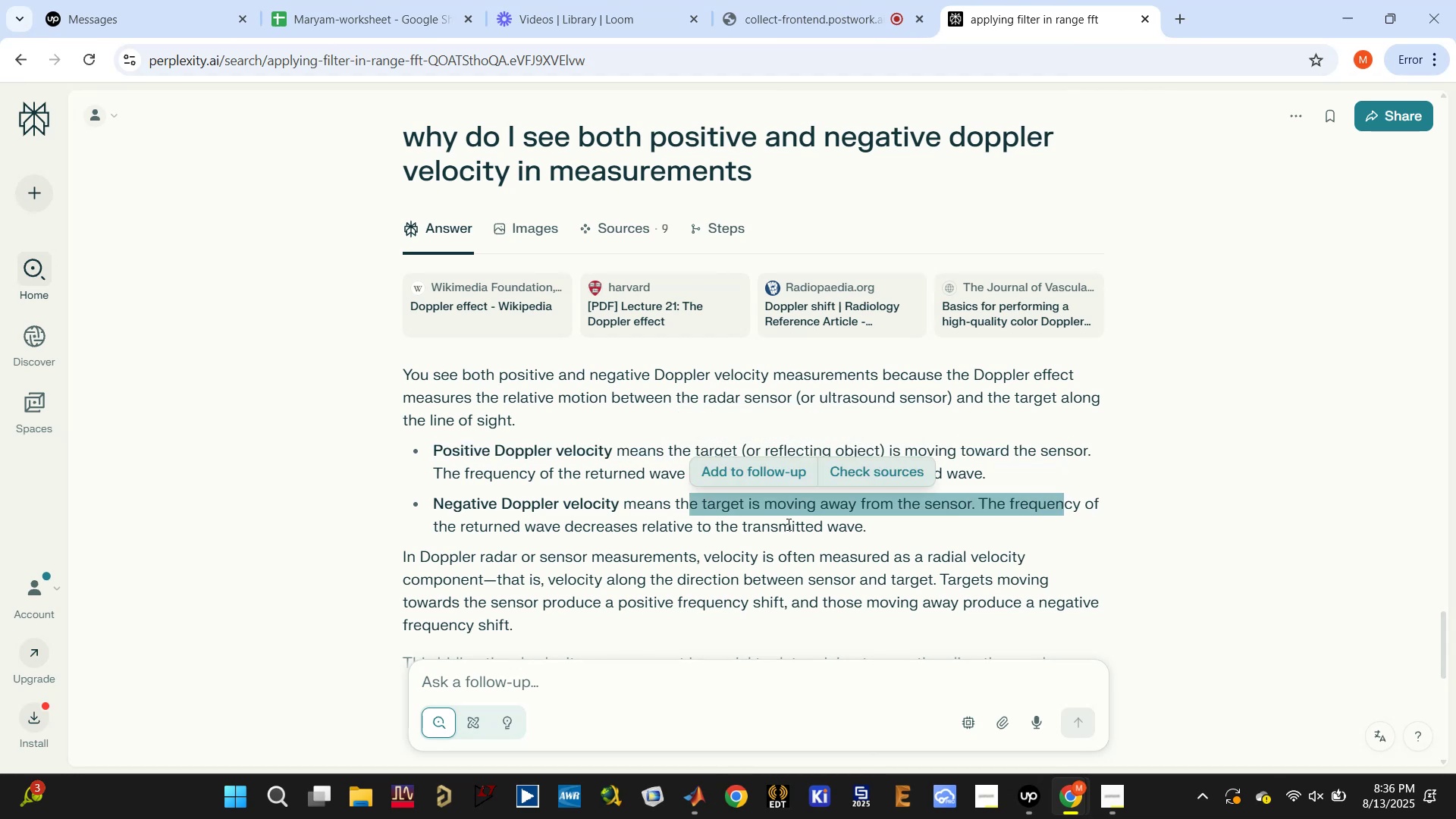 
scroll: coordinate [603, 503], scroll_direction: down, amount: 5.0
 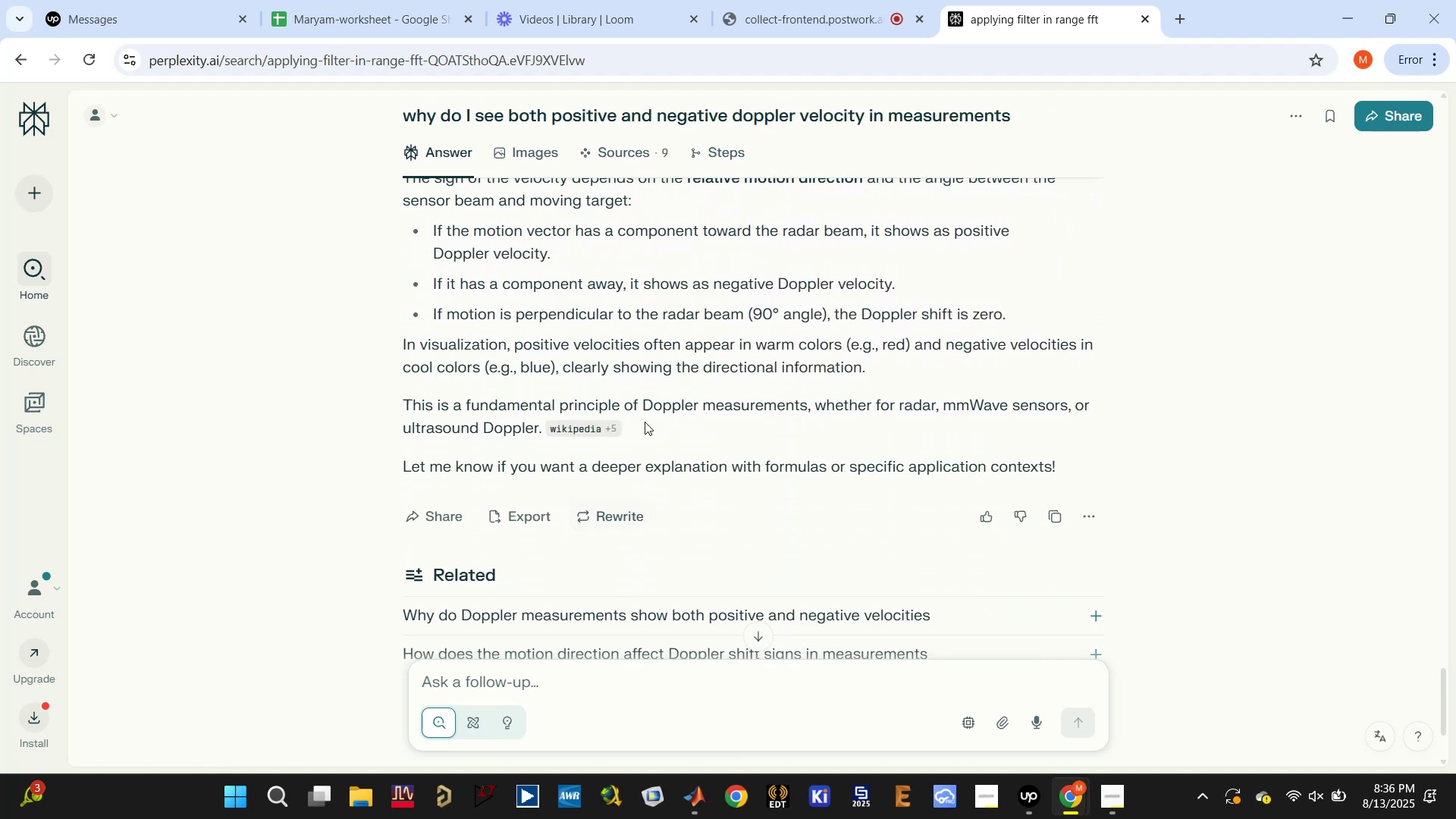 
scroll: coordinate [624, 390], scroll_direction: none, amount: 0.0
 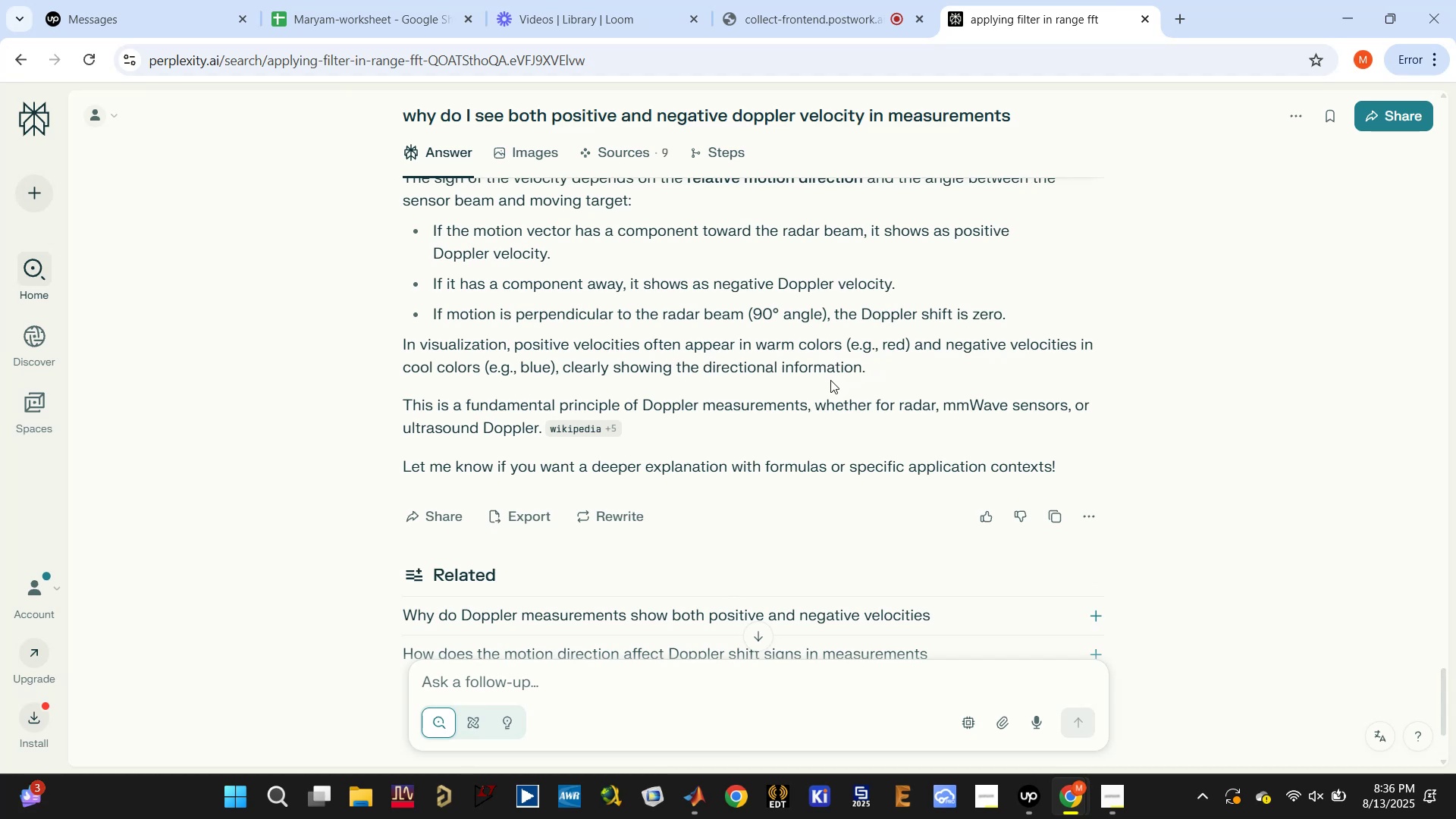 
wait(7.25)
 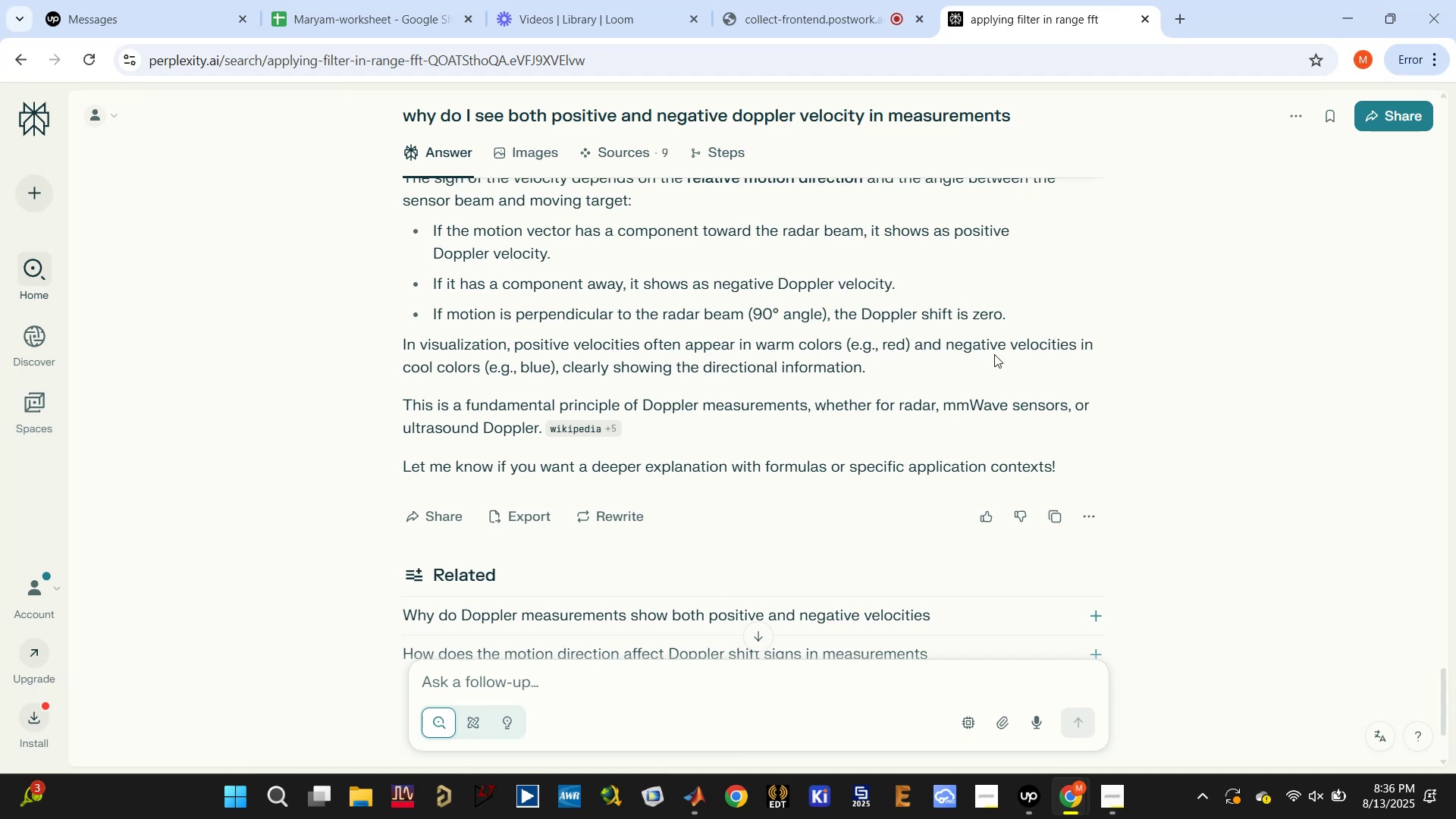 
left_click([523, 677])
 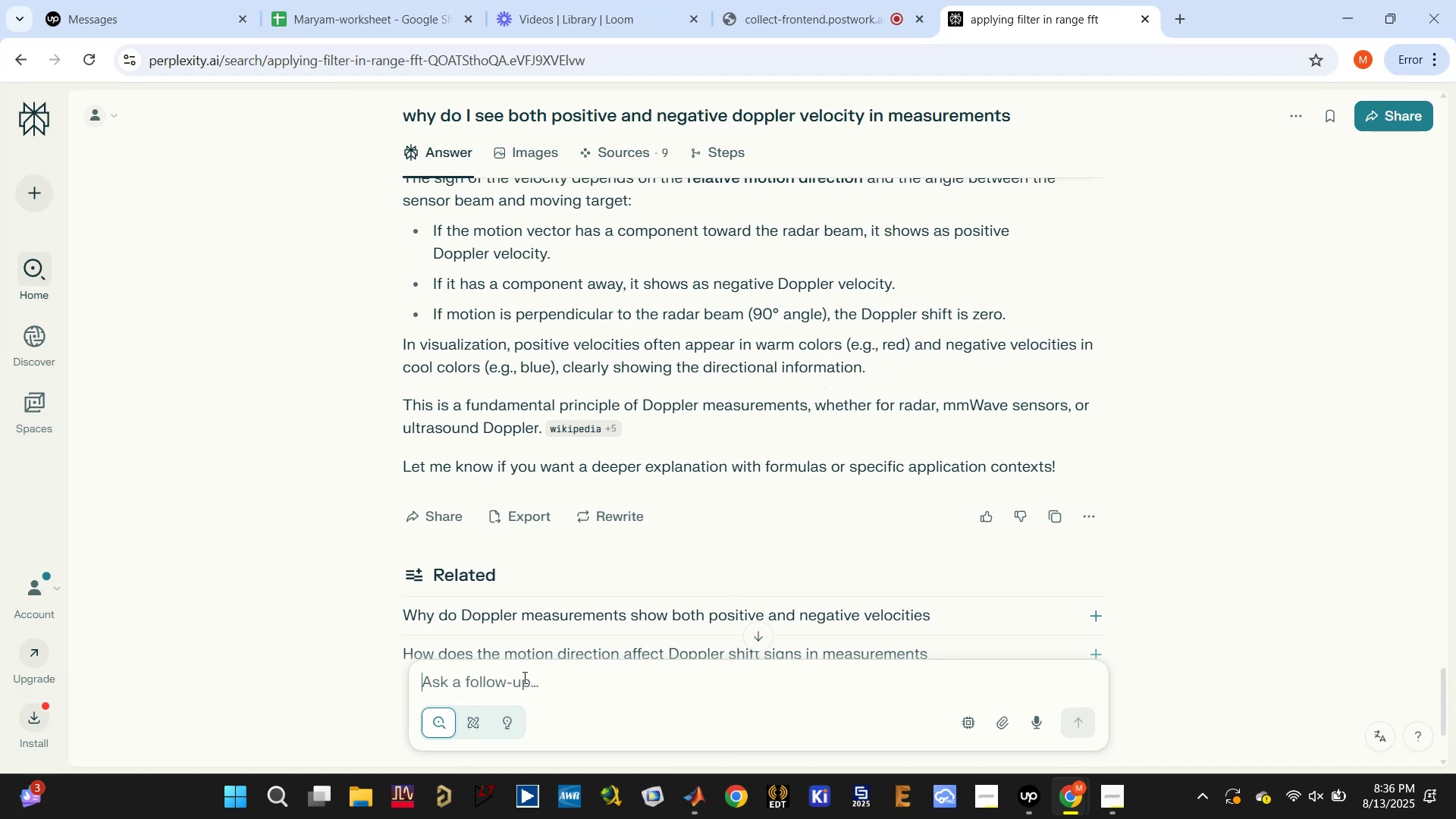 
type(I know this , but in my)
key(Backspace)
key(Backspace)
key(Backspace)
key(Backspace)
key(Backspace)
type(this is not the case with me)
 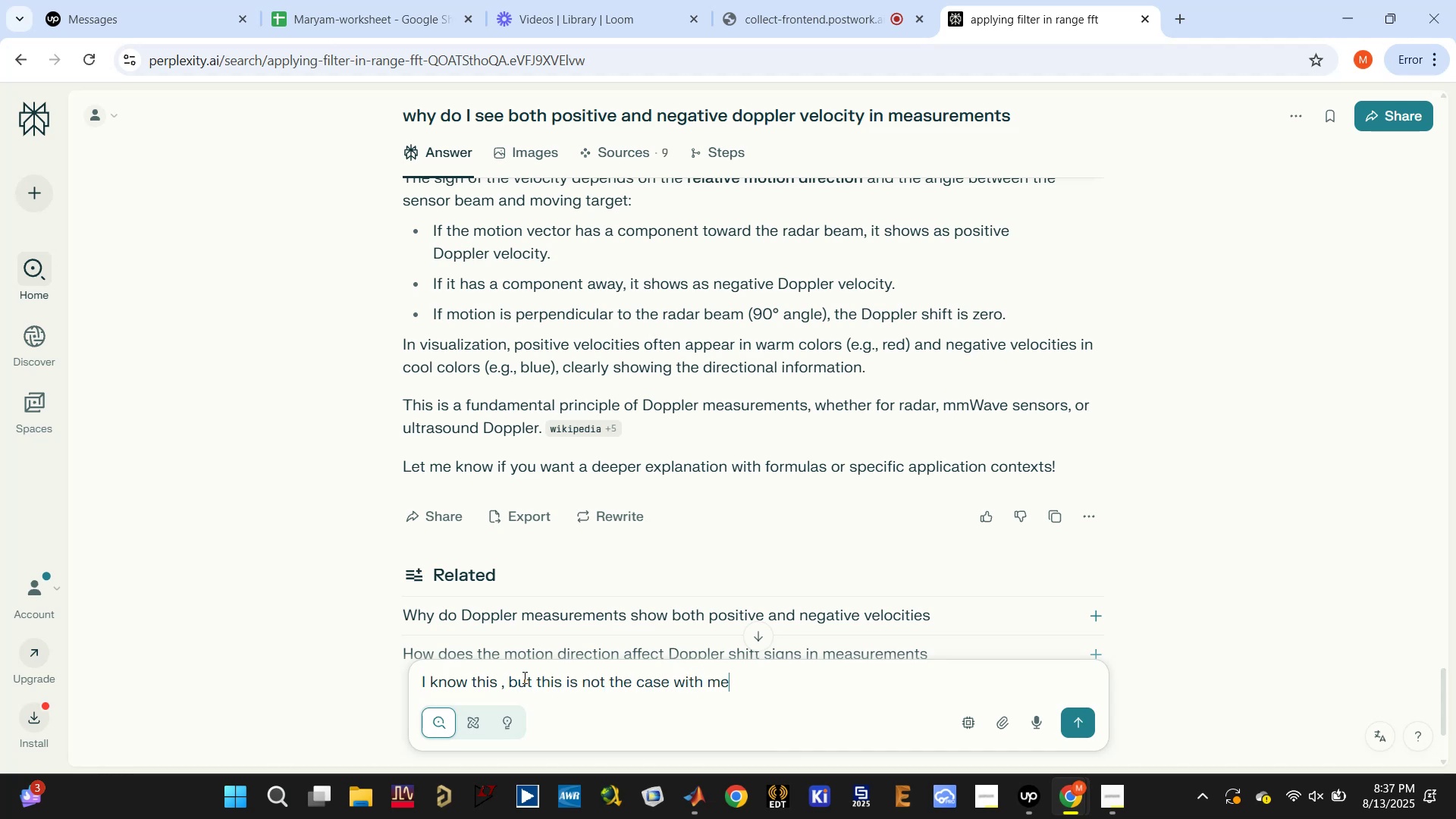 
key(Enter)
 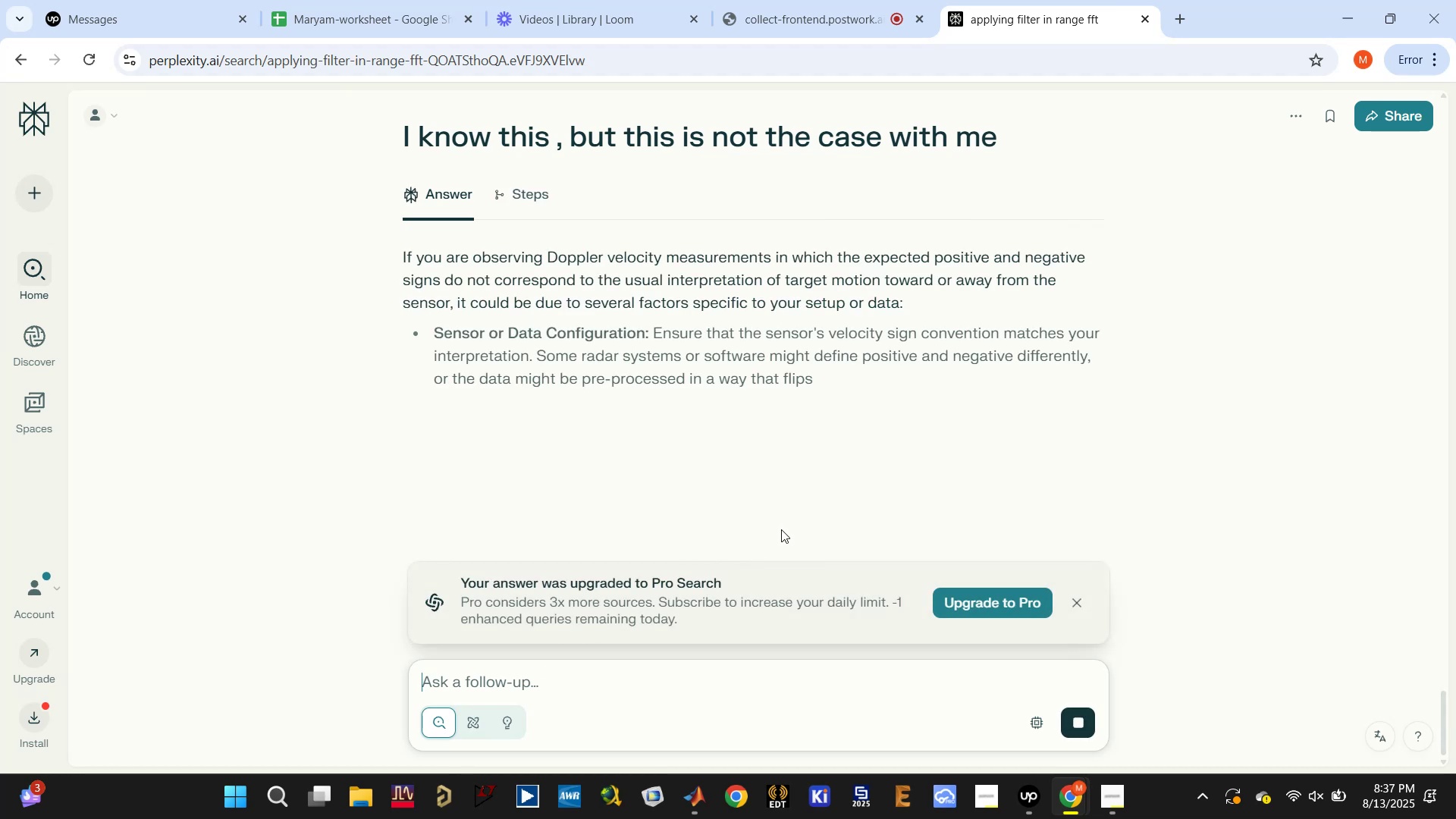 
wait(8.3)
 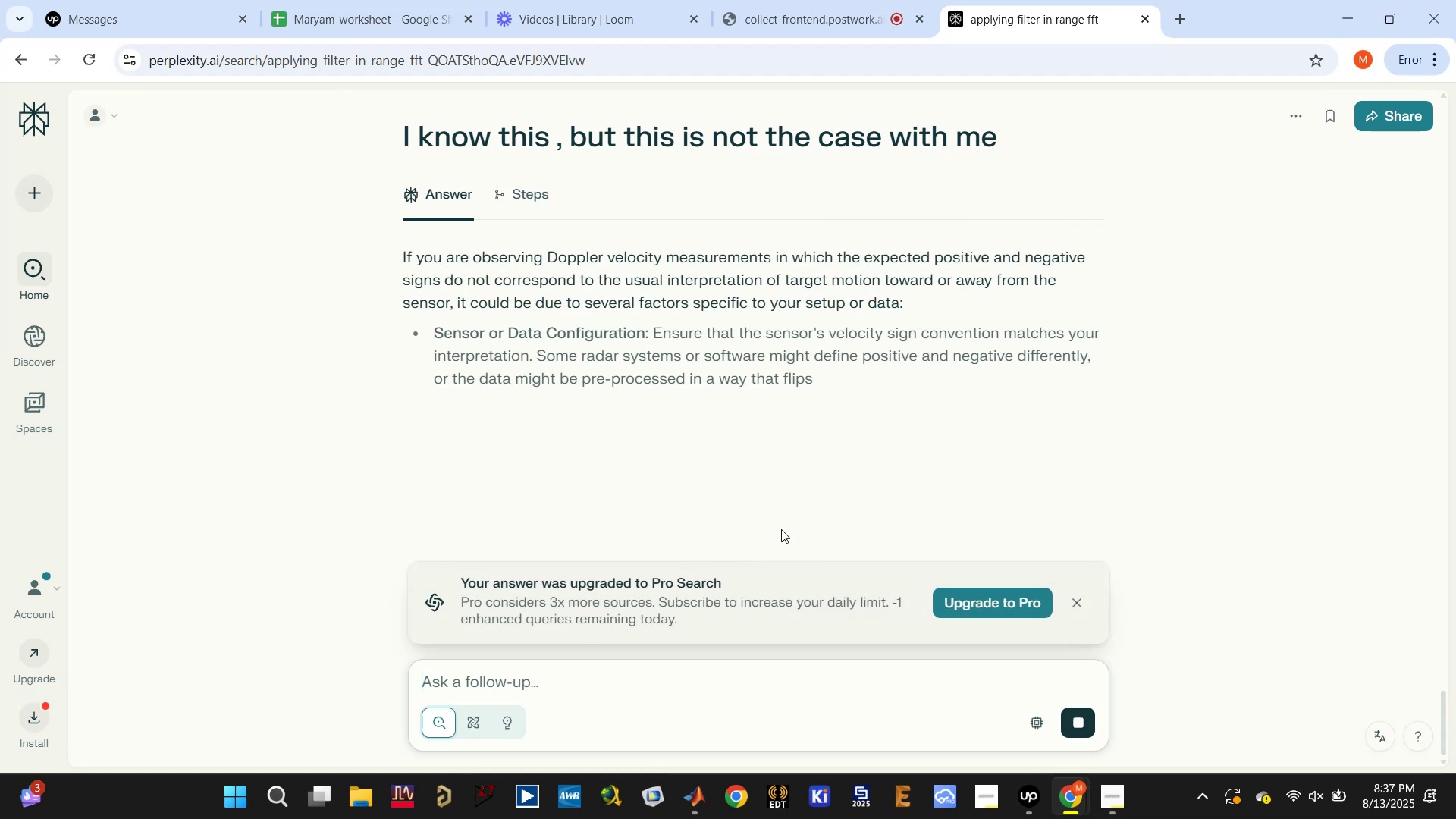 
scroll: coordinate [954, 444], scroll_direction: down, amount: 4.0
 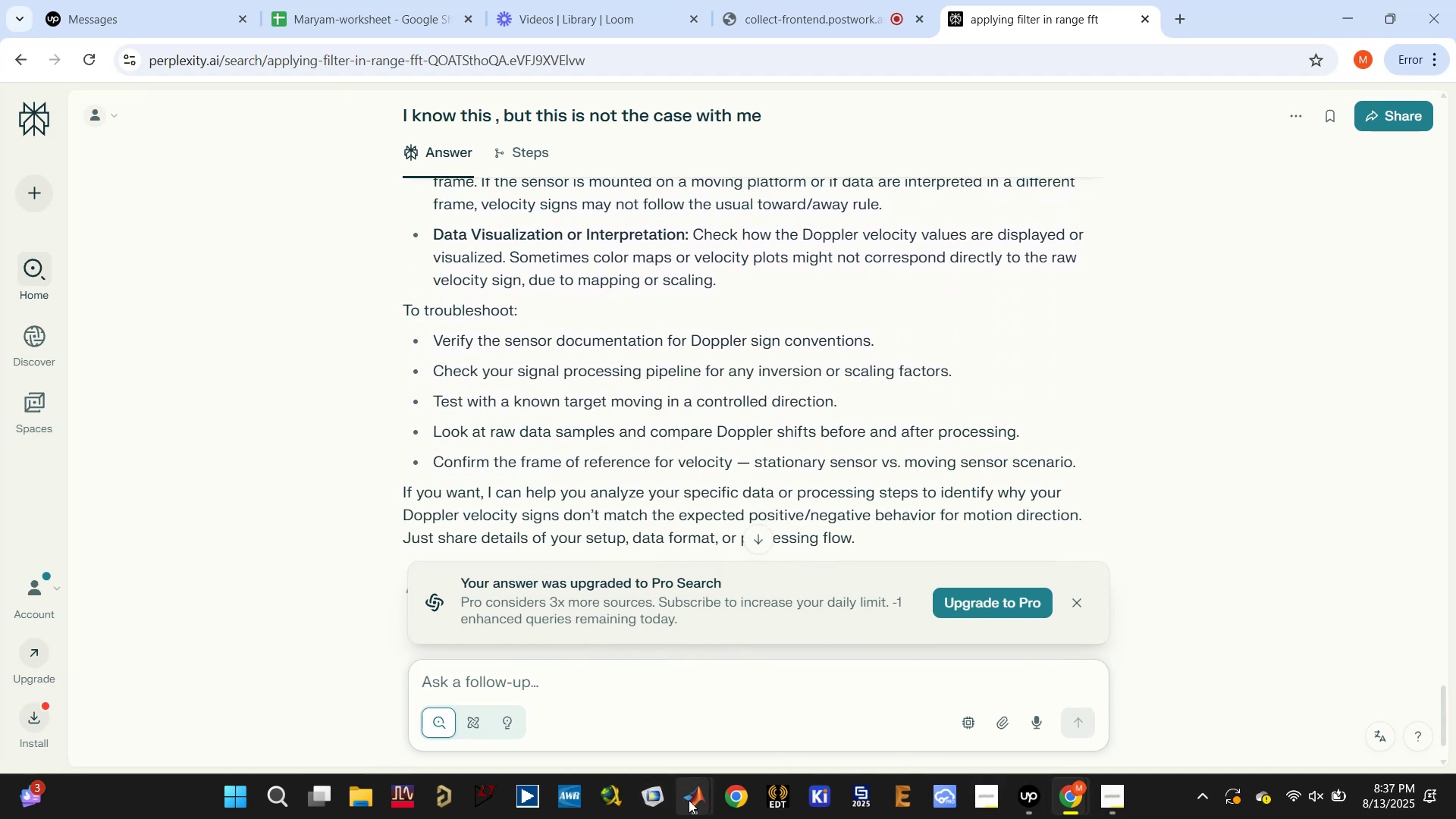 
left_click([854, 692])
 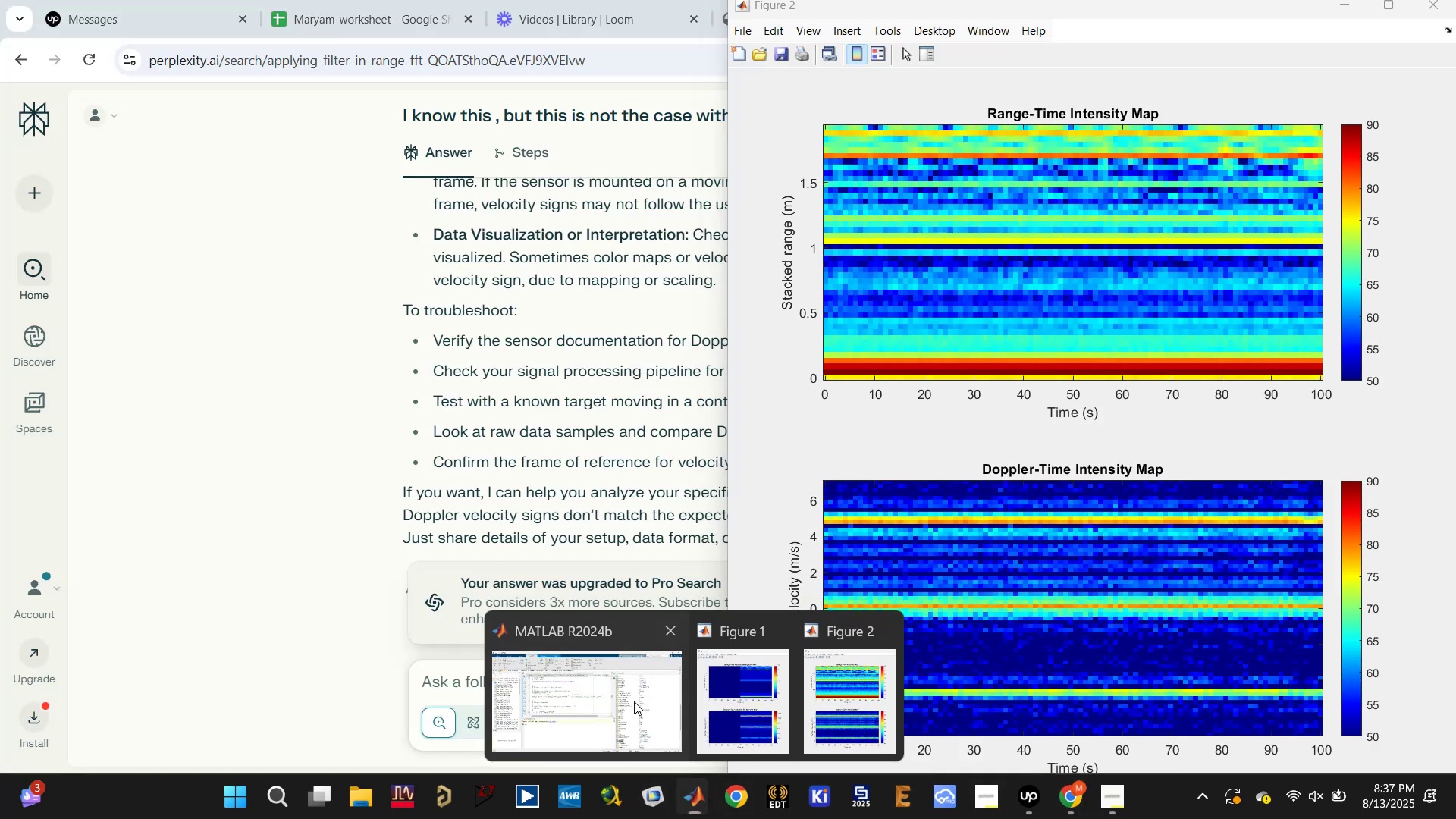 
wait(5.97)
 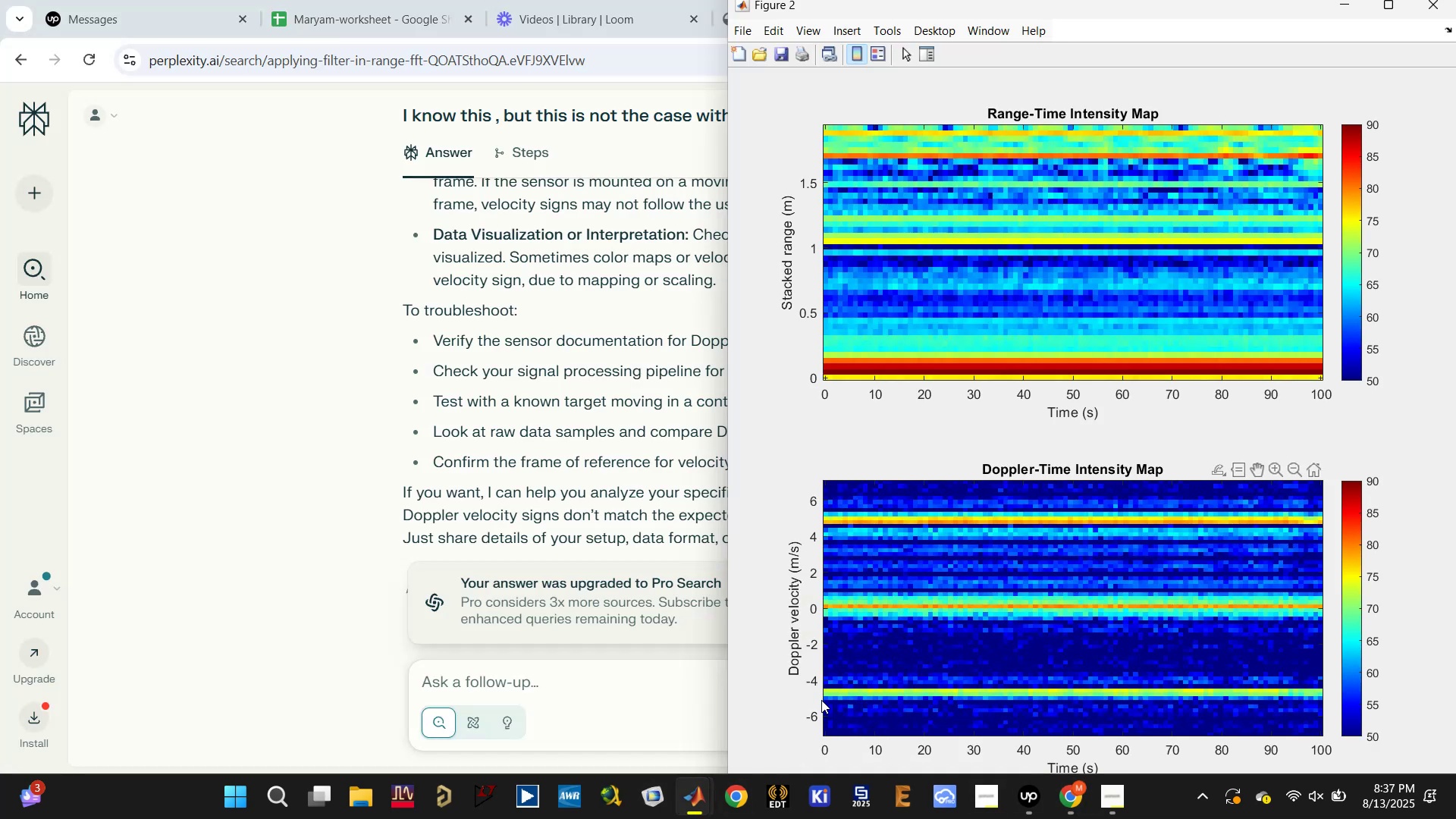 
scroll: coordinate [504, 373], scroll_direction: up, amount: 1.0
 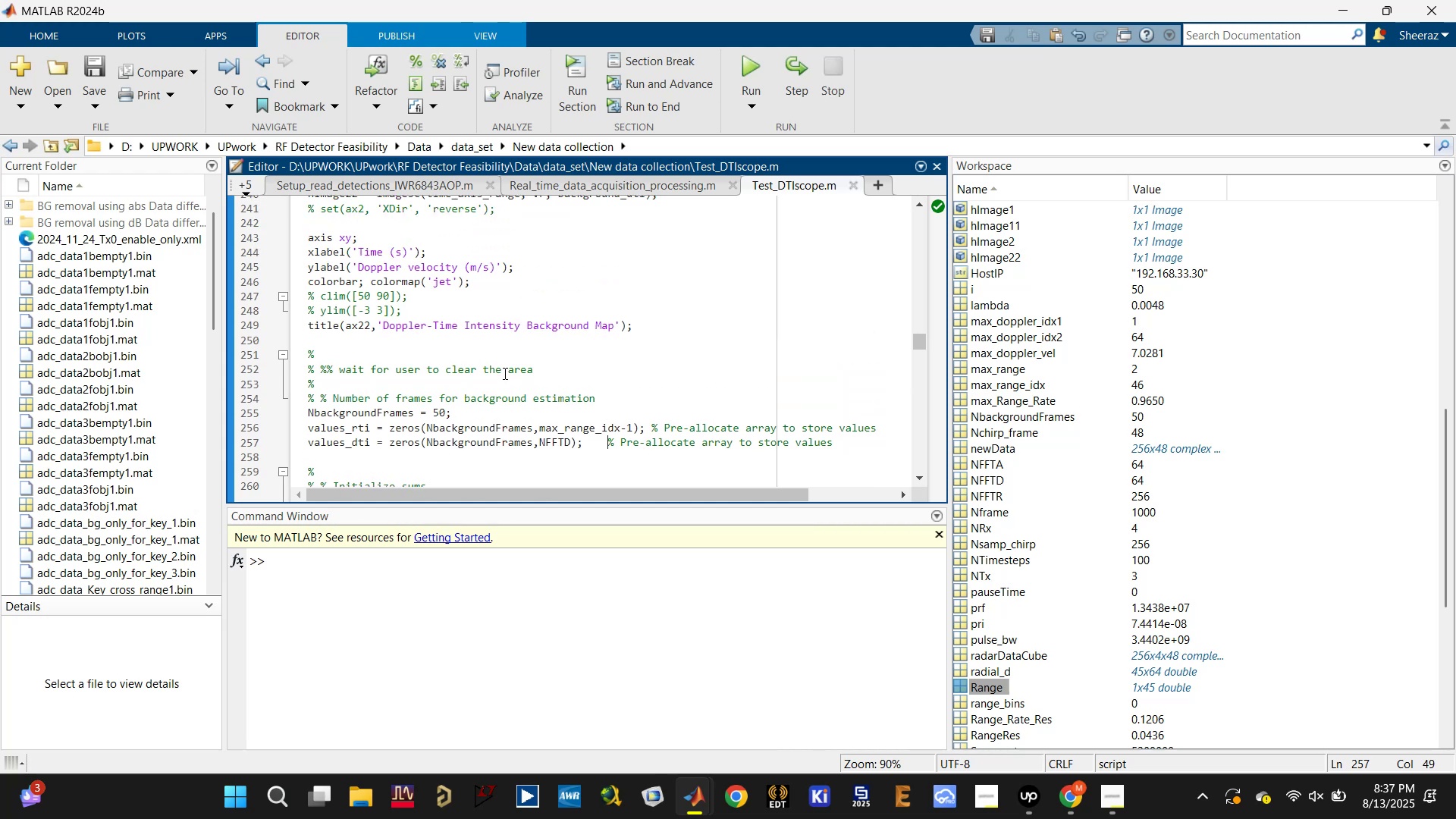 
scroll: coordinate [504, 374], scroll_direction: down, amount: 4.0
 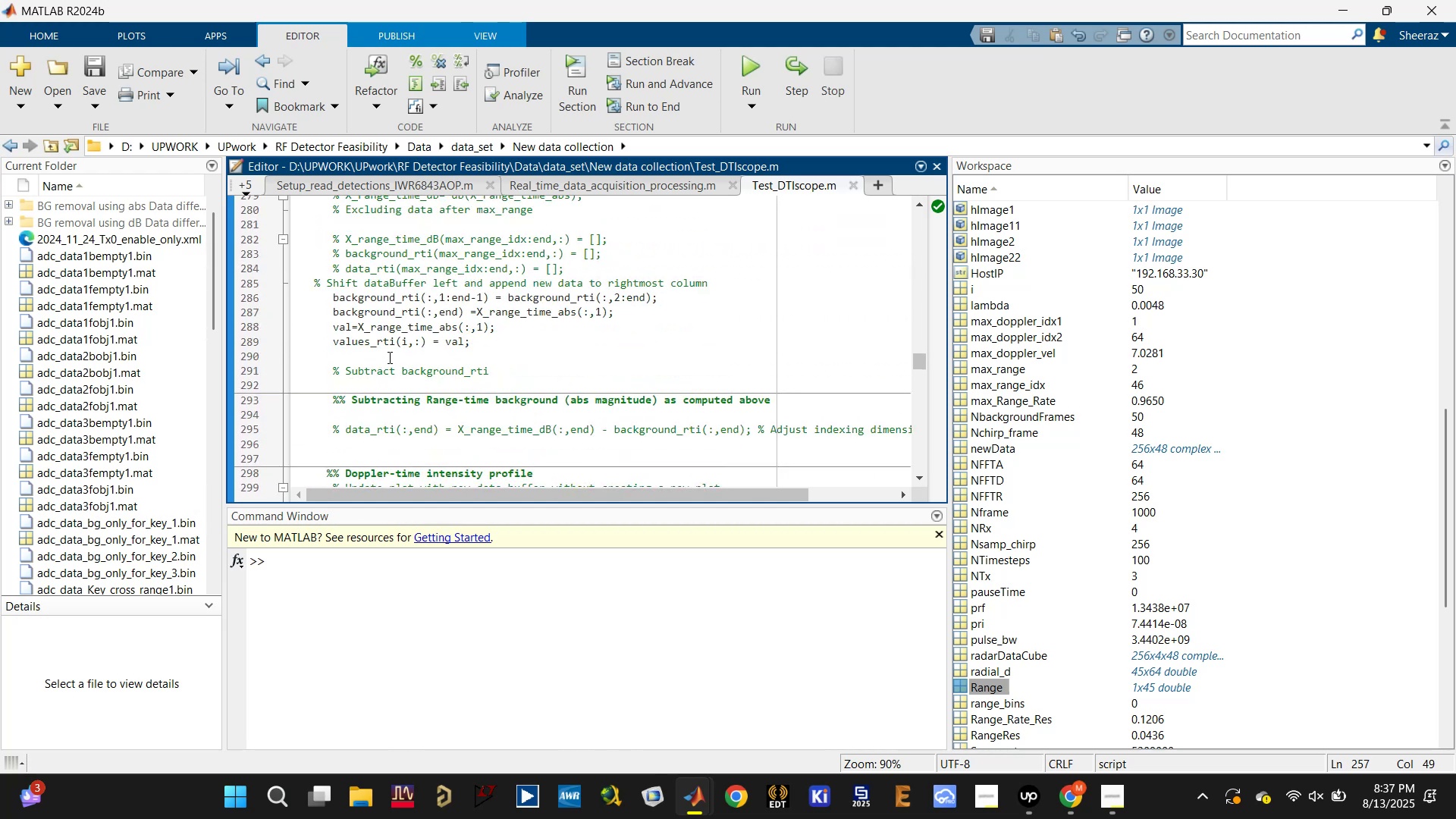 
double_click([378, 343])
 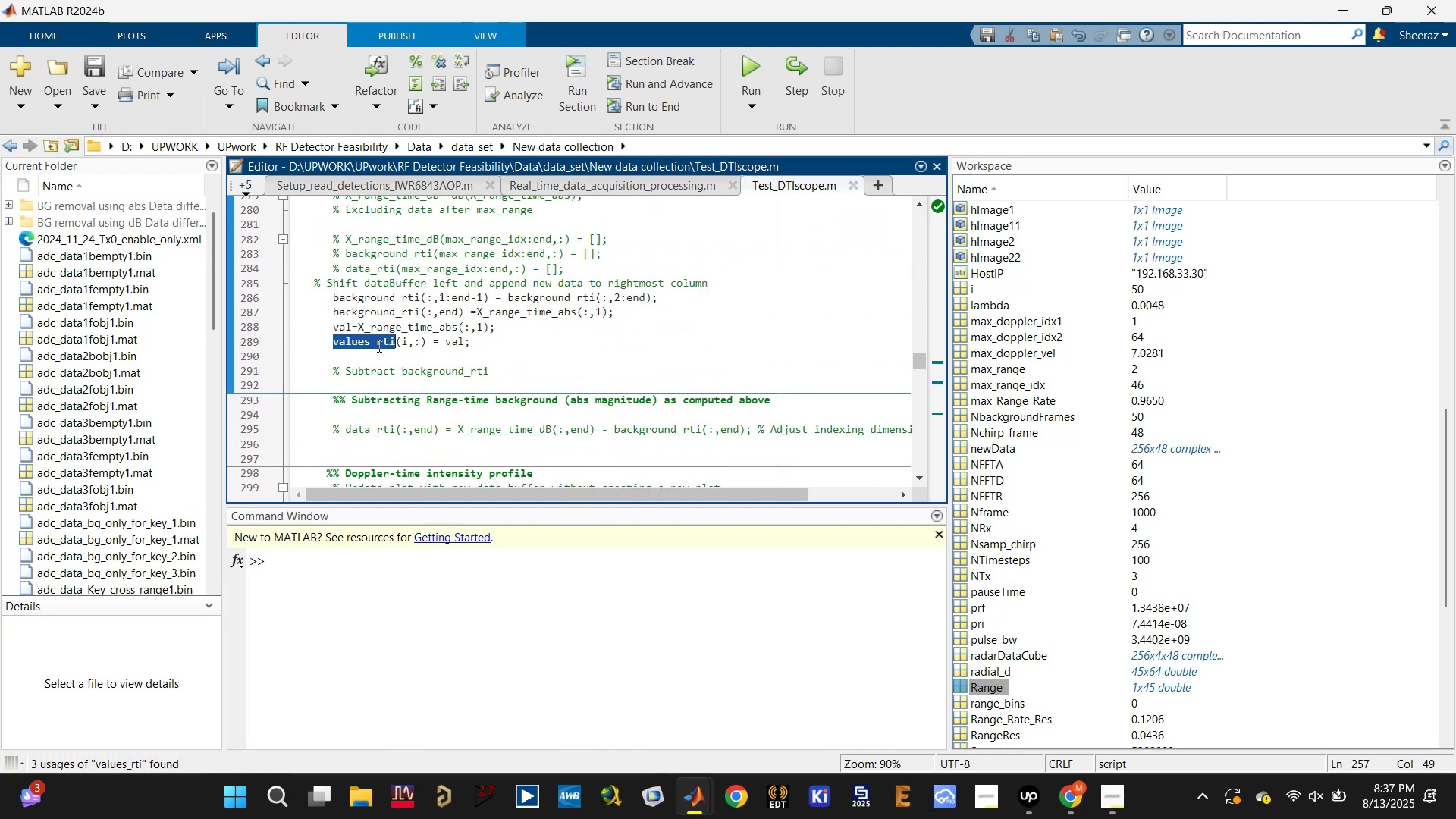 
scroll: coordinate [466, 344], scroll_direction: down, amount: 20.0
 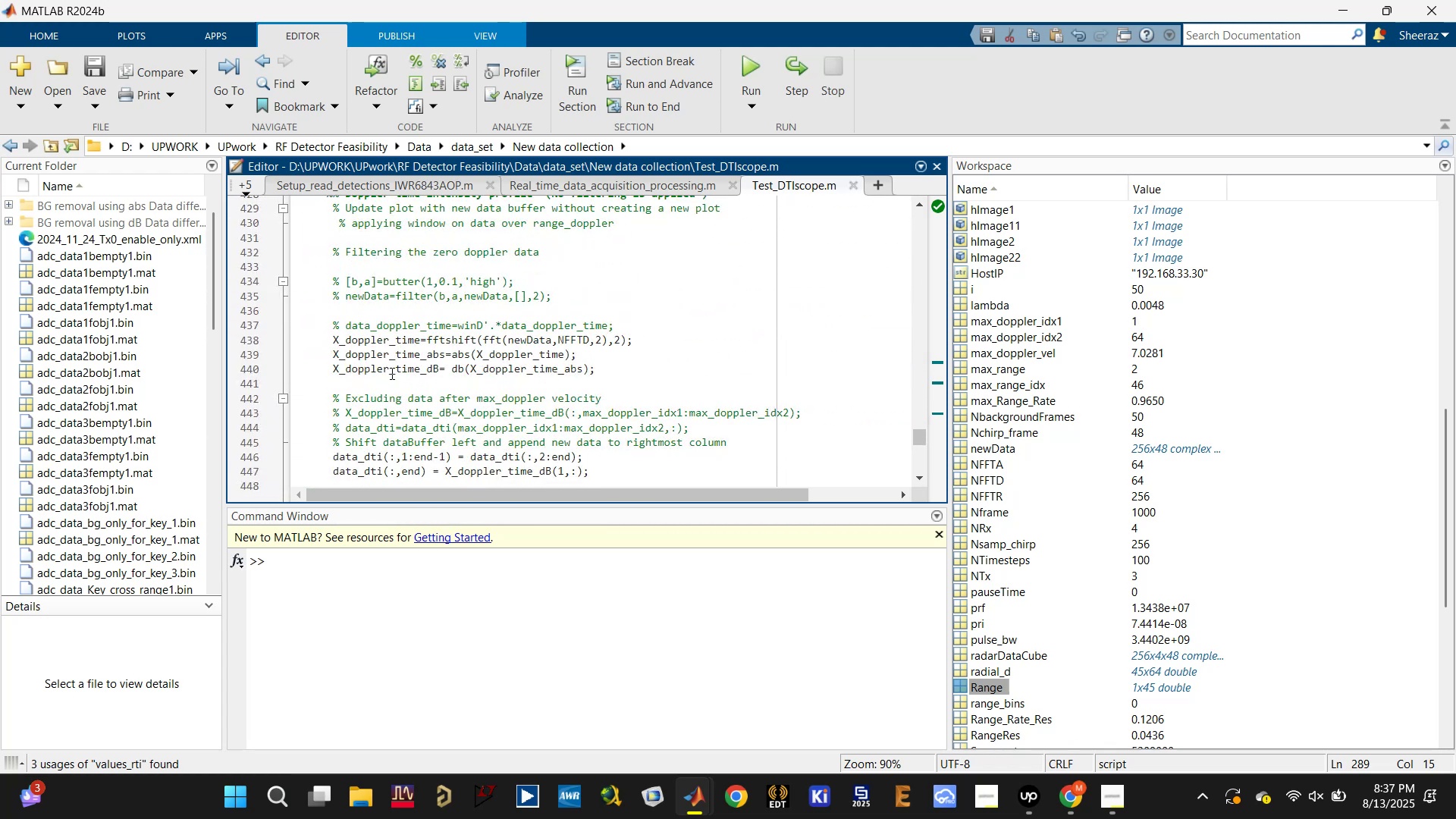 
double_click([403, 351])
 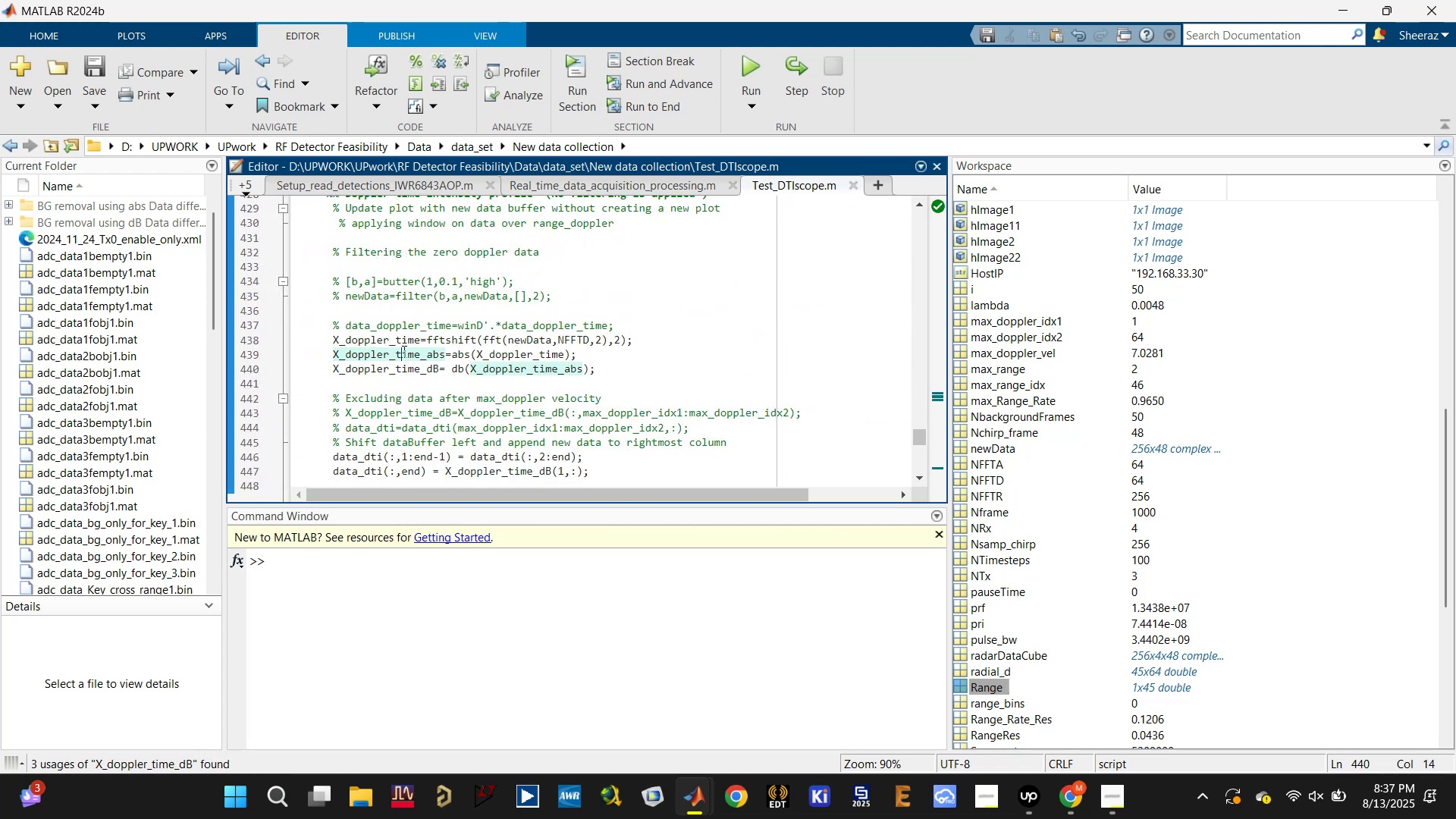 
triple_click([403, 351])
 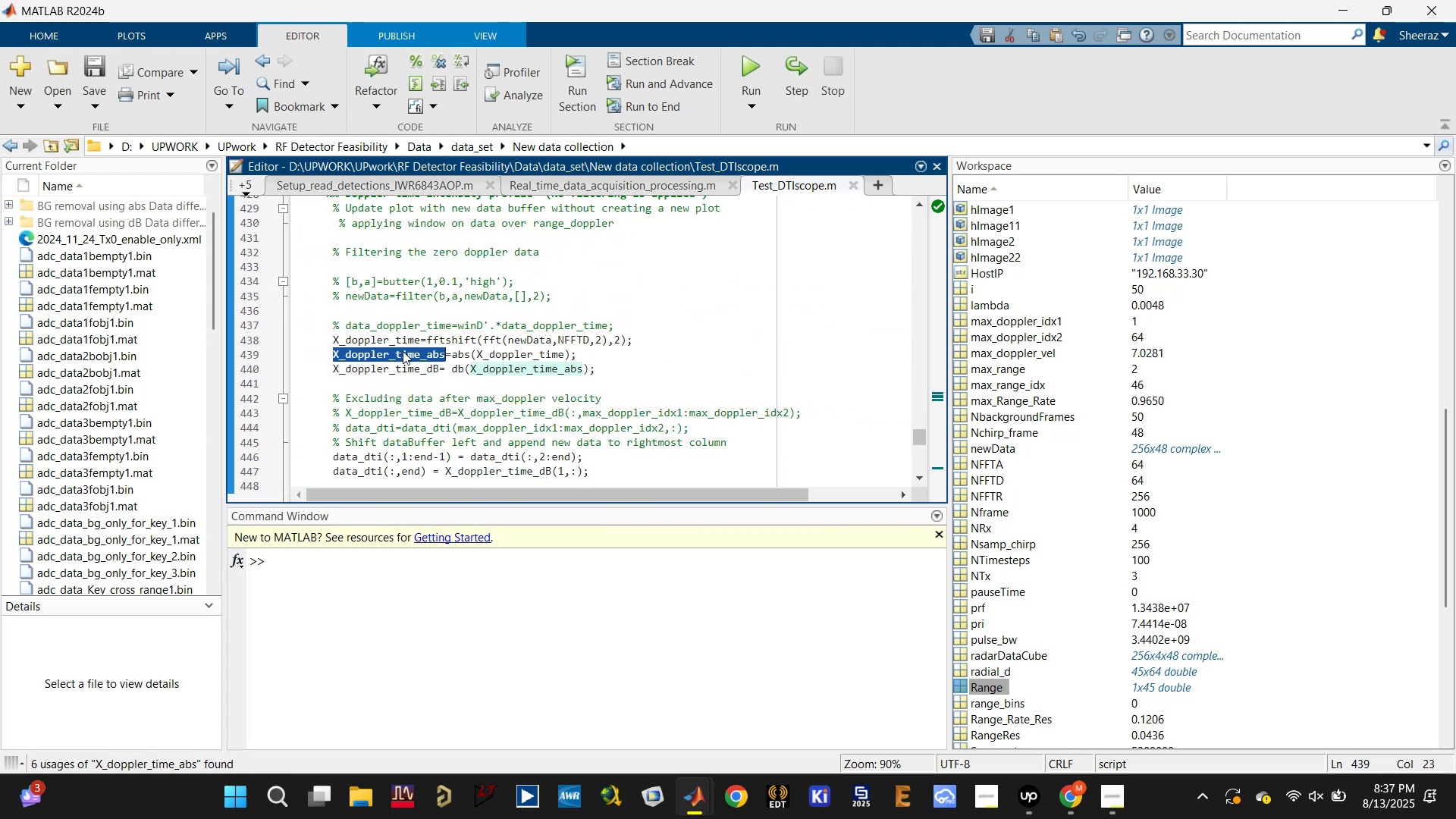 
scroll: coordinate [403, 351], scroll_direction: up, amount: 5.0
 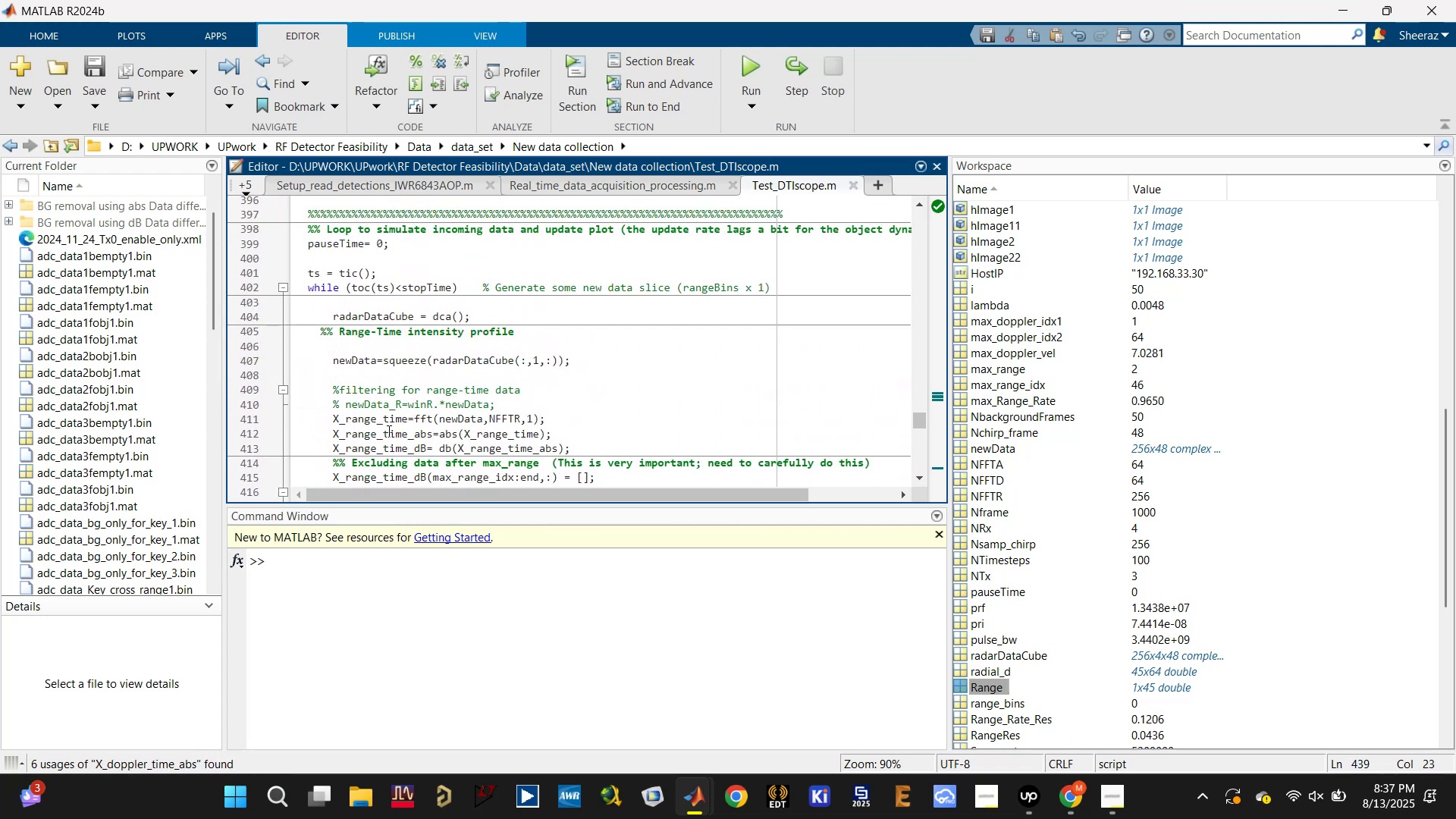 
double_click([388, 431])
 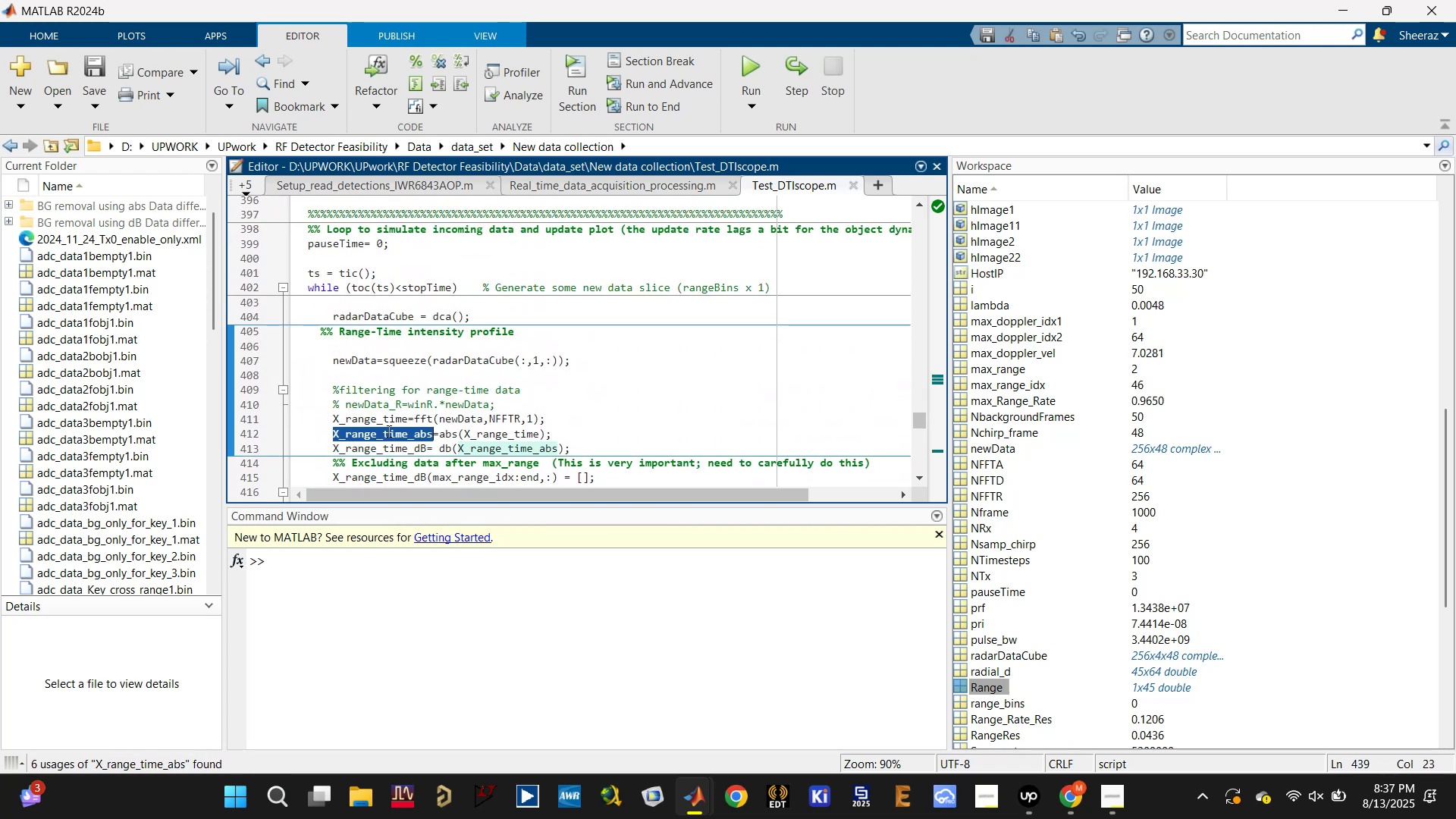 
key(Control+C)
 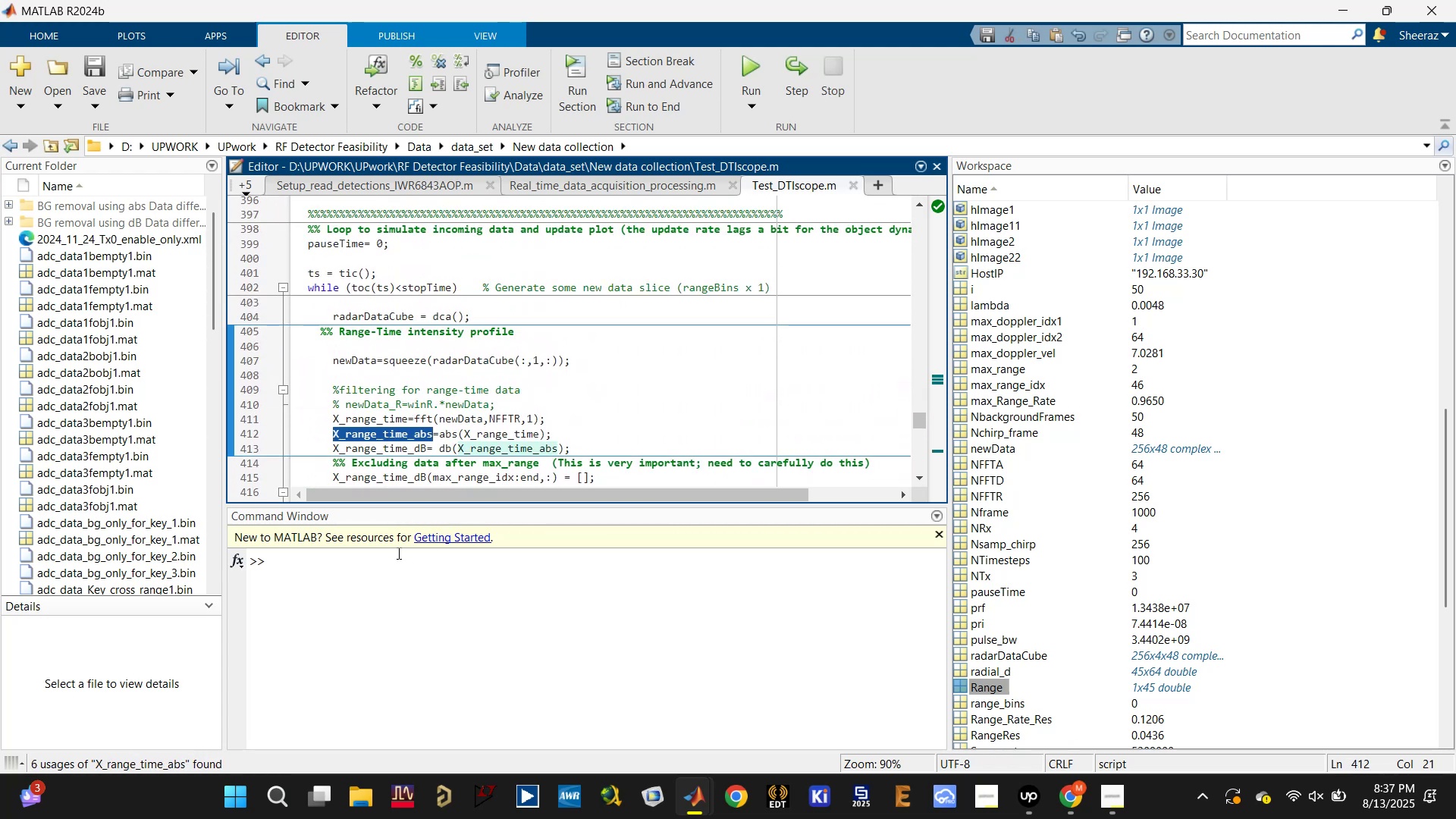 
left_click([384, 566])
 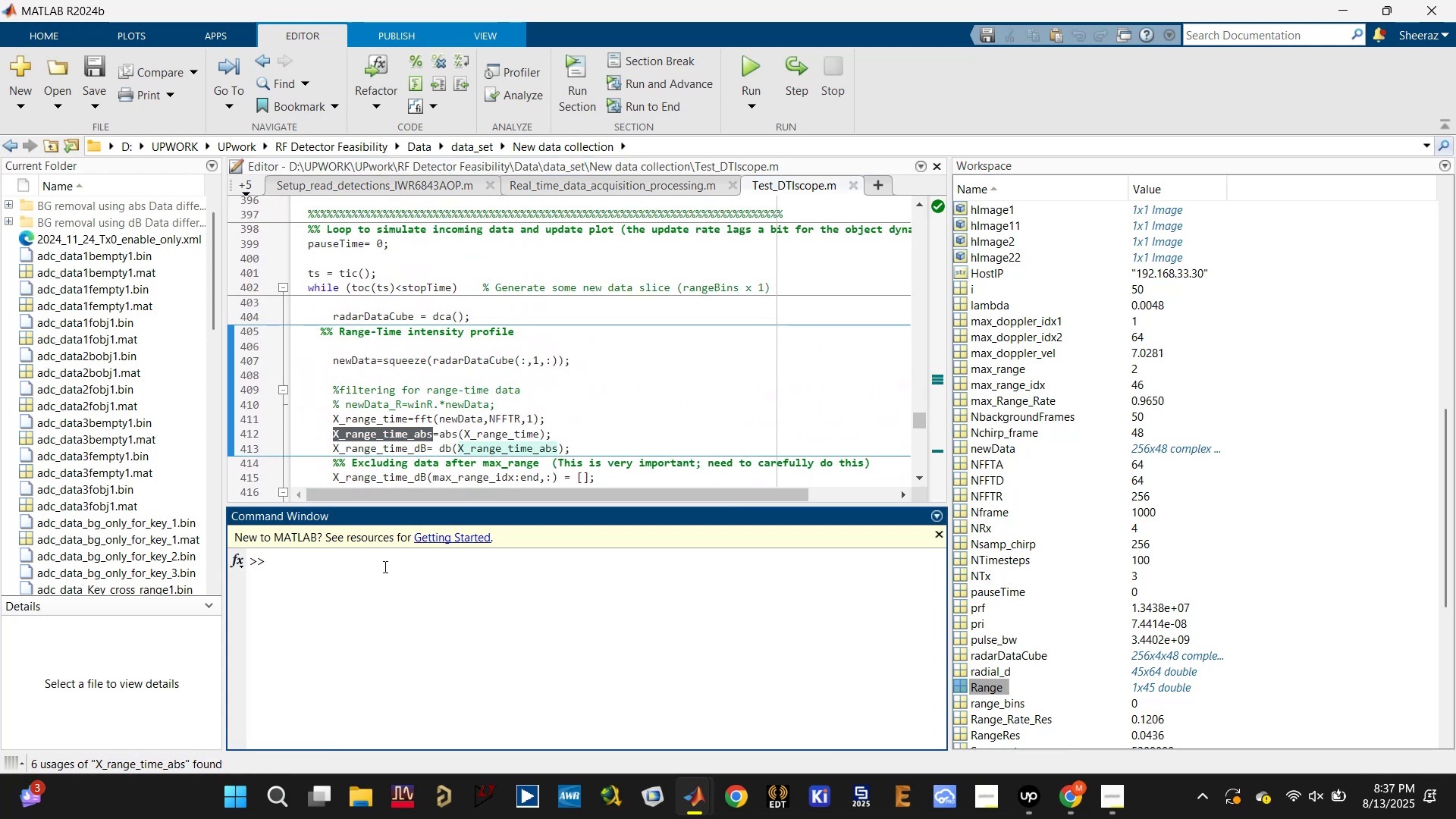 
type(ime)
key(Backspace)
type(agesc())
 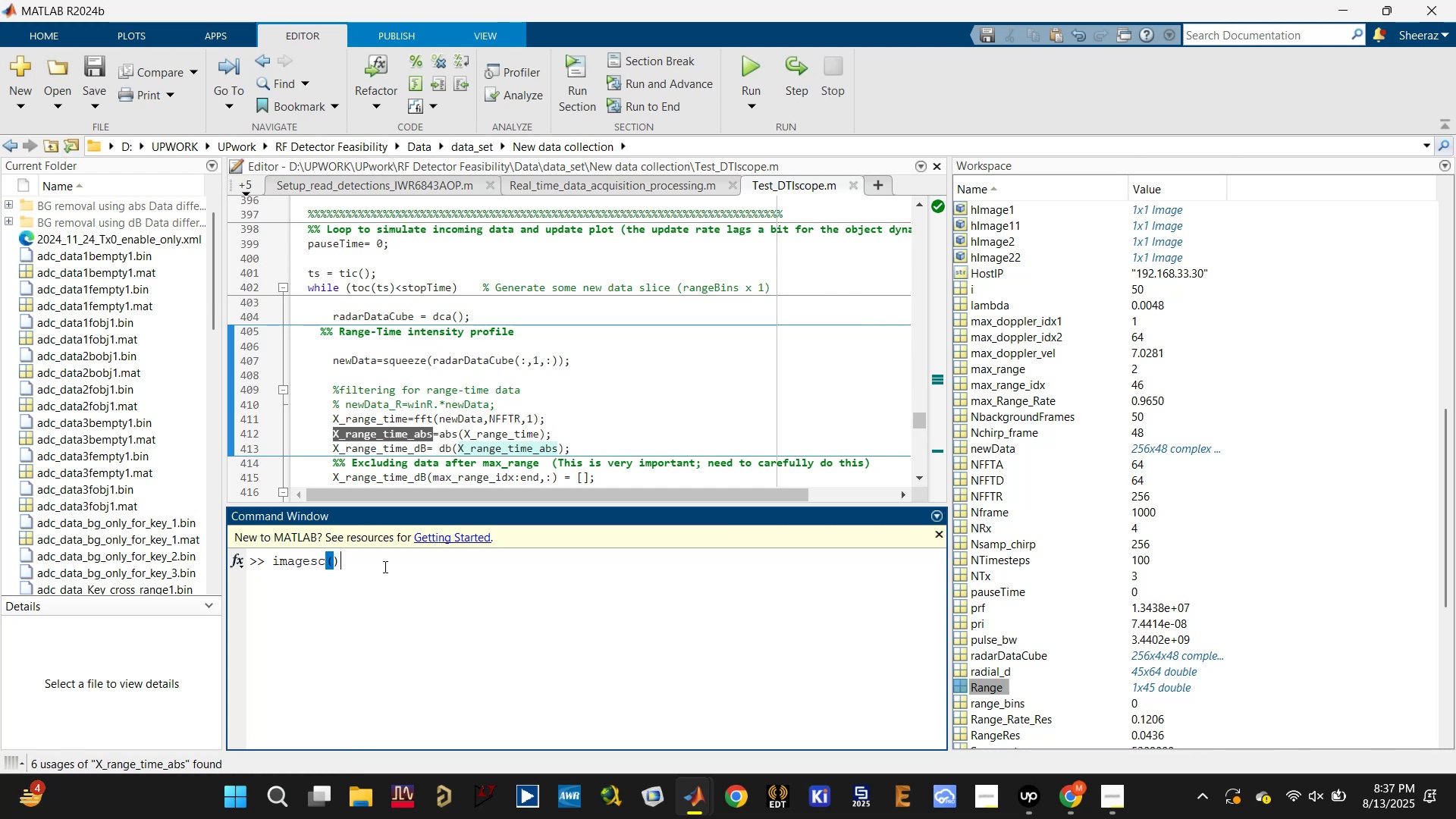 
key(ArrowLeft)
 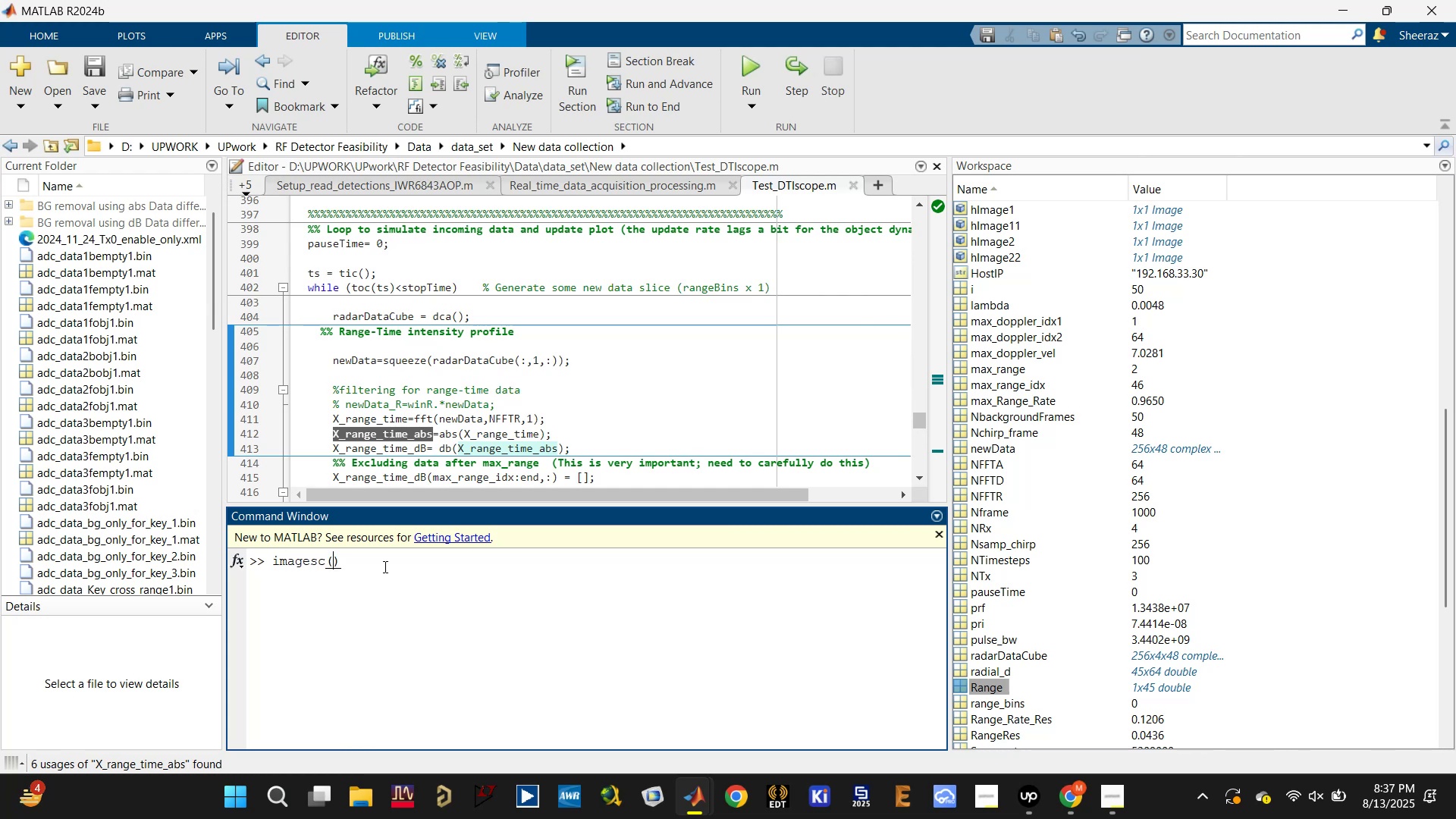 
key(Control+ControlLeft)
 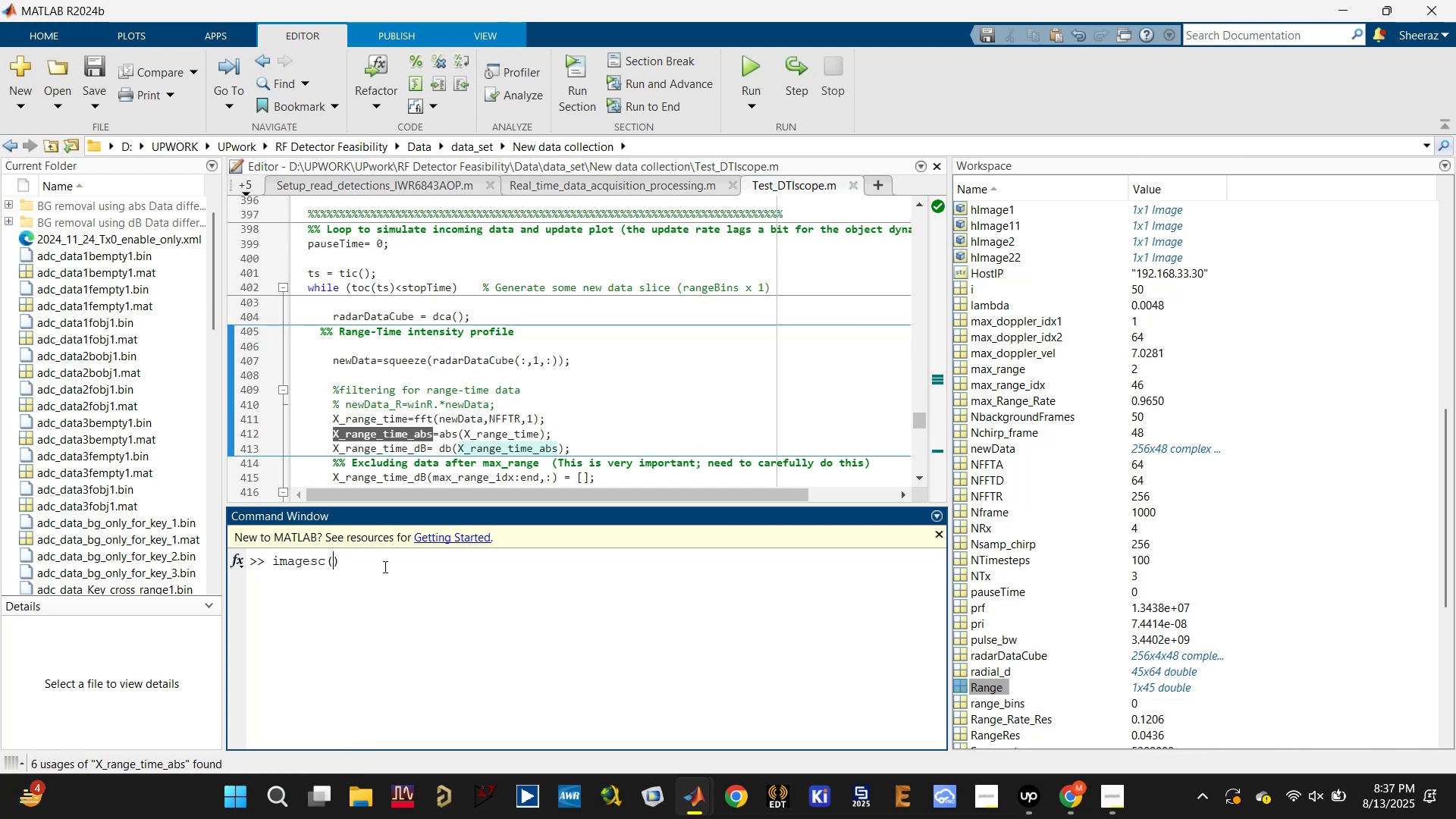 
key(Control+V)
 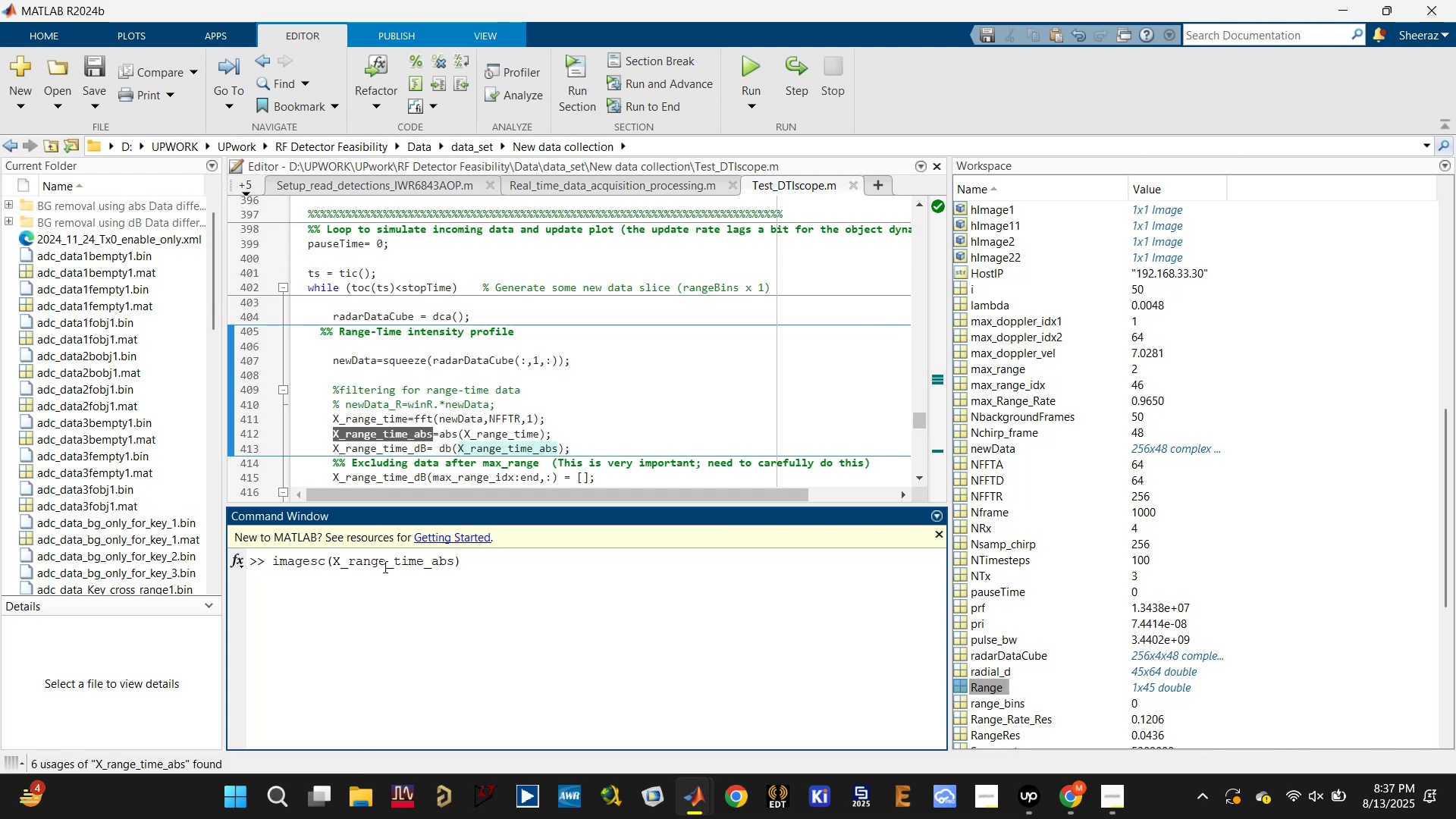 
key(ArrowRight)
 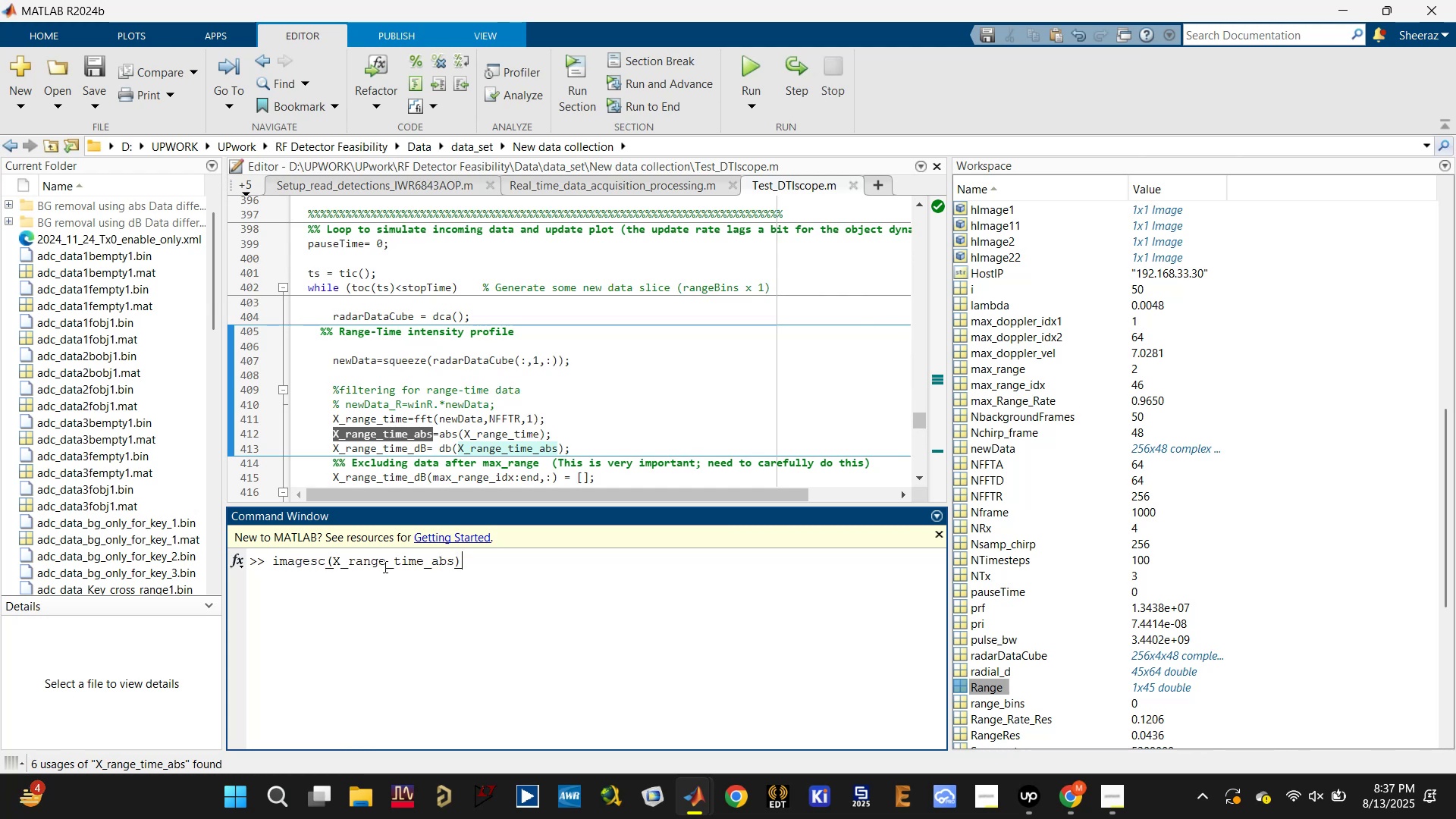 
key(Semicolon)
 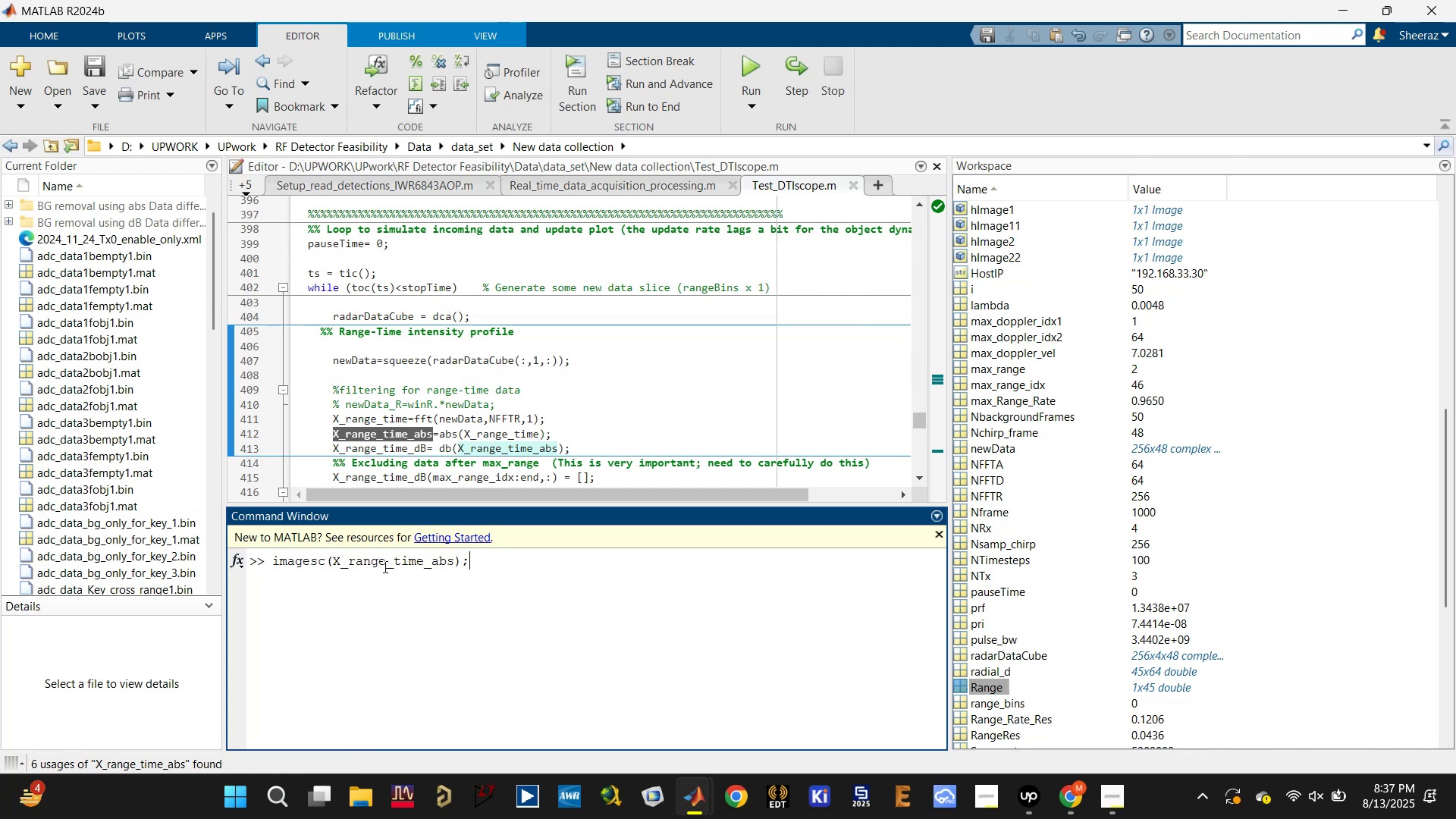 
key(Enter)
 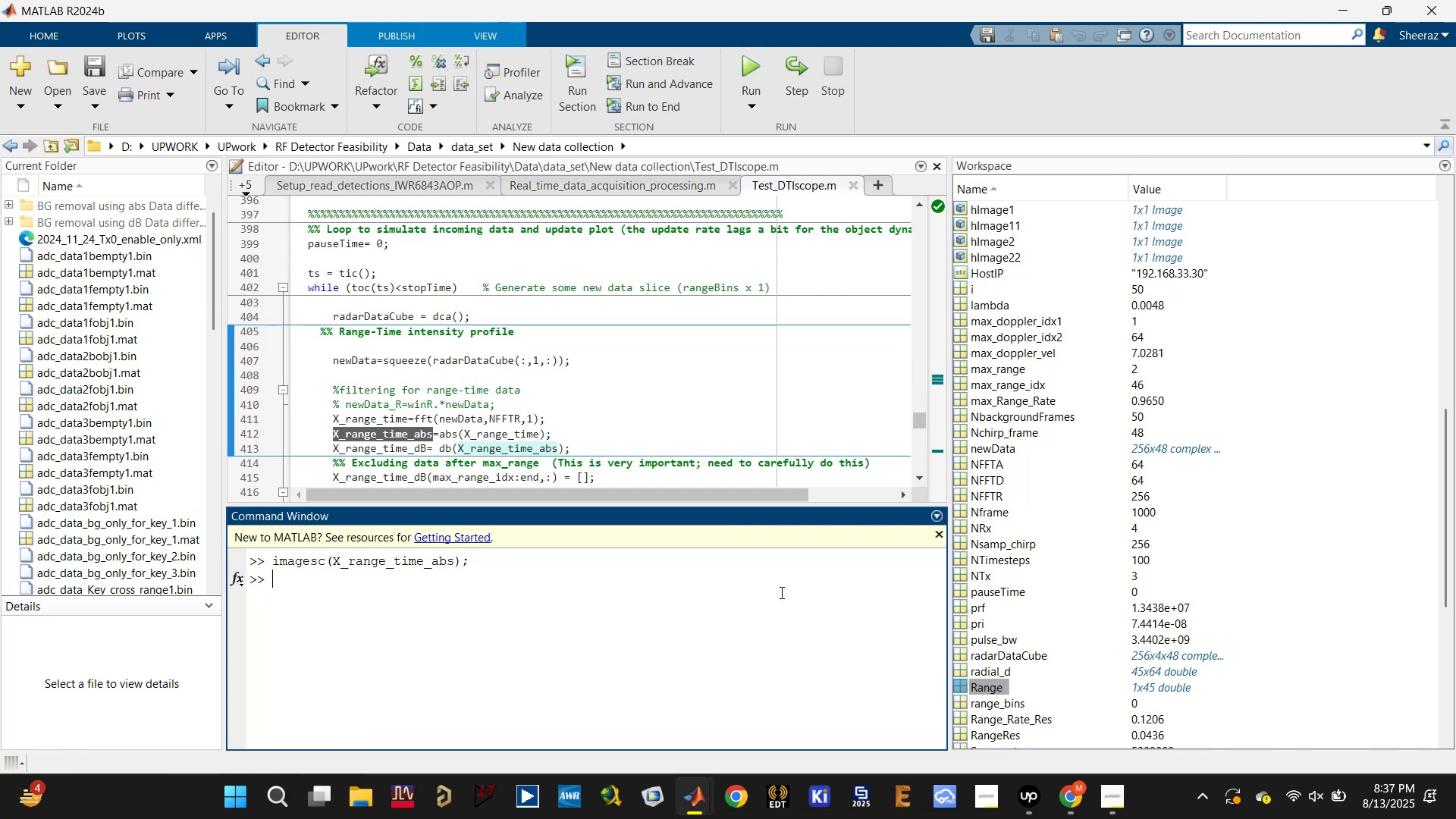 
left_click([701, 792])
 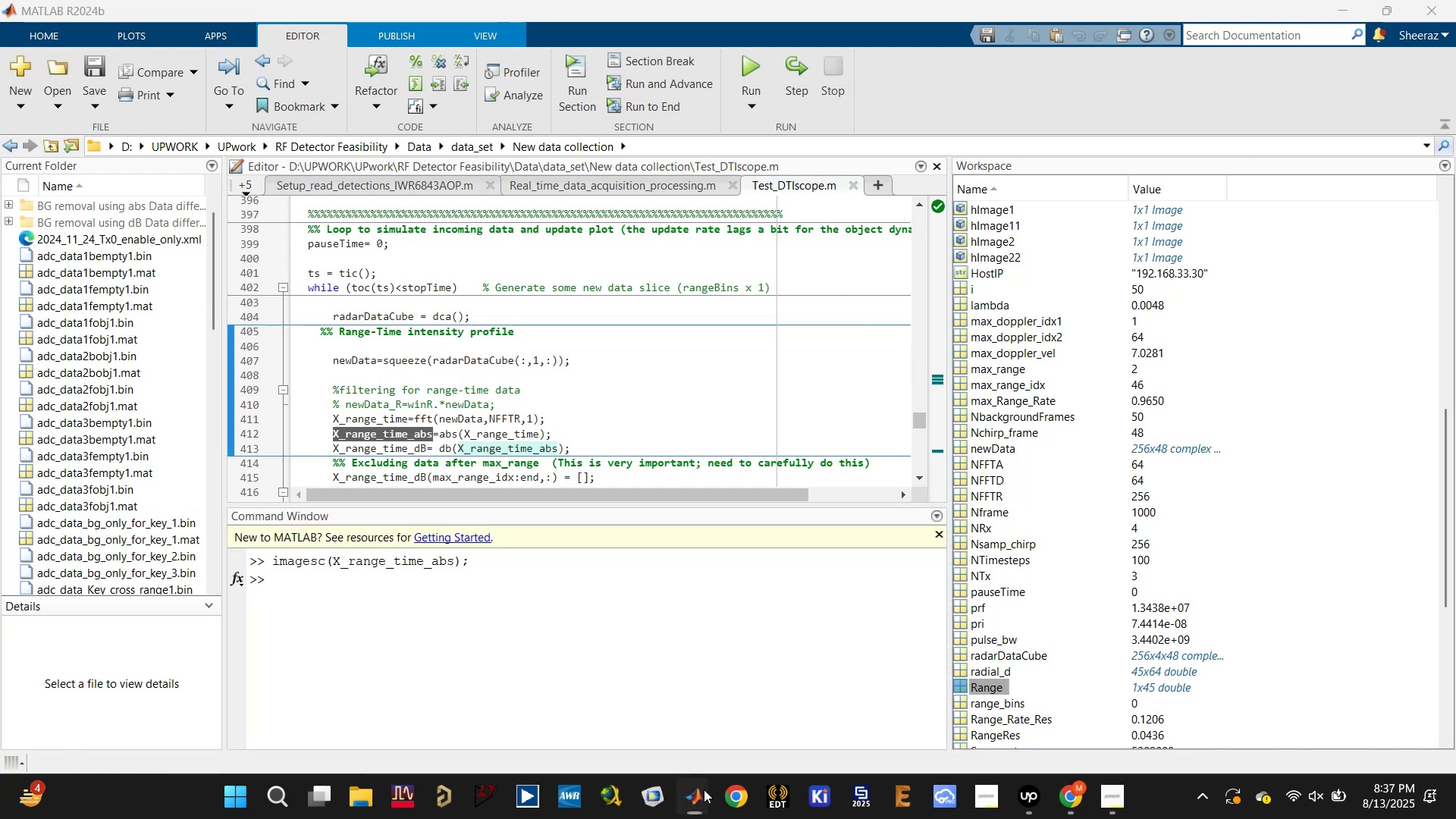 
mouse_move([787, 680])
 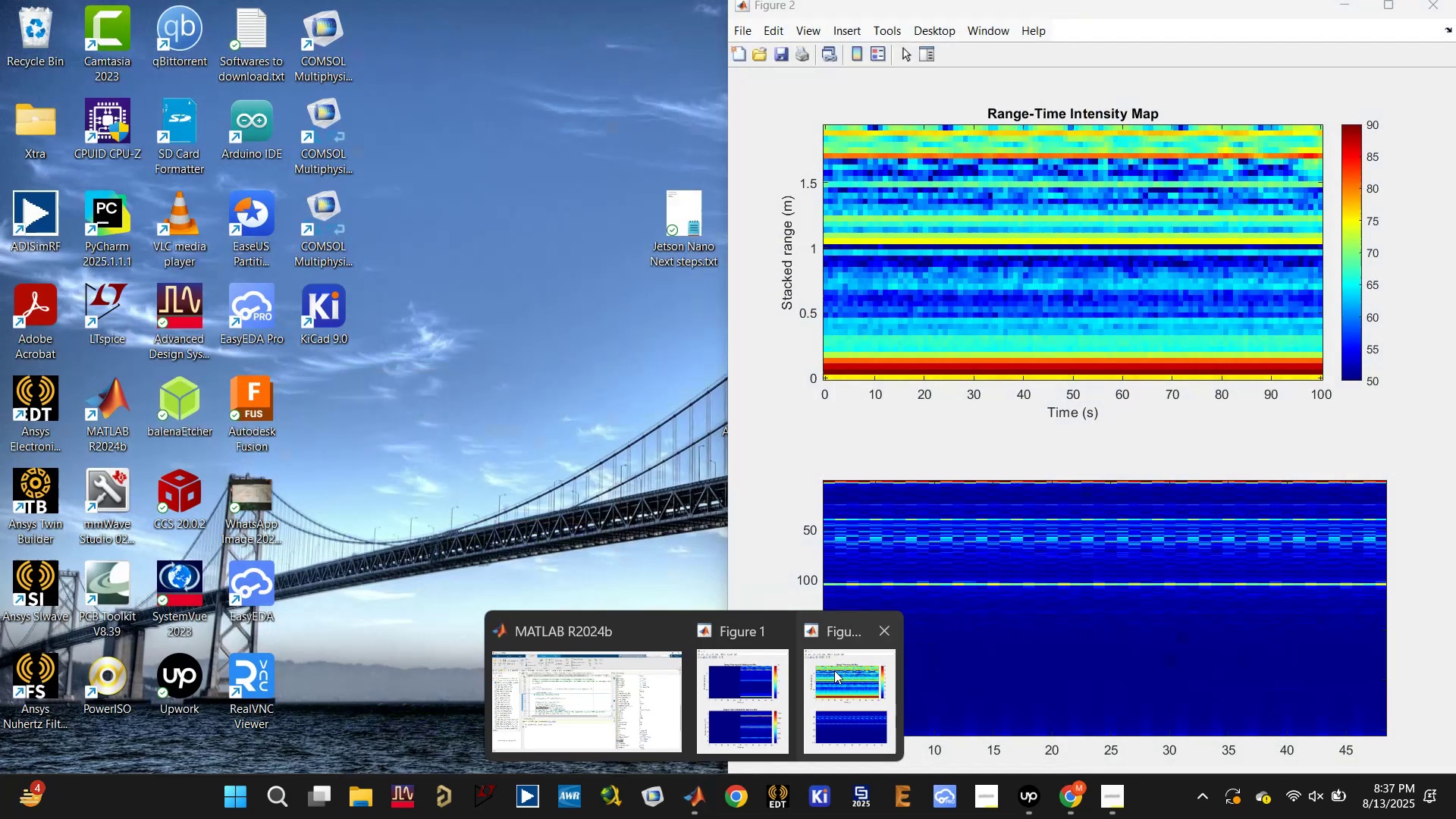 
left_click([834, 670])
 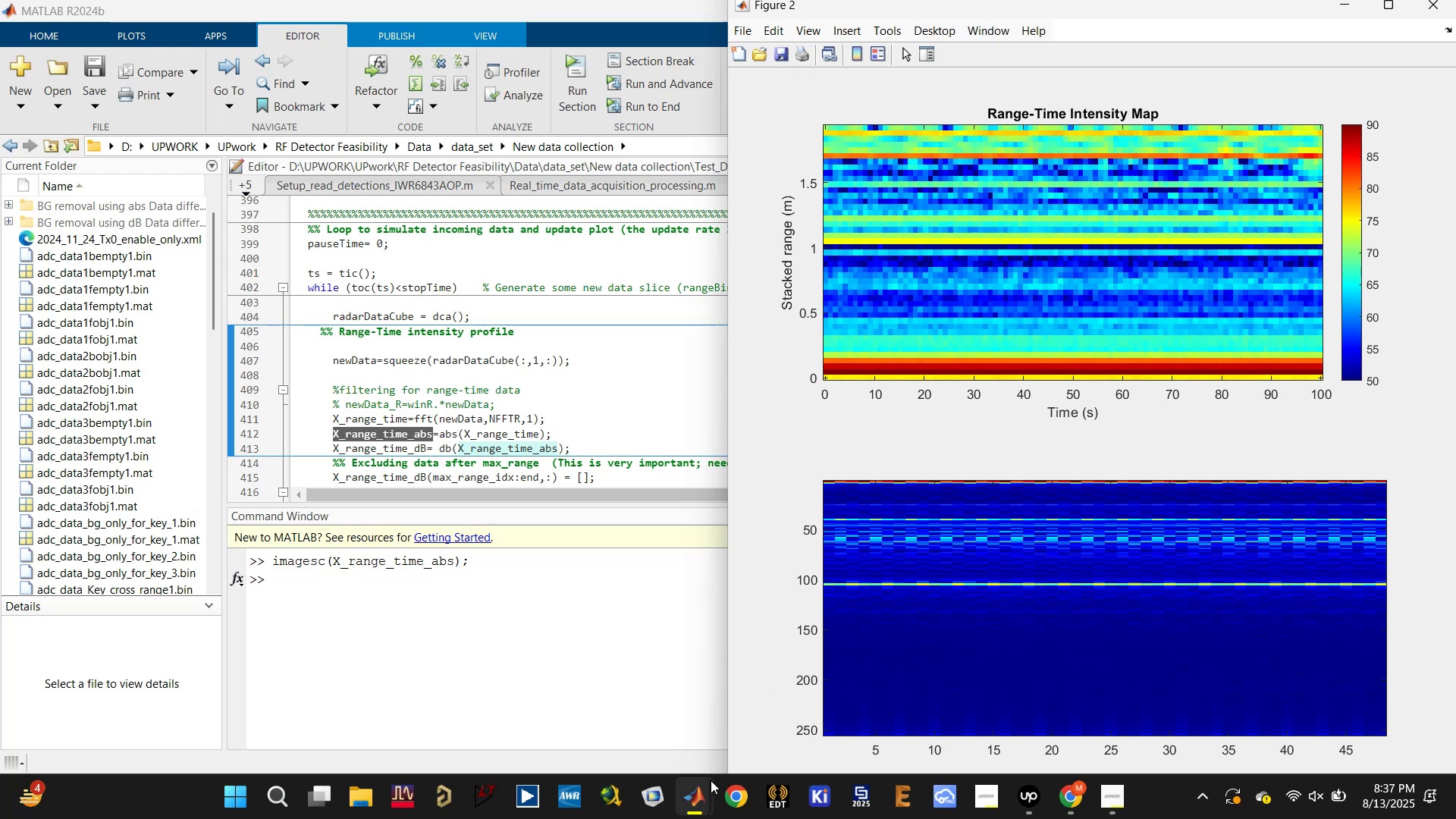 
left_click([699, 799])
 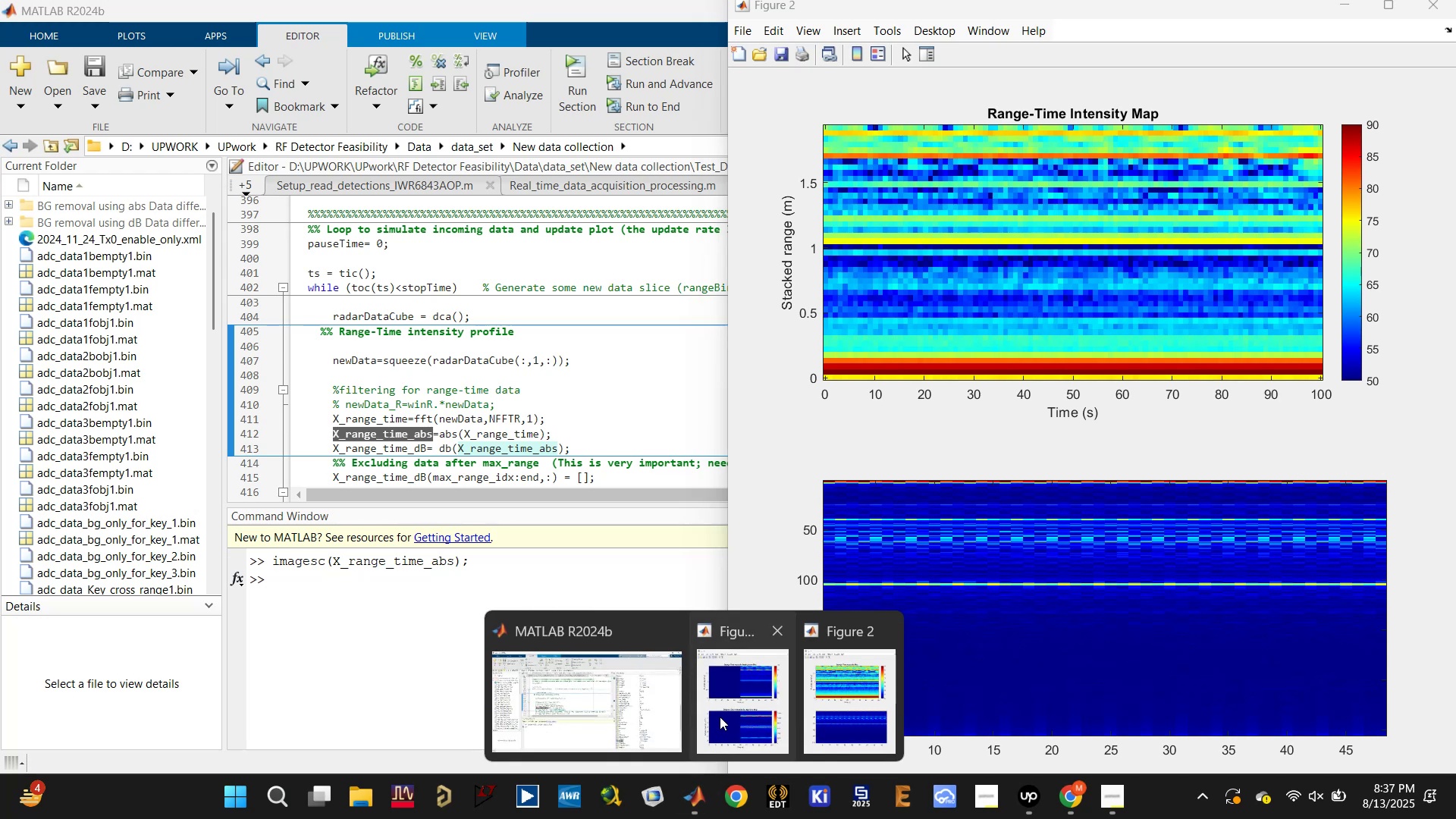 
left_click([729, 703])
 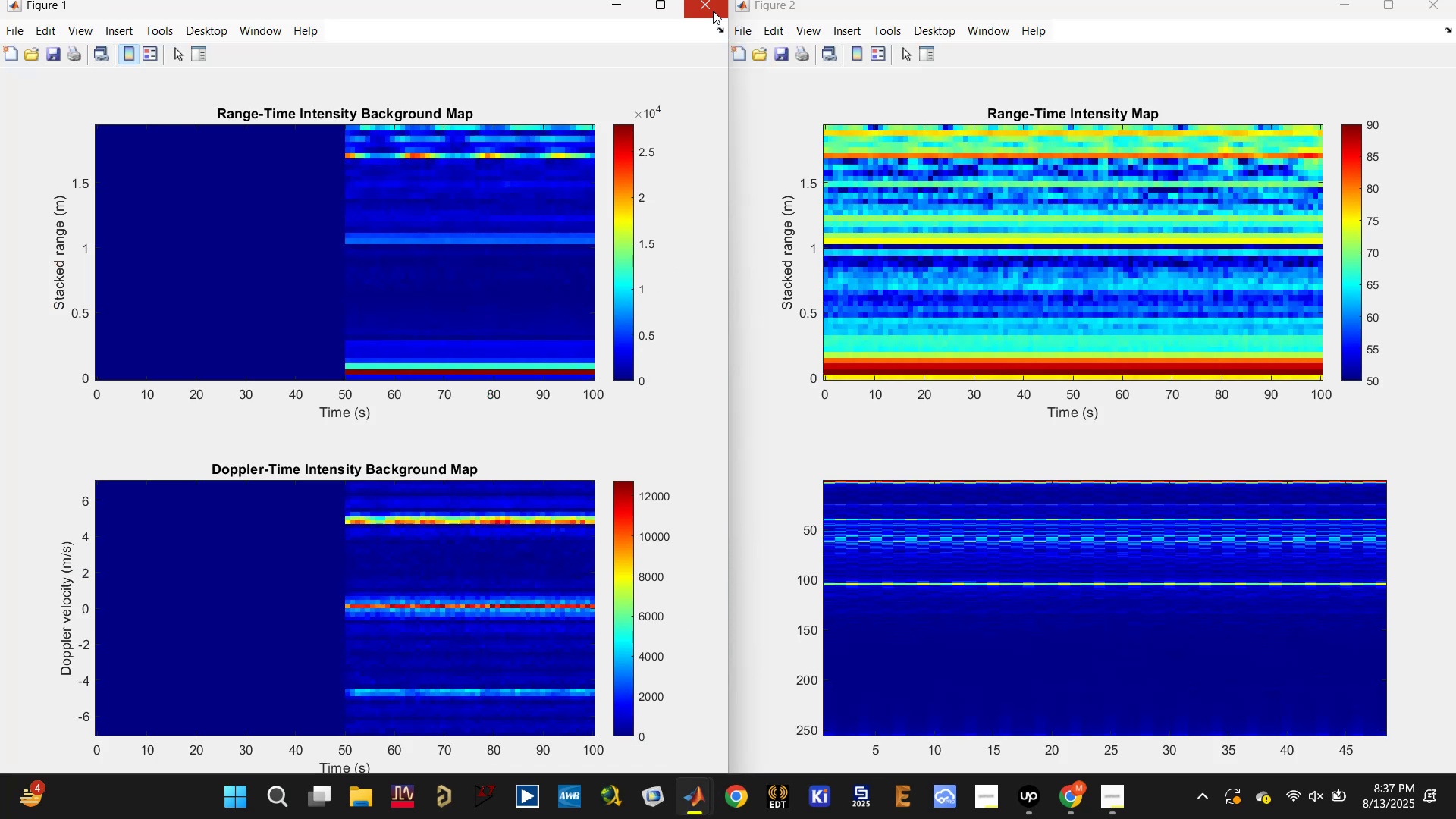 
left_click([710, 11])
 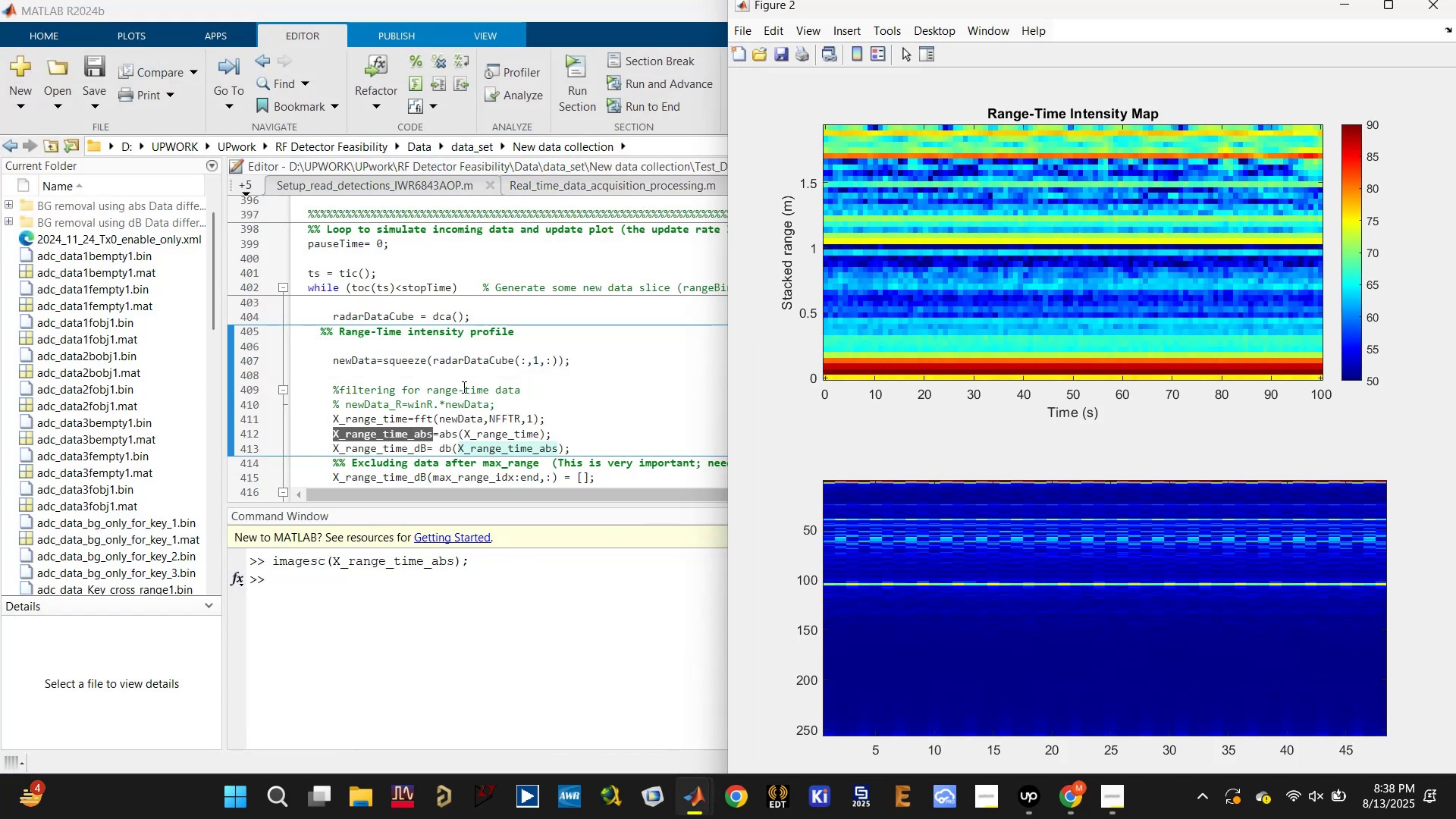 
wait(6.22)
 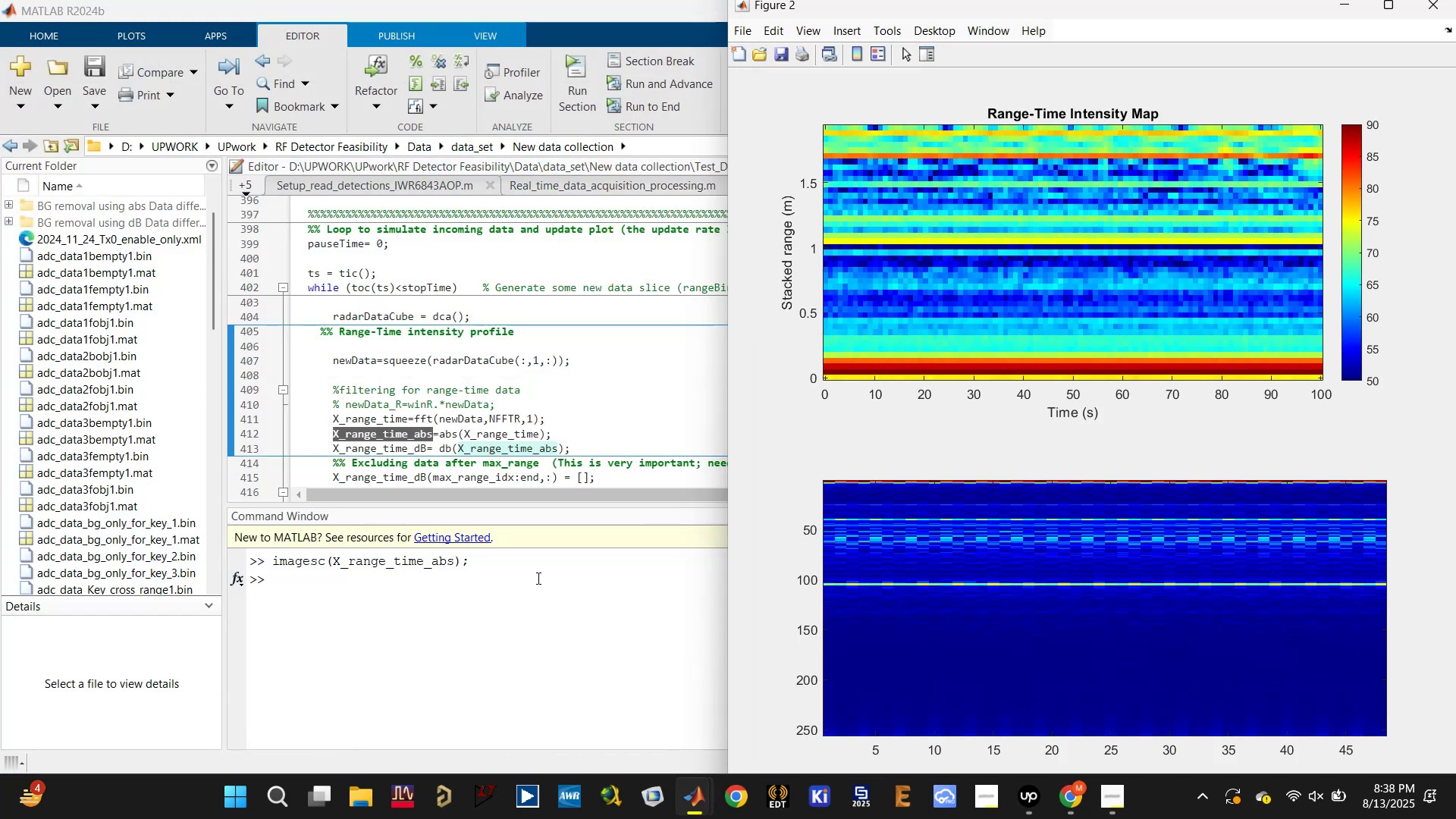 
left_click([470, 383])
 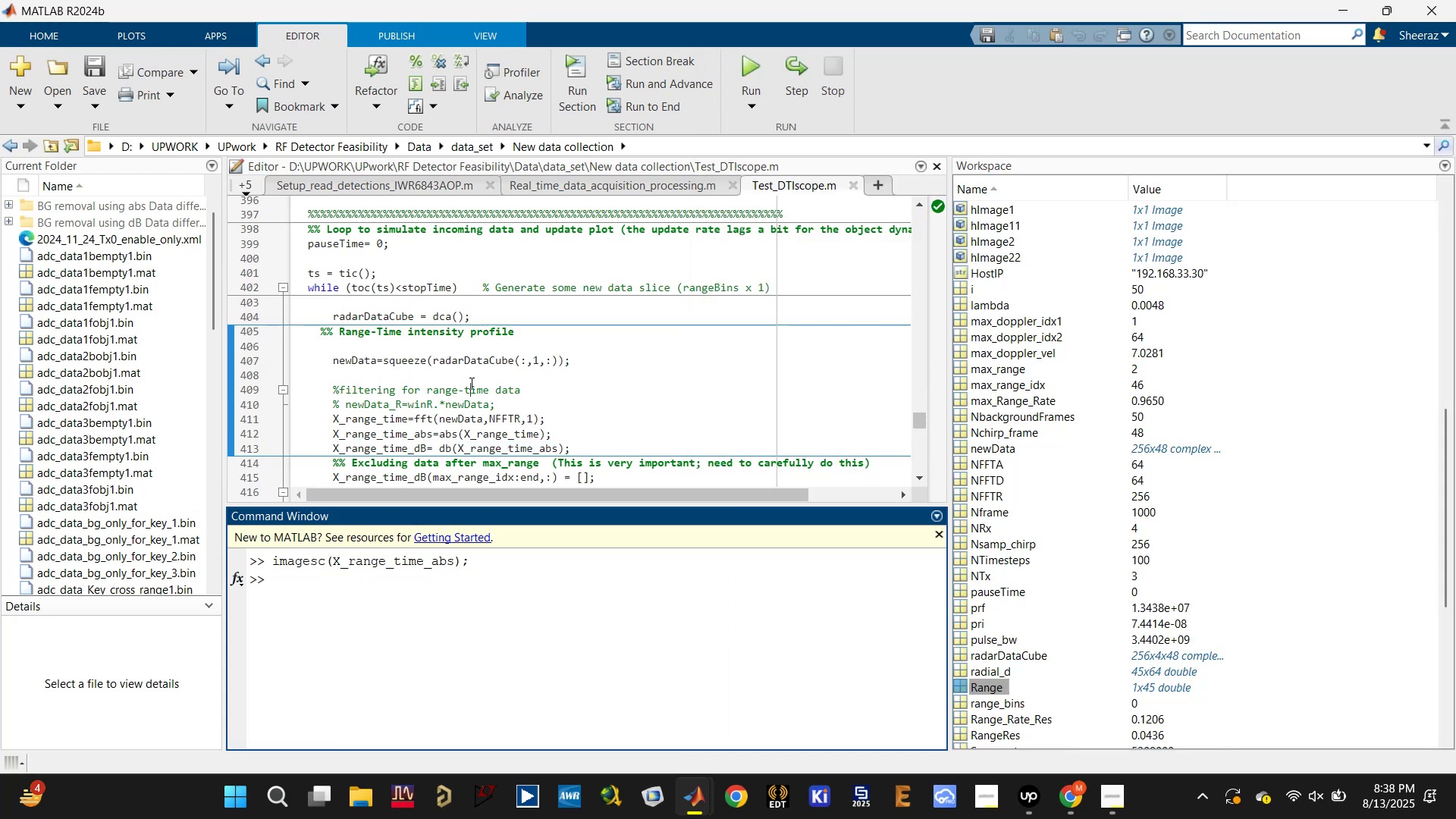 
scroll: coordinate [456, 413], scroll_direction: down, amount: 4.0
 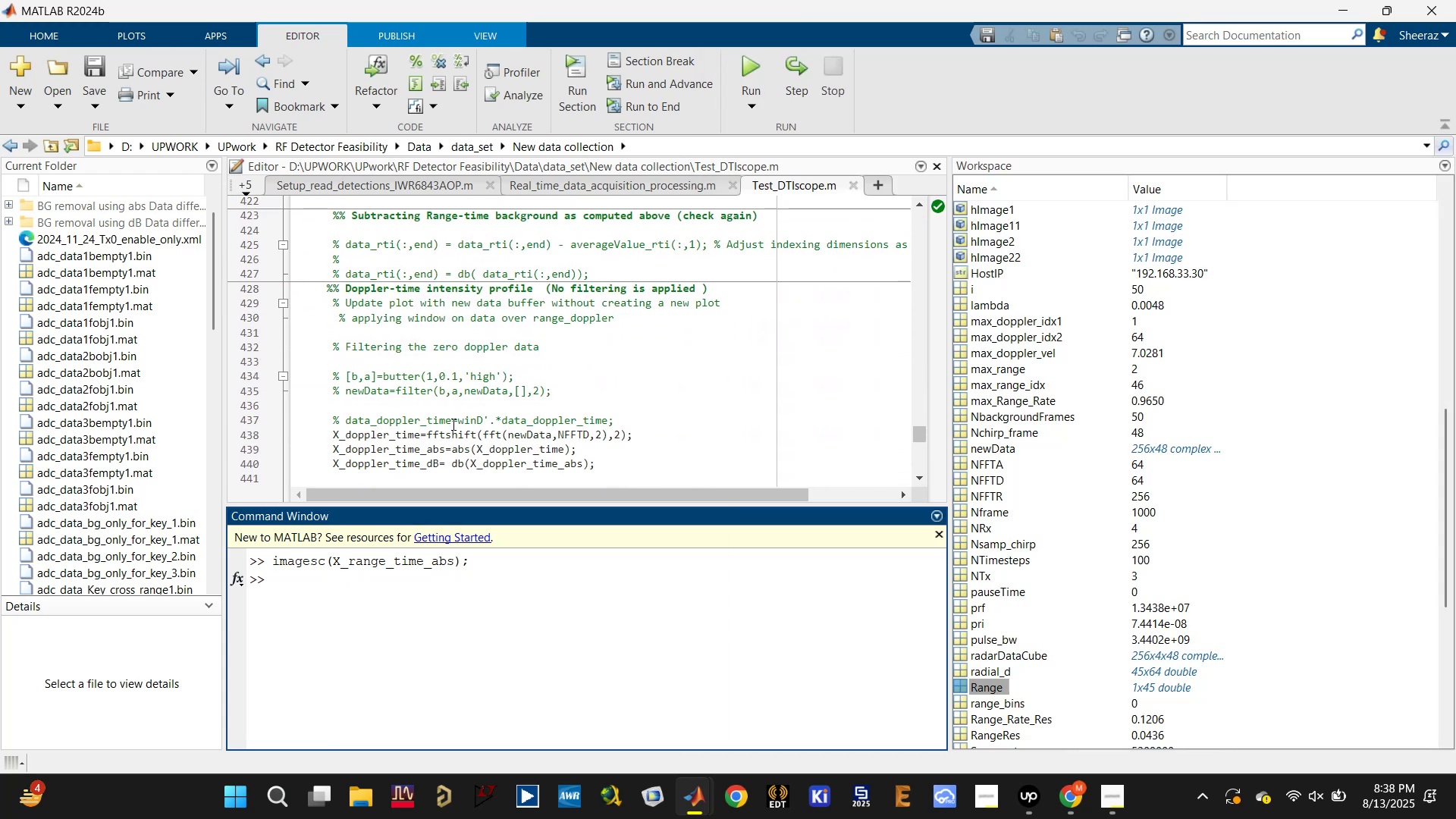 
left_click([399, 438])
 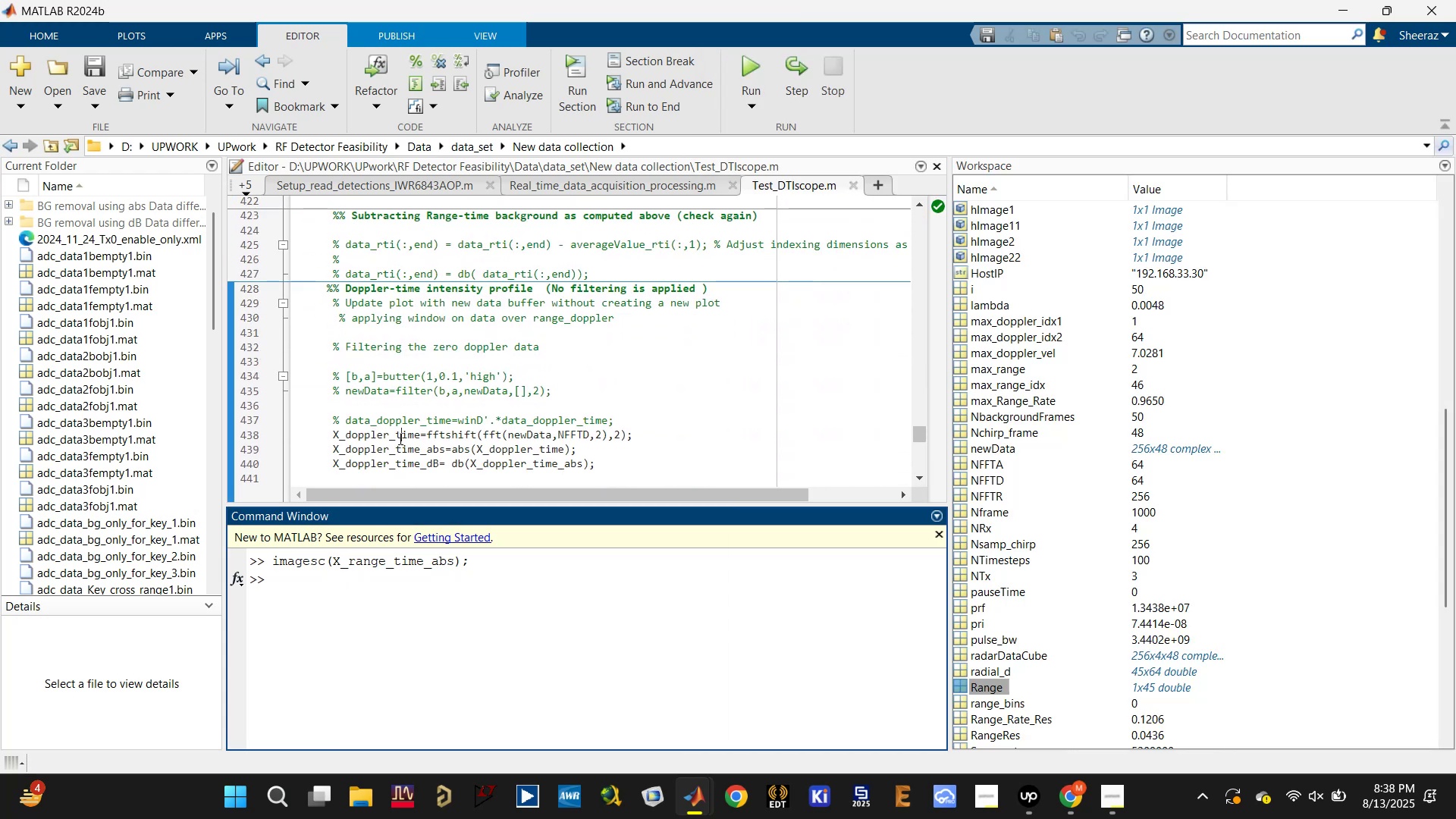 
scroll: coordinate [399, 438], scroll_direction: up, amount: 4.0
 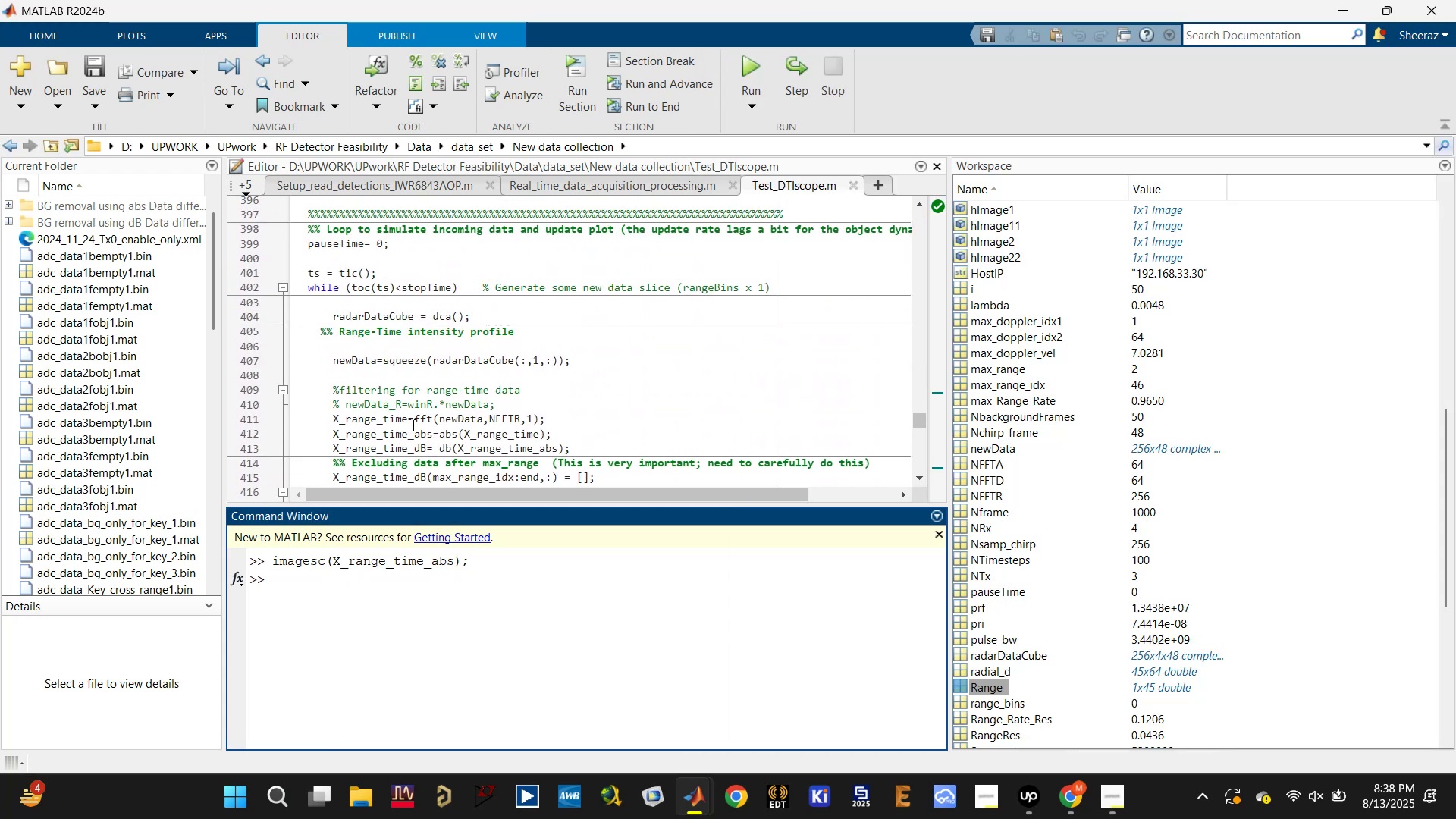 
left_click([395, 419])
 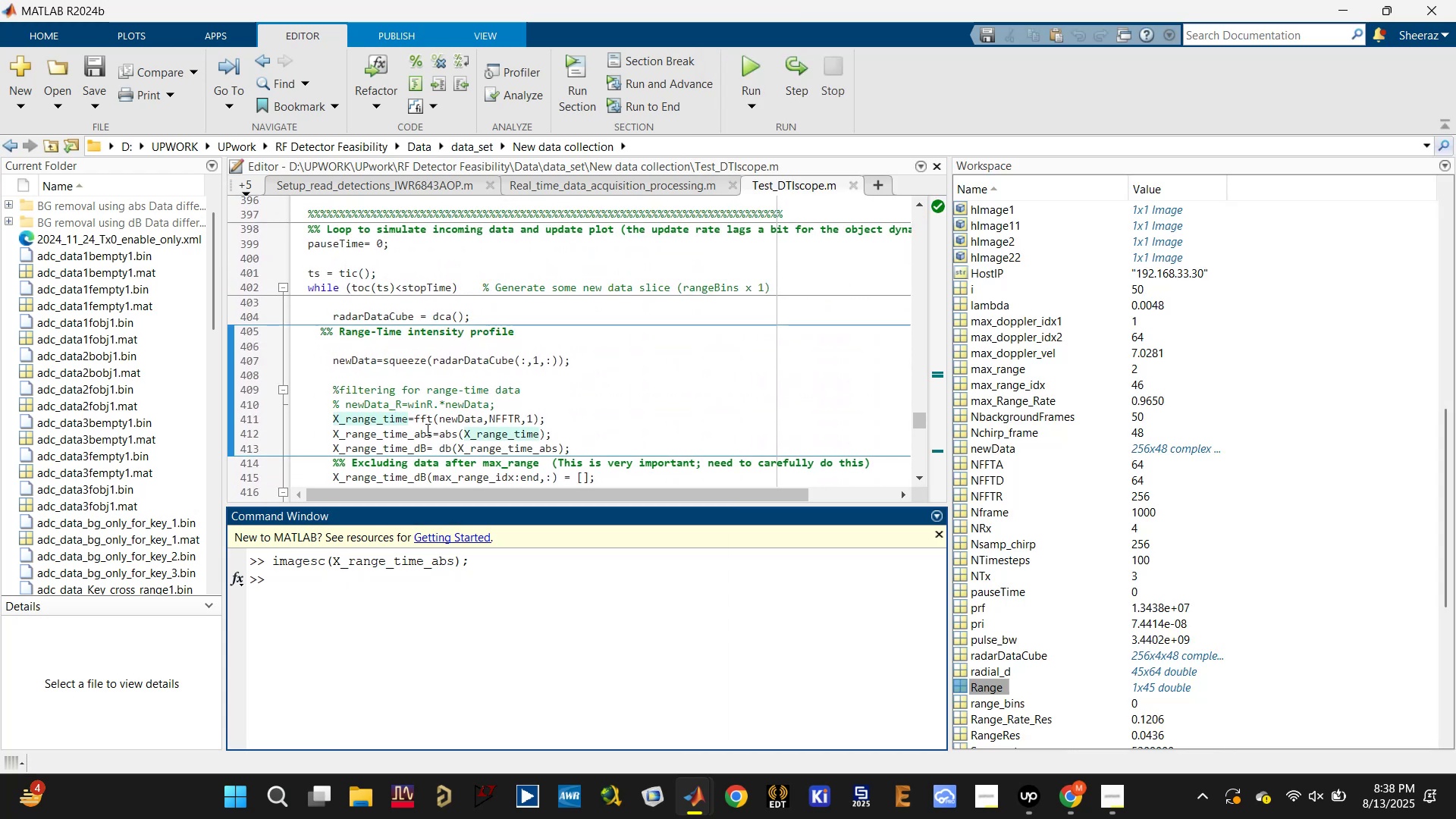 
left_click([388, 437])
 